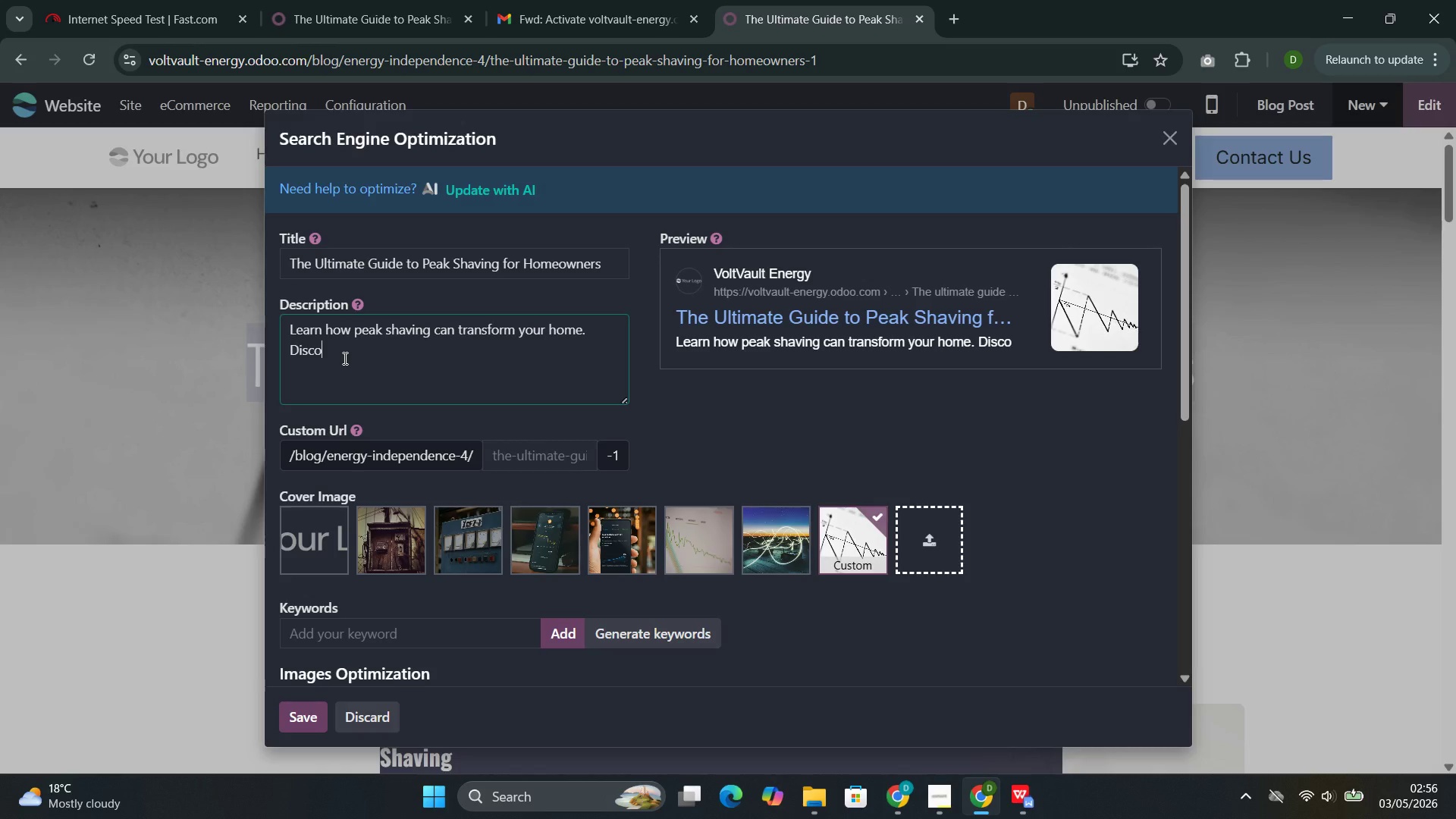 
key(Control+V)
 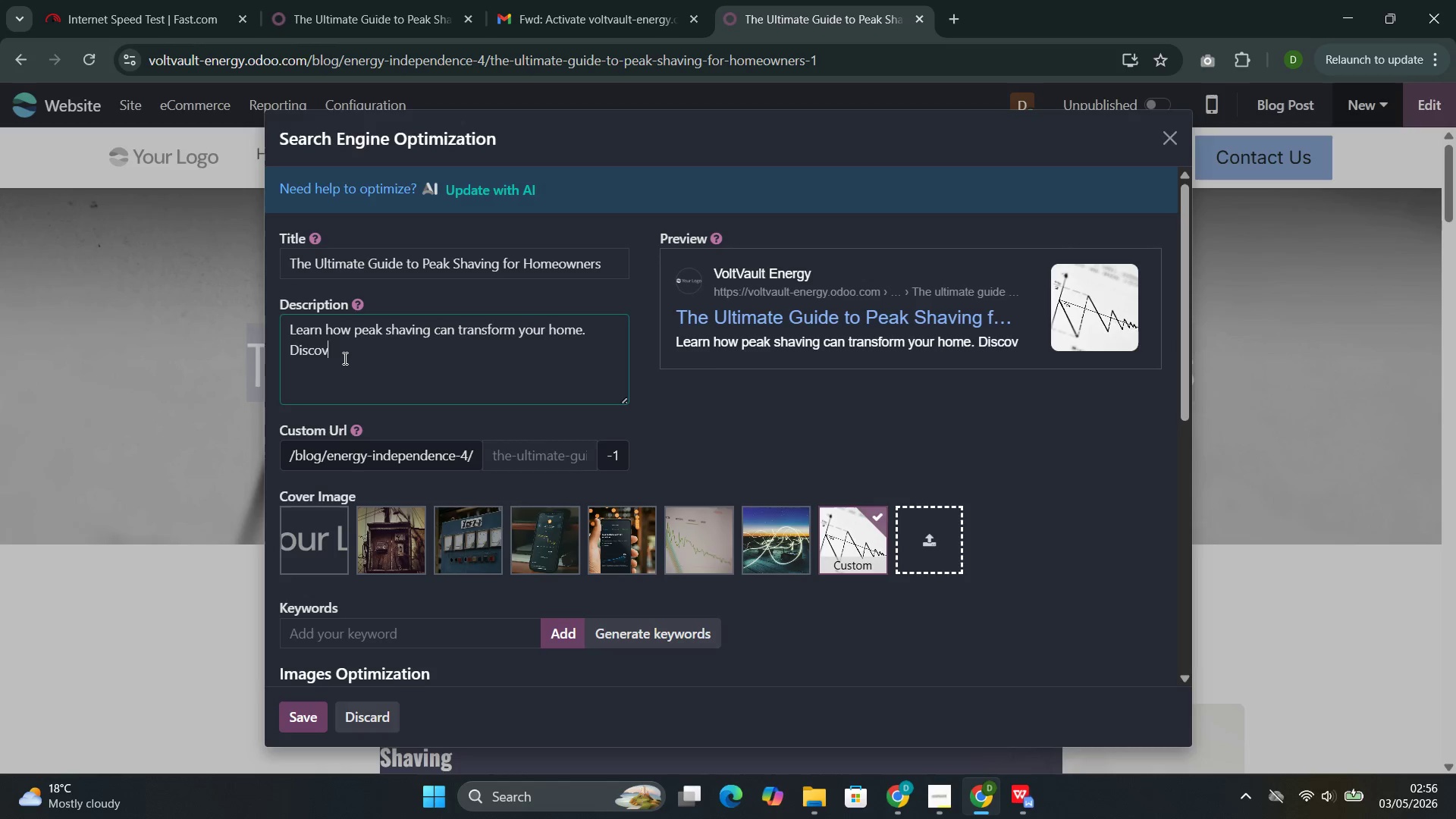 
key(Control+E)
 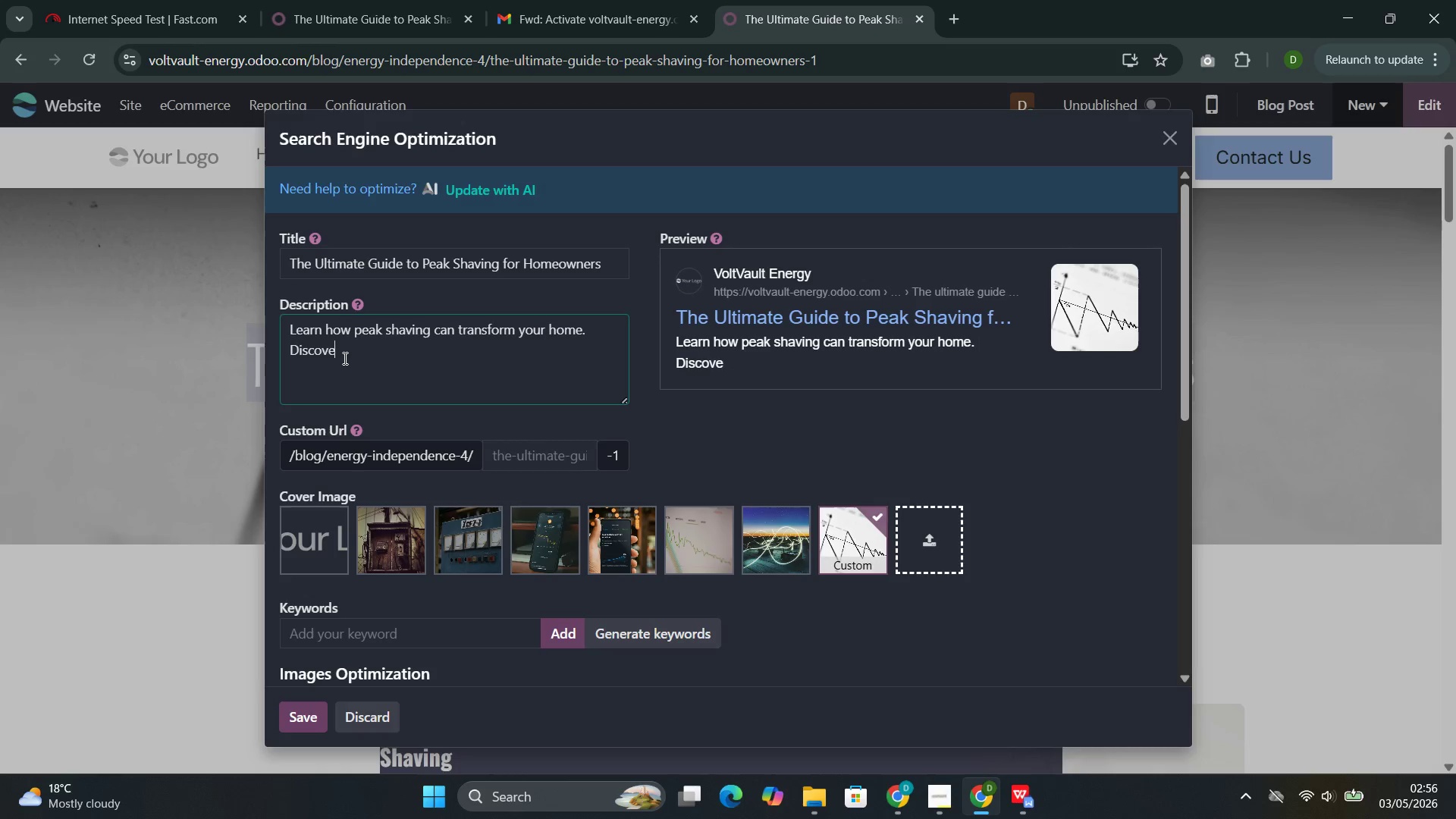 
key(Control+R)
 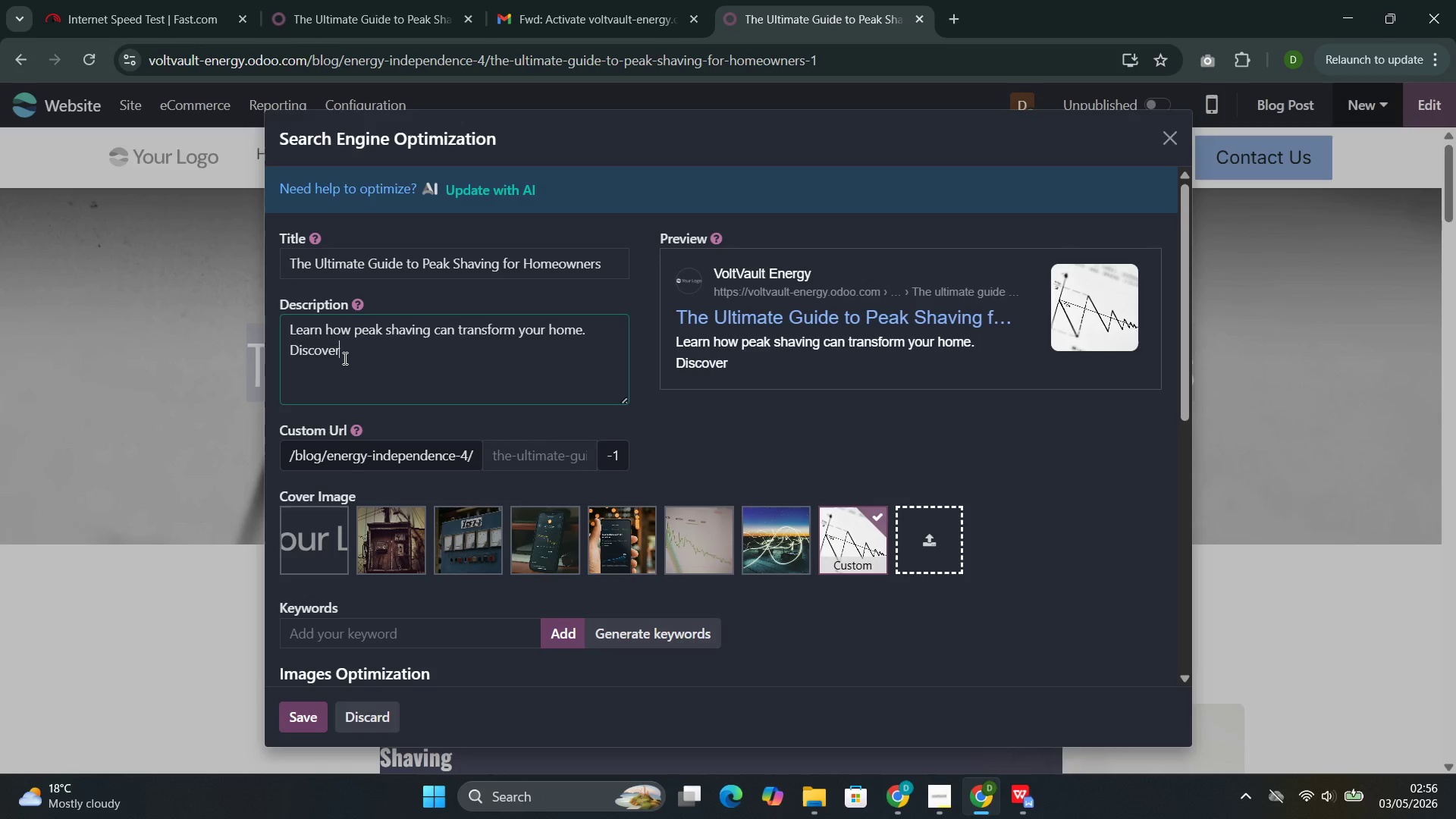 
key(Control+Space)
 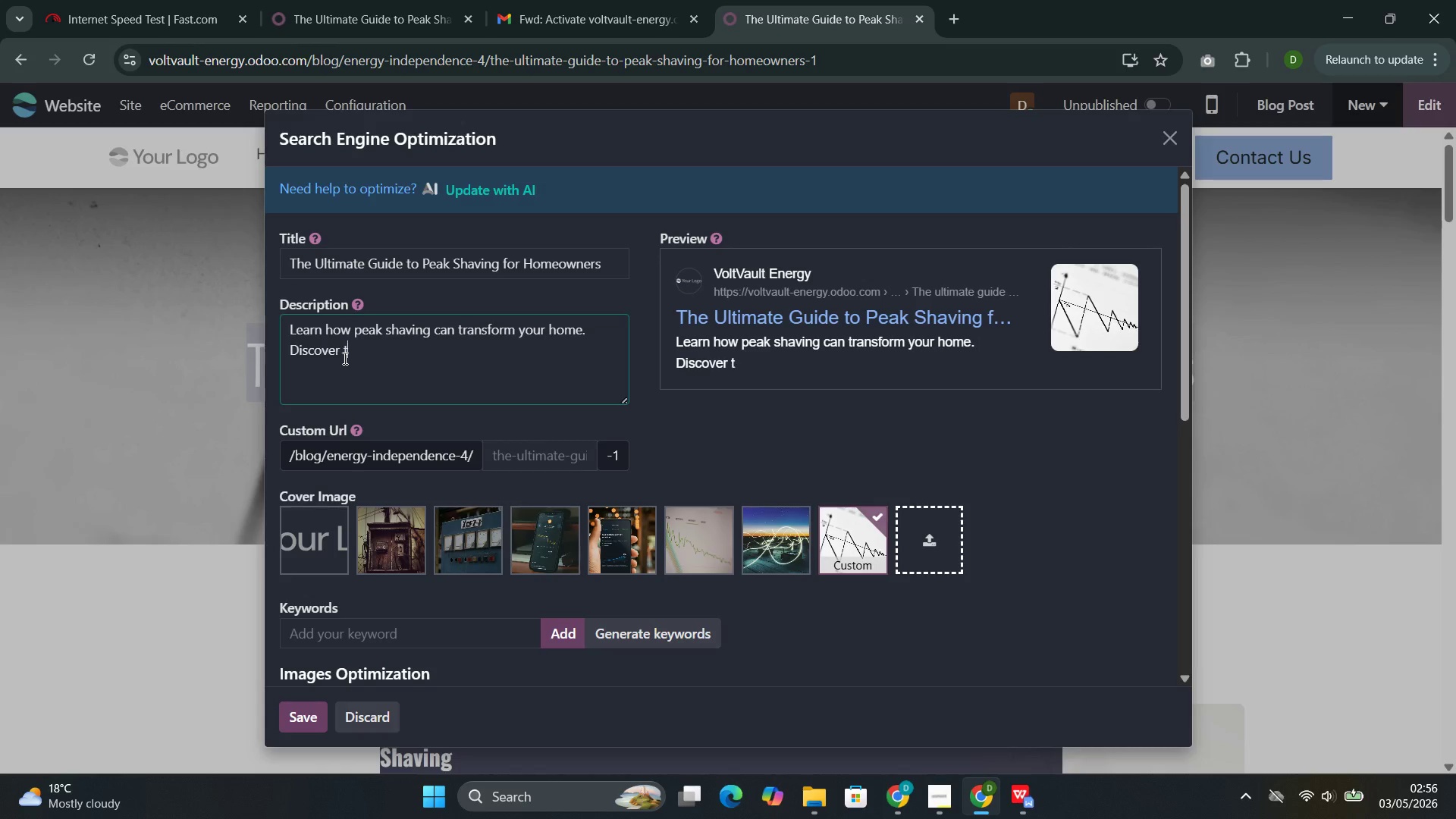 
type(techical insignt)
key(Backspace)
key(Backspace)
type(hts on 13.5kWh Capacity )
 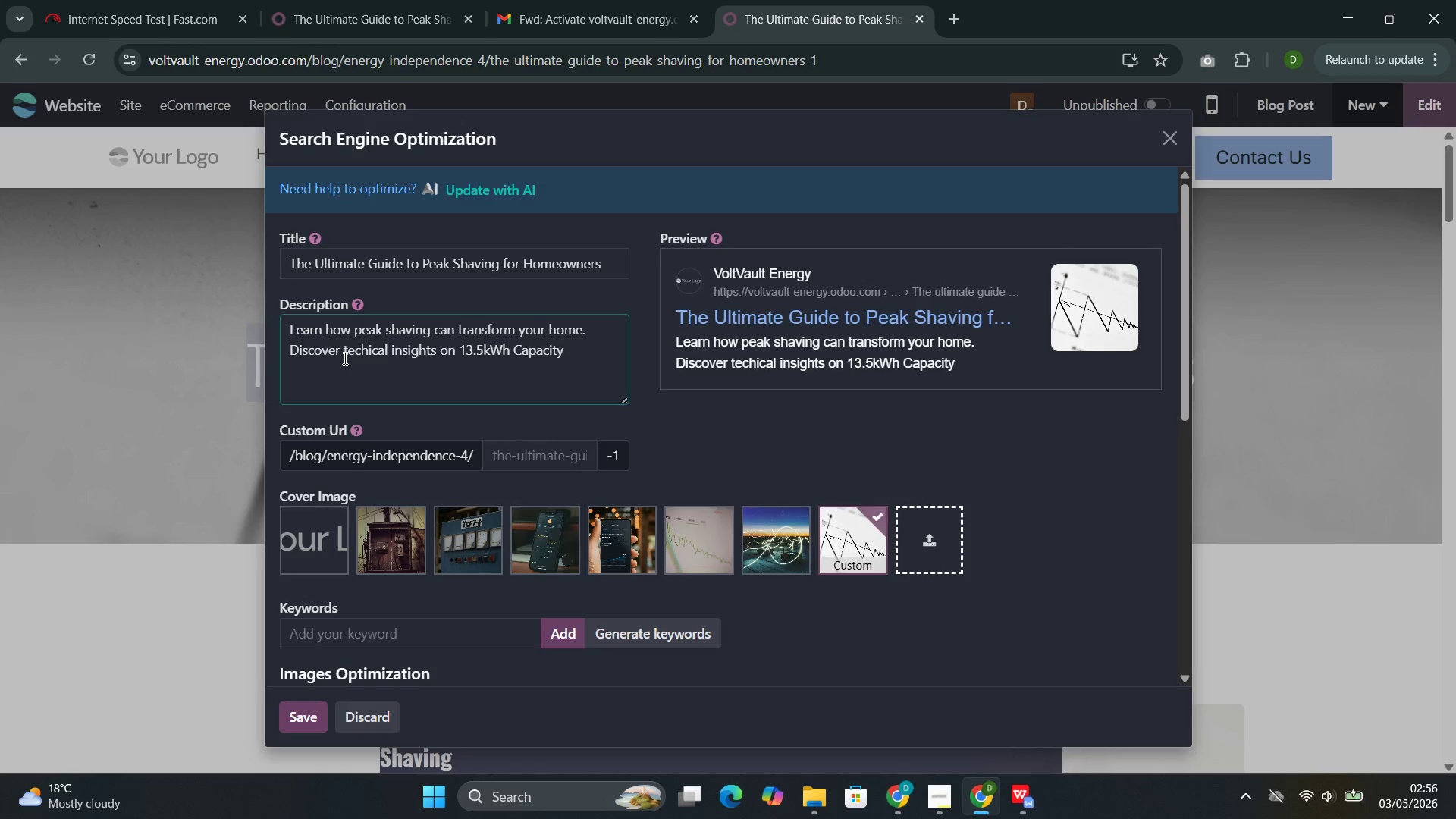 
 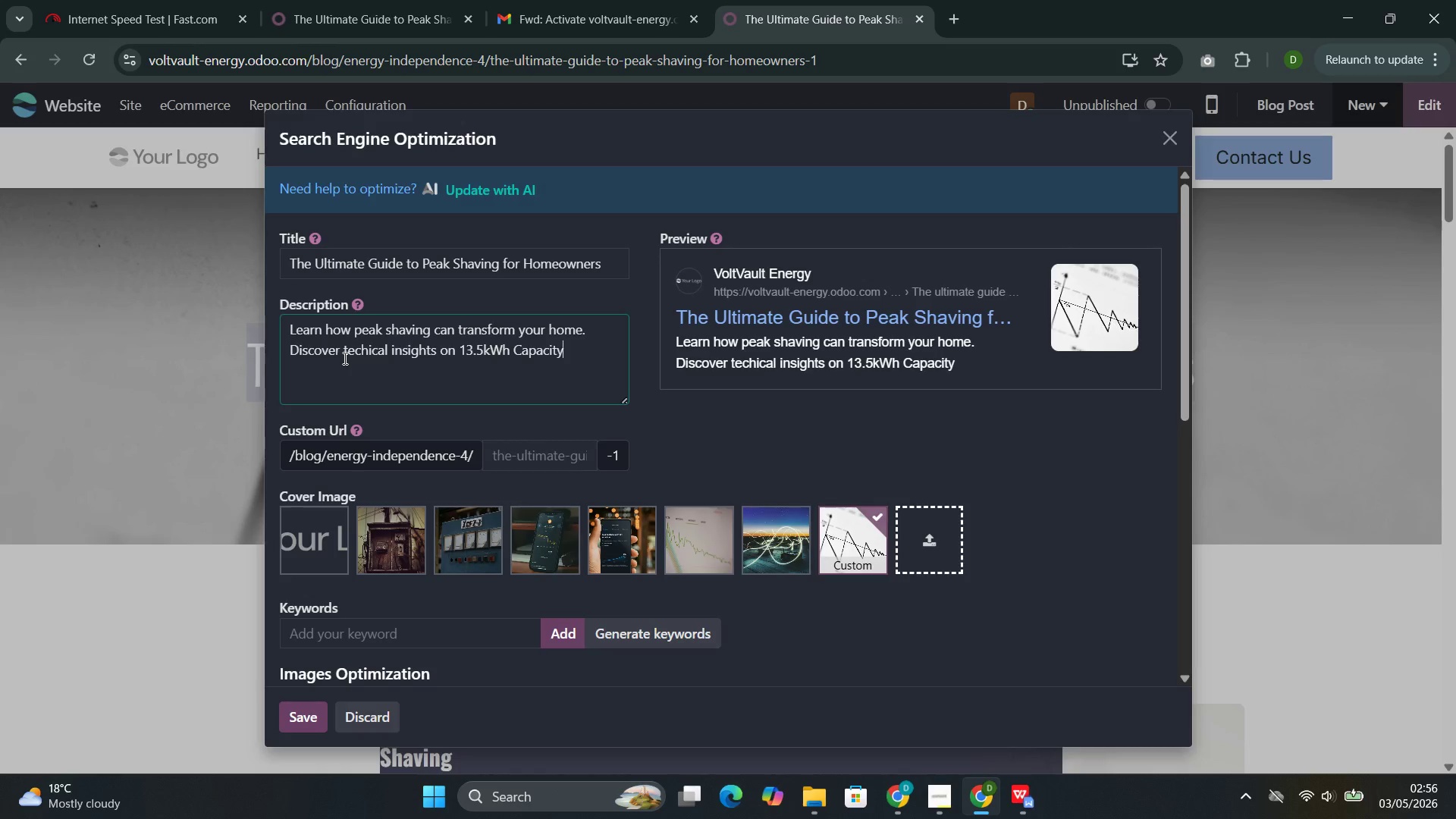 
hold_key(key=ShiftLeft, duration=0.84)
 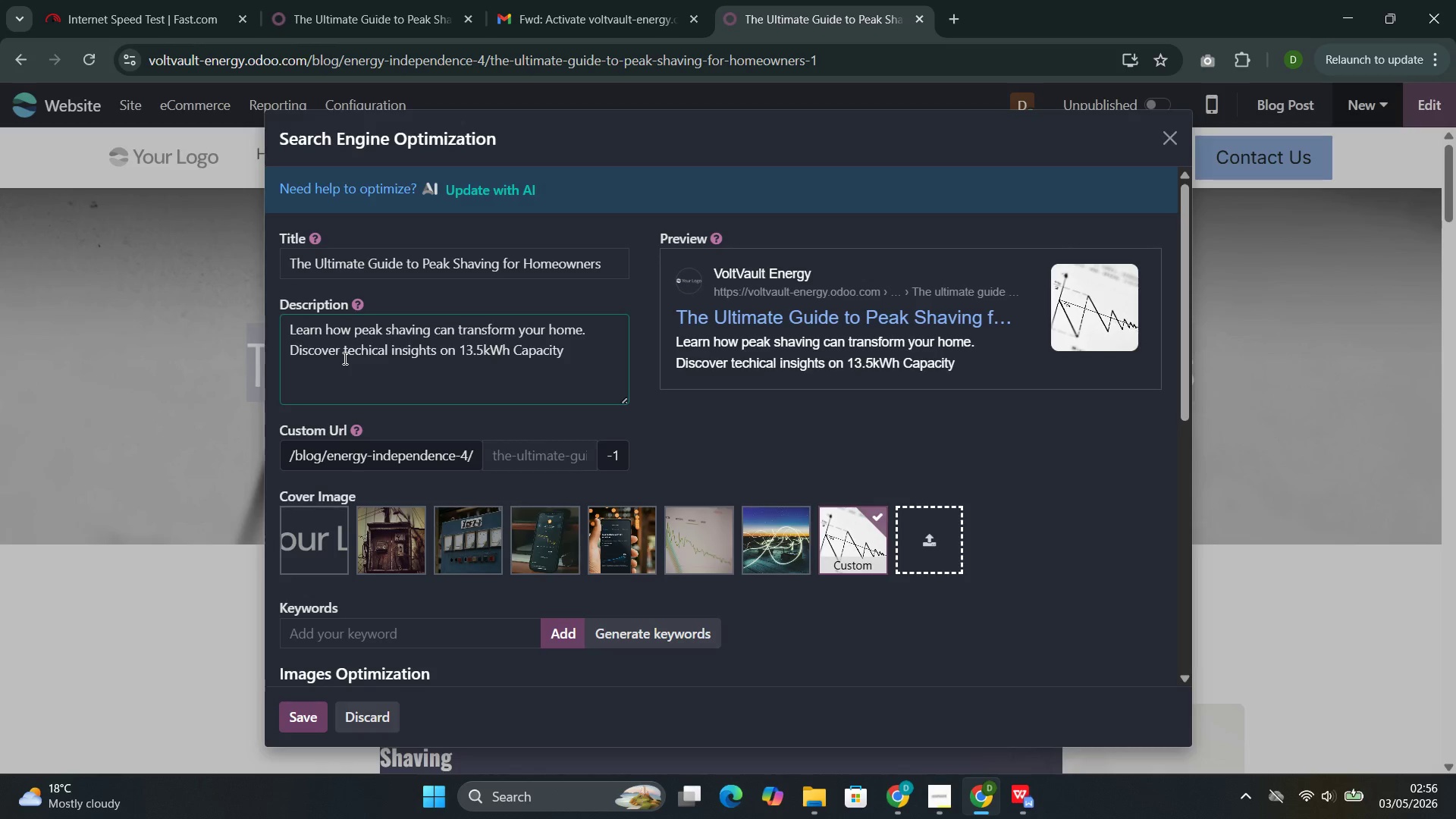 
hold_key(key=ShiftLeft, duration=0.72)
 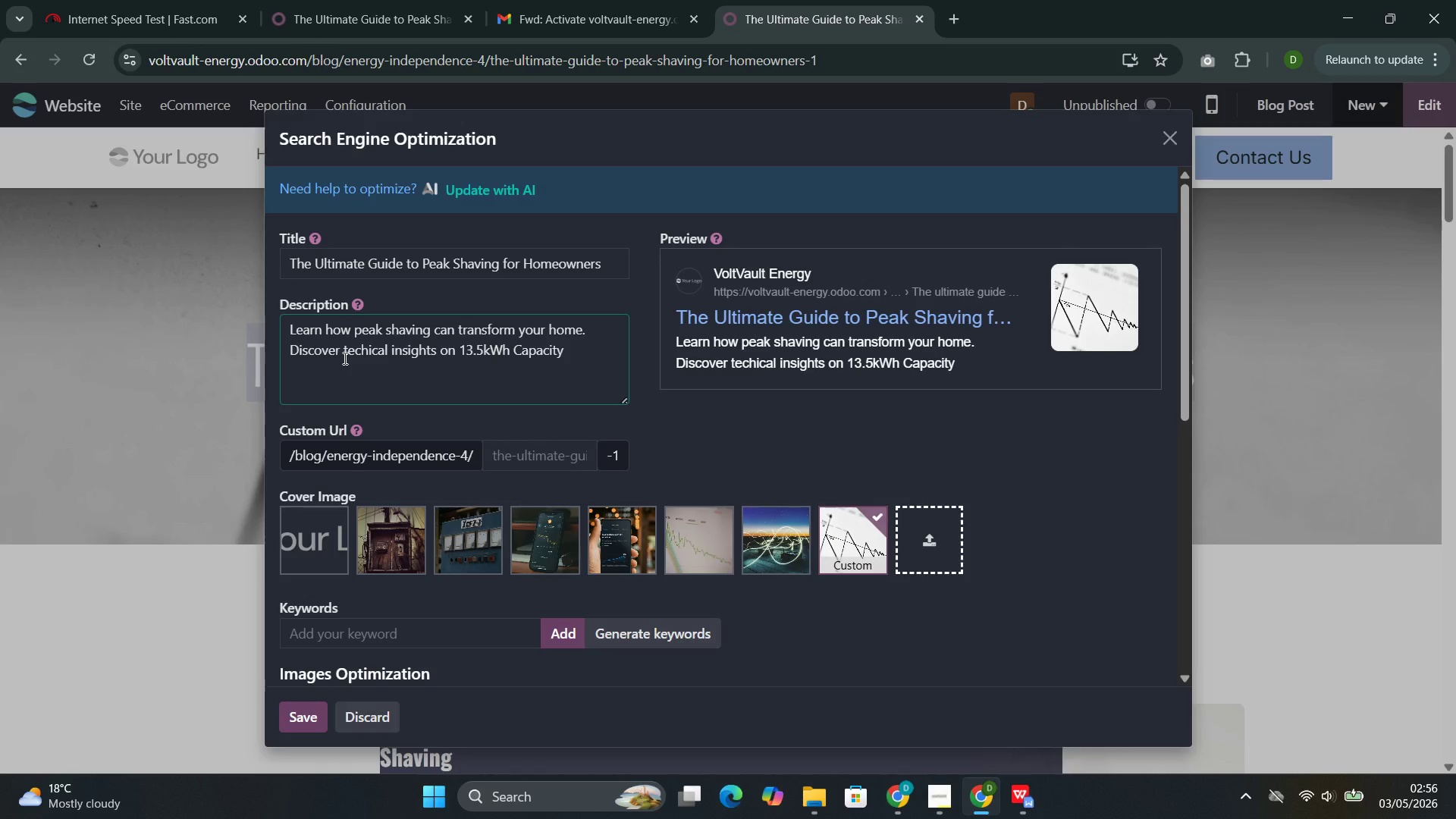 
type(| 5 k)
key(Backspace)
key(Backspace)
type(l)
key(Backspace)
type(kW Cp)
key(Backspace)
type(ontinuous power and sa)
key(Backspace)
type(tae)
key(Backspace)
type(rt your h)
key(Backspace)
type(h)
key(Backspace)
type(jouney ti )
key(Backspace)
type(o )
key(Backspace)
key(Backspace)
key(Backspace)
type(o nene)
key(Backspace)
key(Backspace)
key(Backspace)
key(Backspace)
type(energy indepence today)
 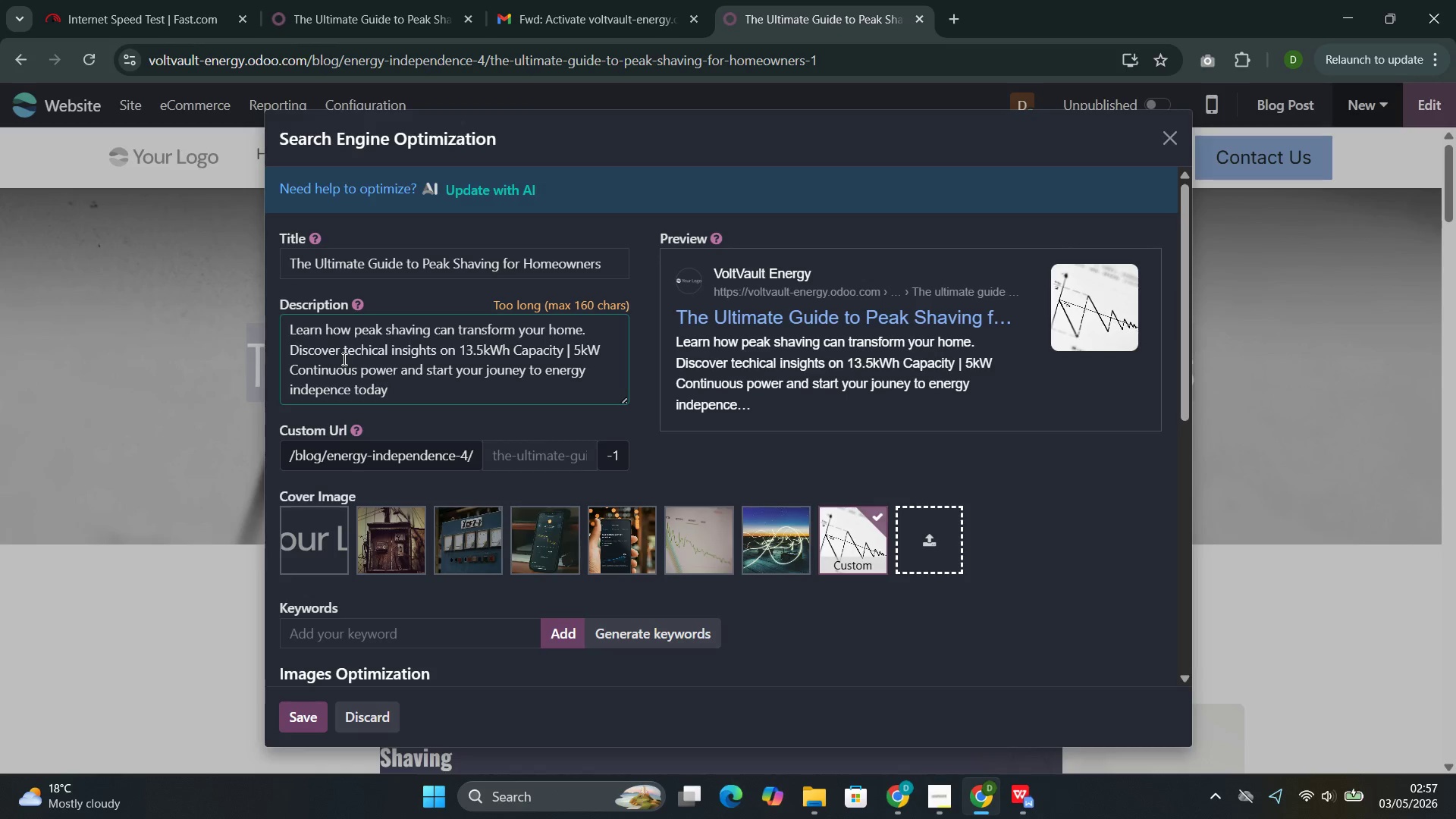 
left_click([577, 353])
 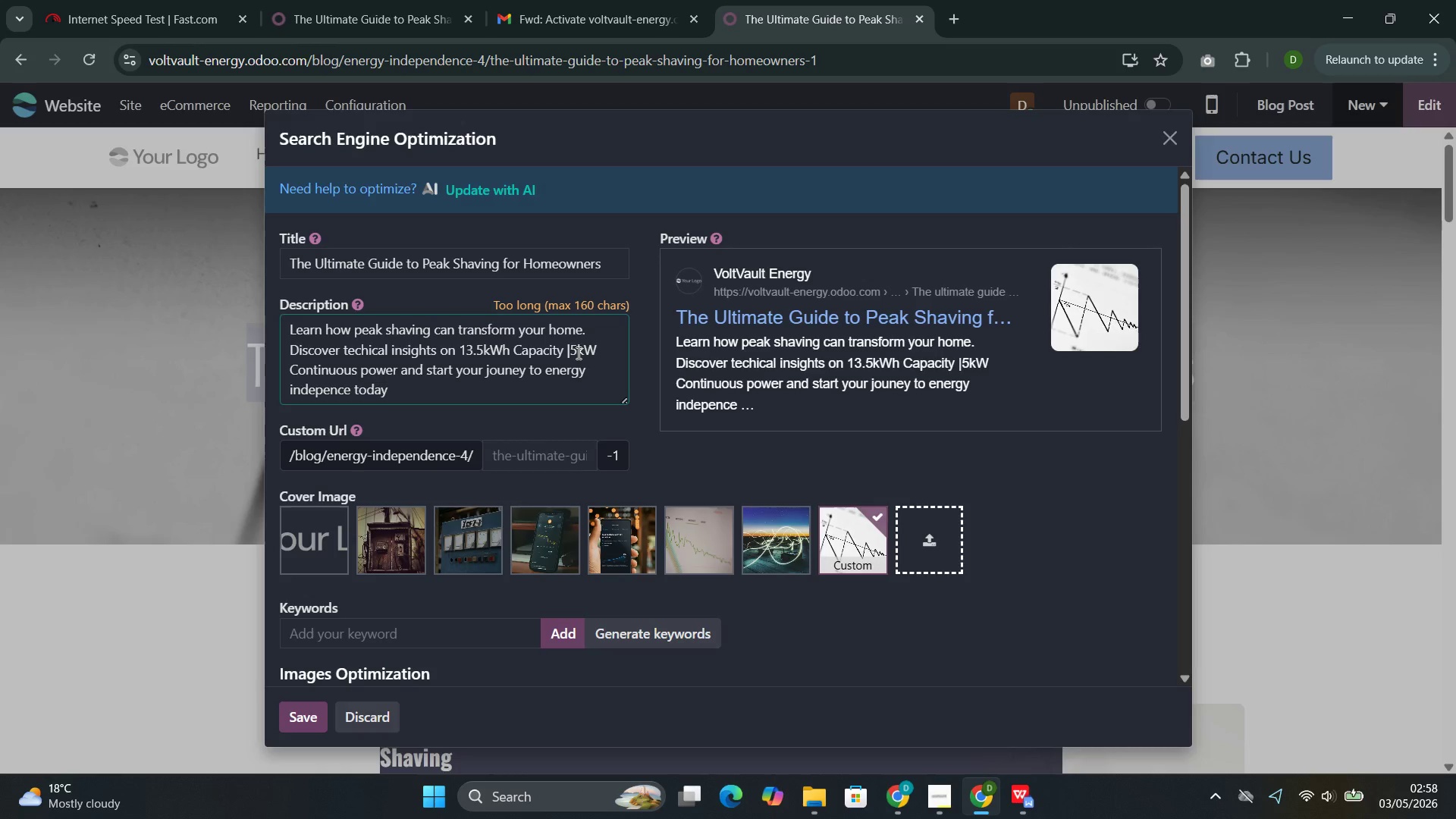 
key(Backspace)
 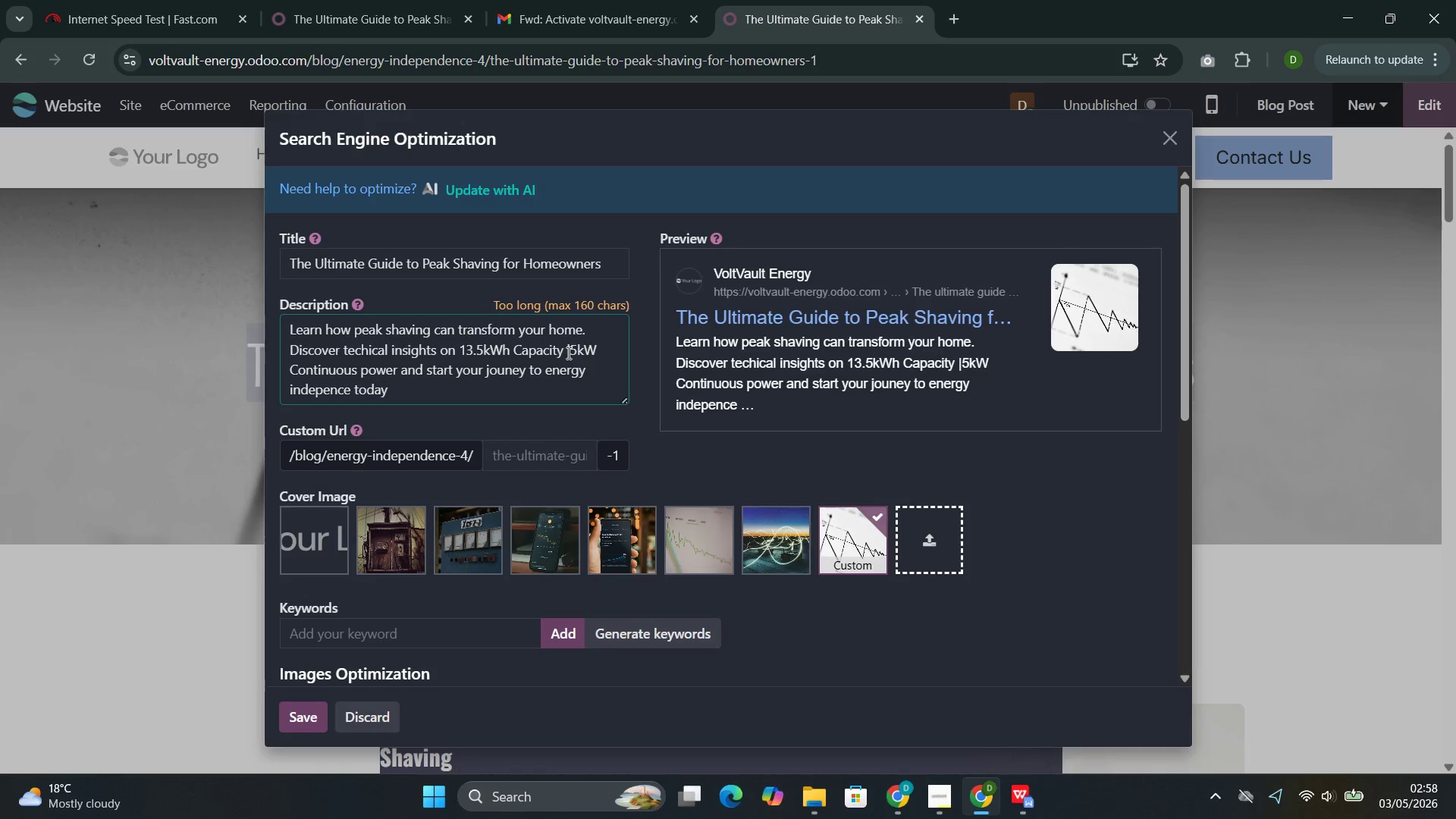 
left_click([568, 351])
 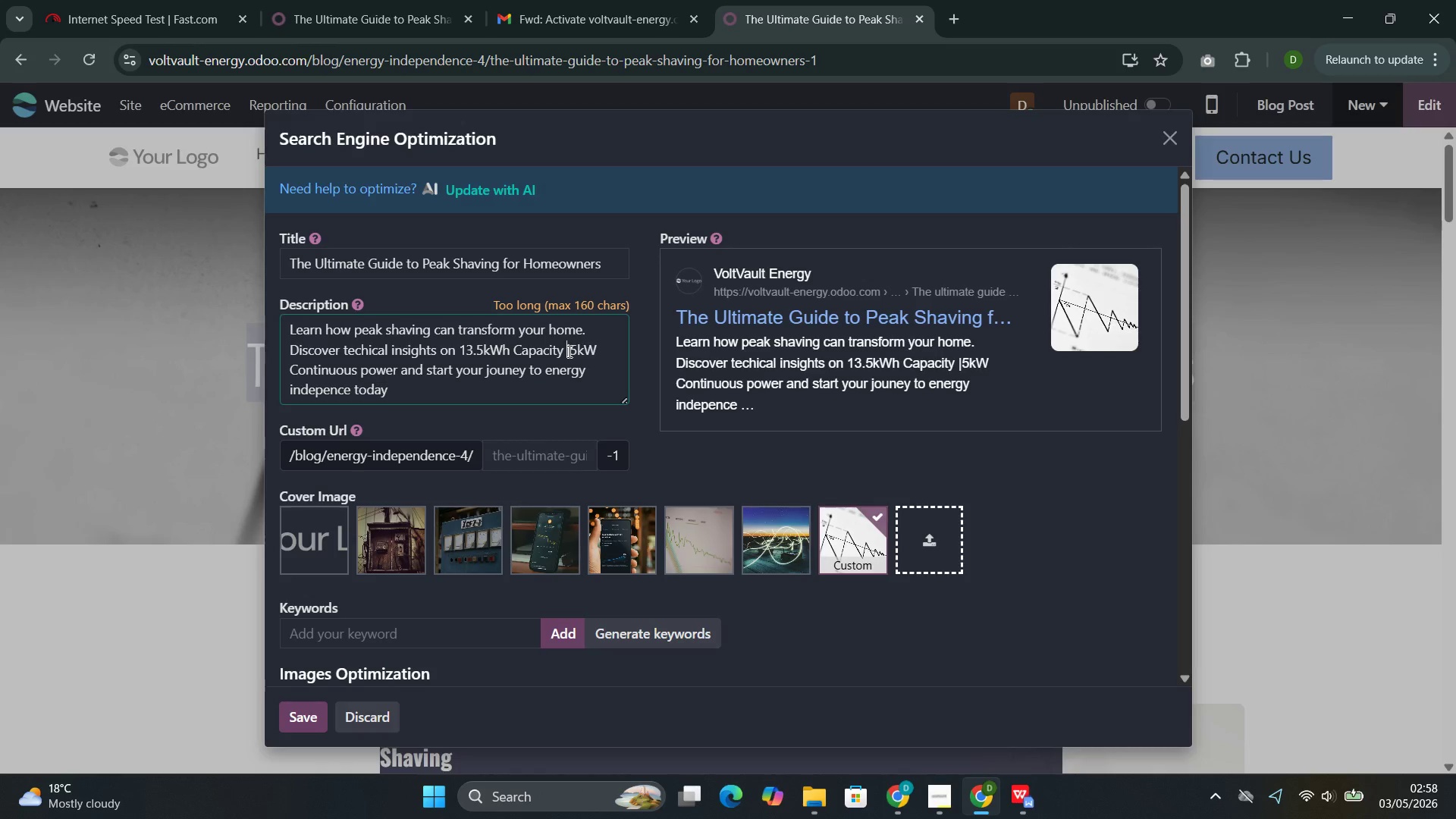 
key(Backspace)
 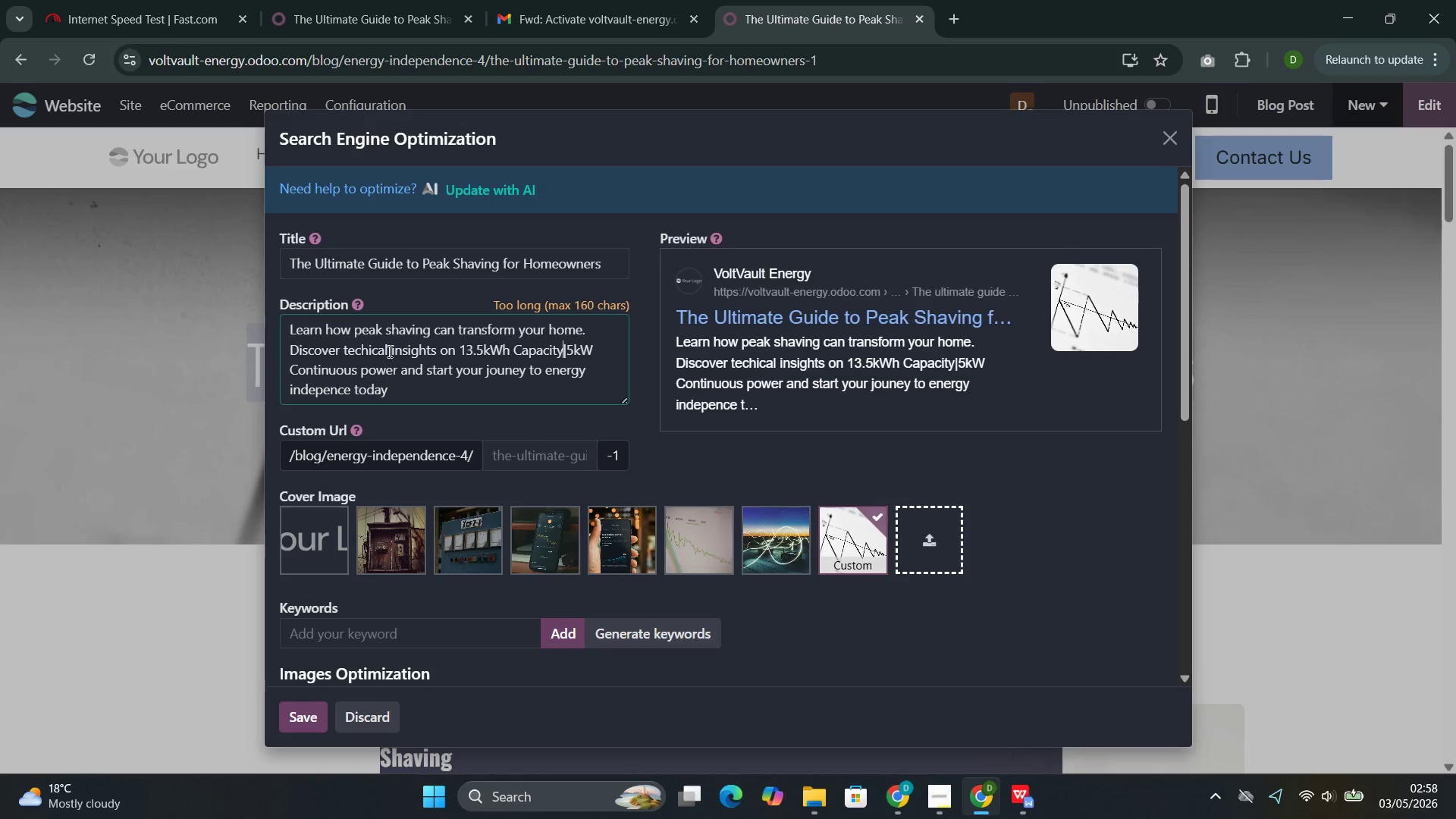 
left_click([291, 346])
 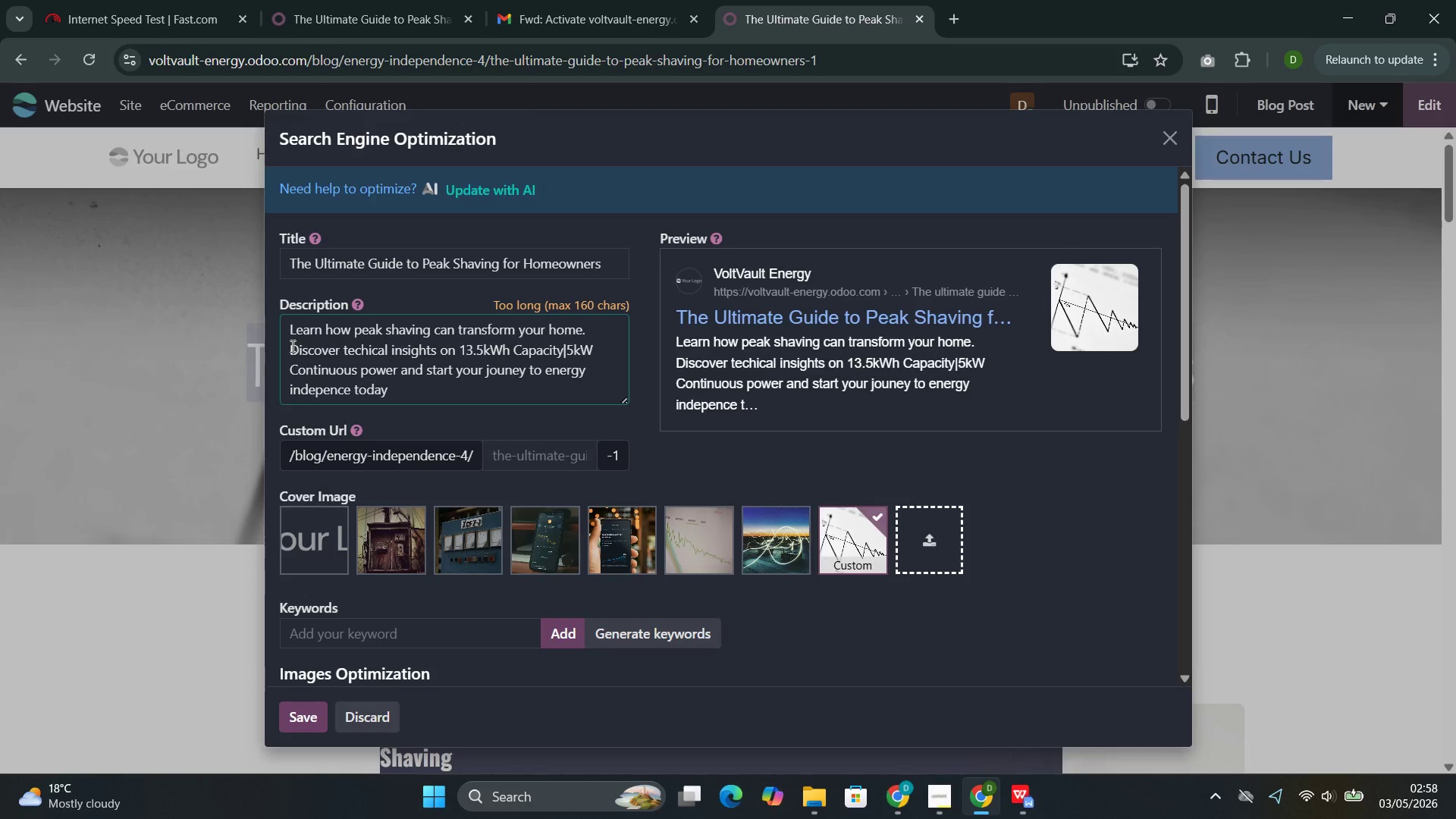 
key(Backspace)
 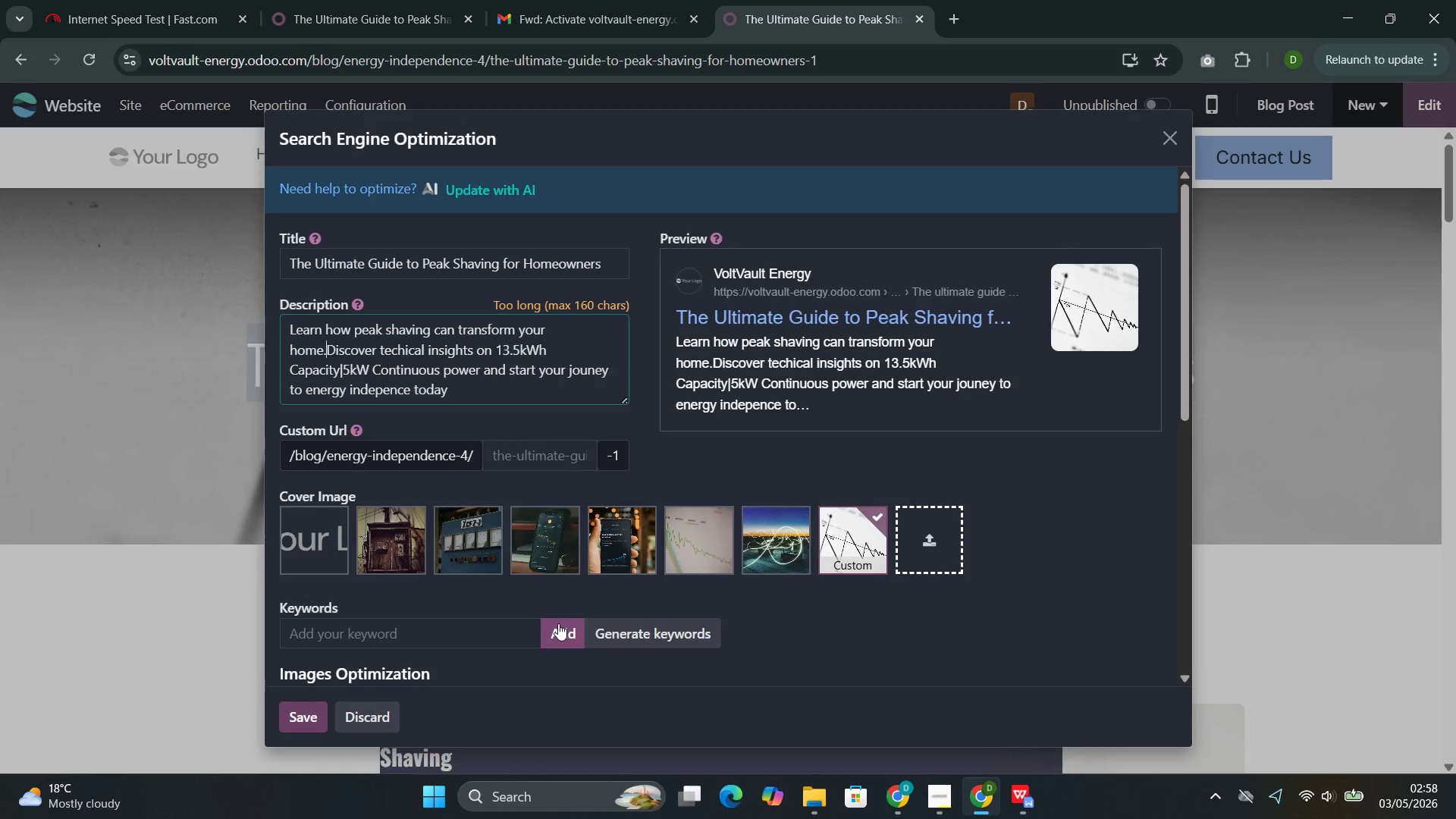 
left_click([605, 639])
 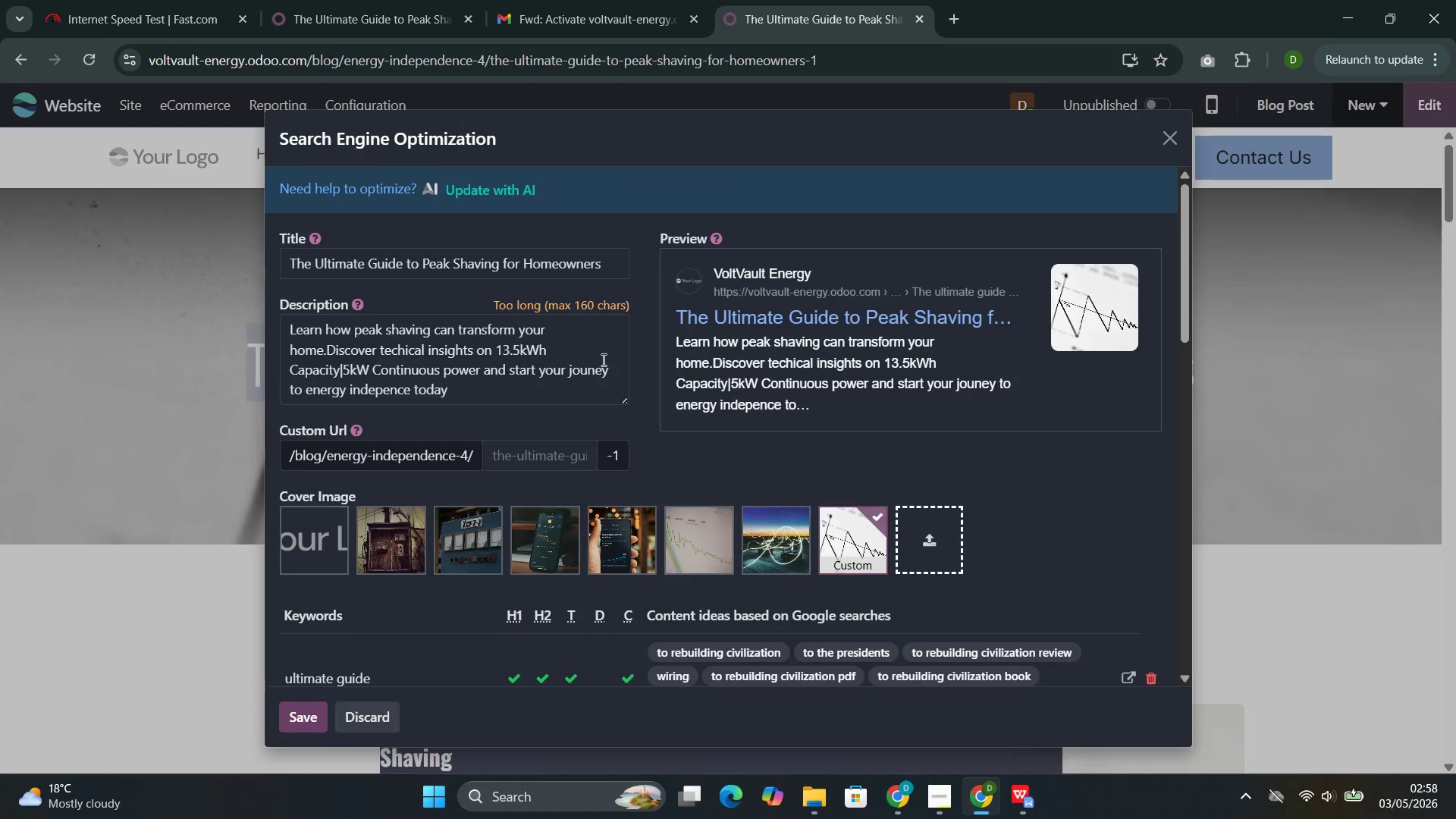 
left_click([497, 347])
 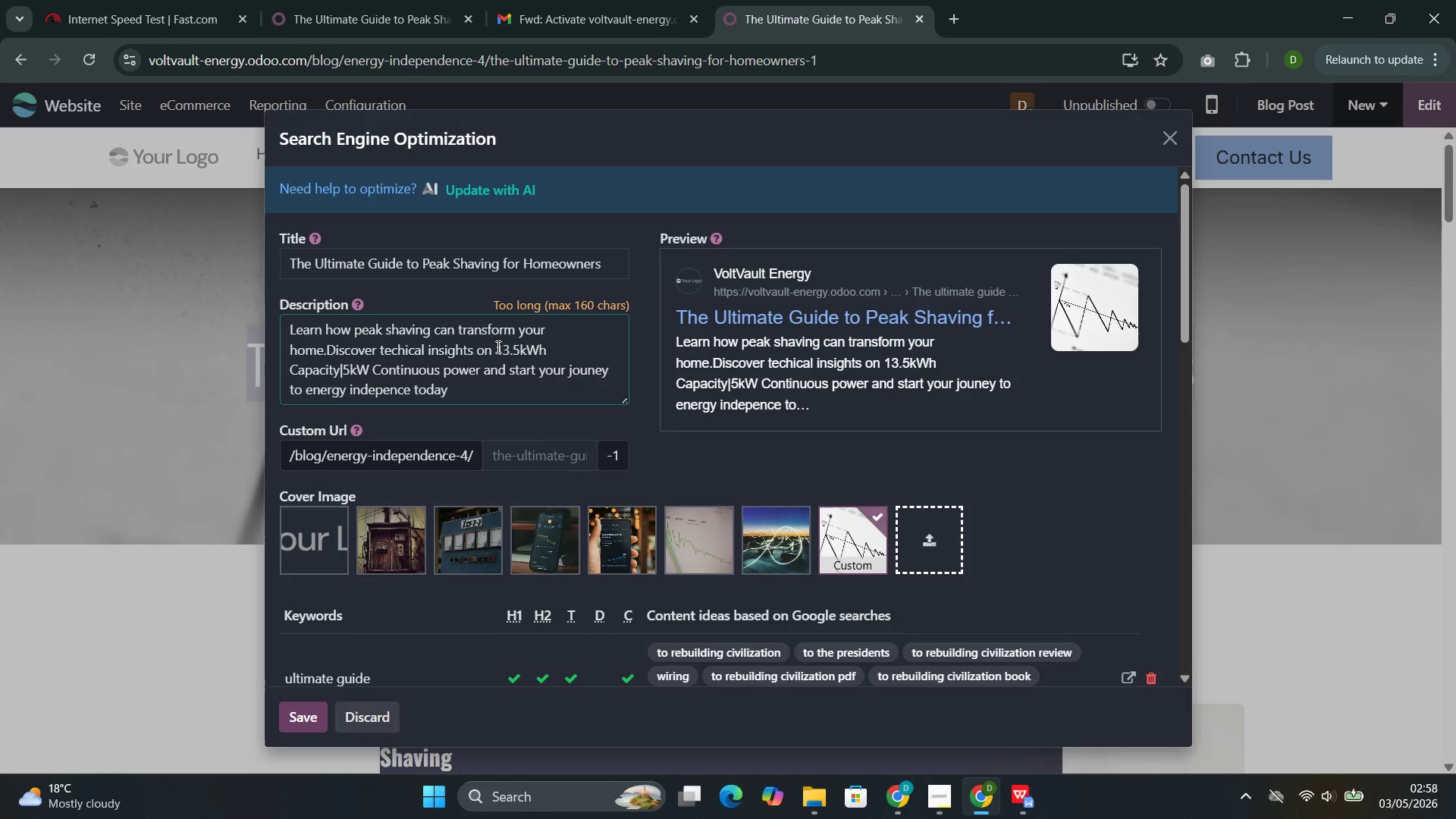 
key(ArrowRight)
 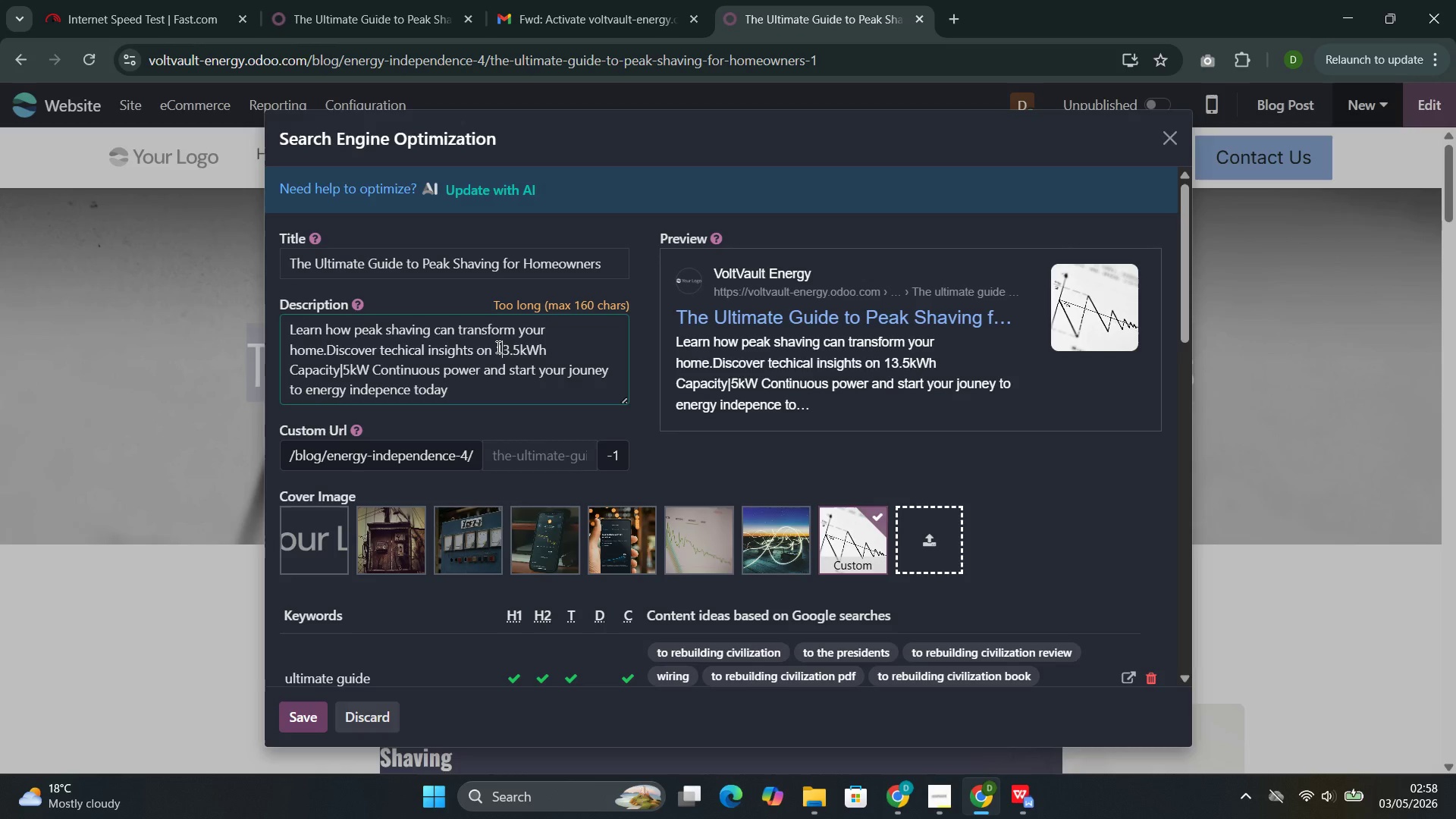 
key(Backspace)
 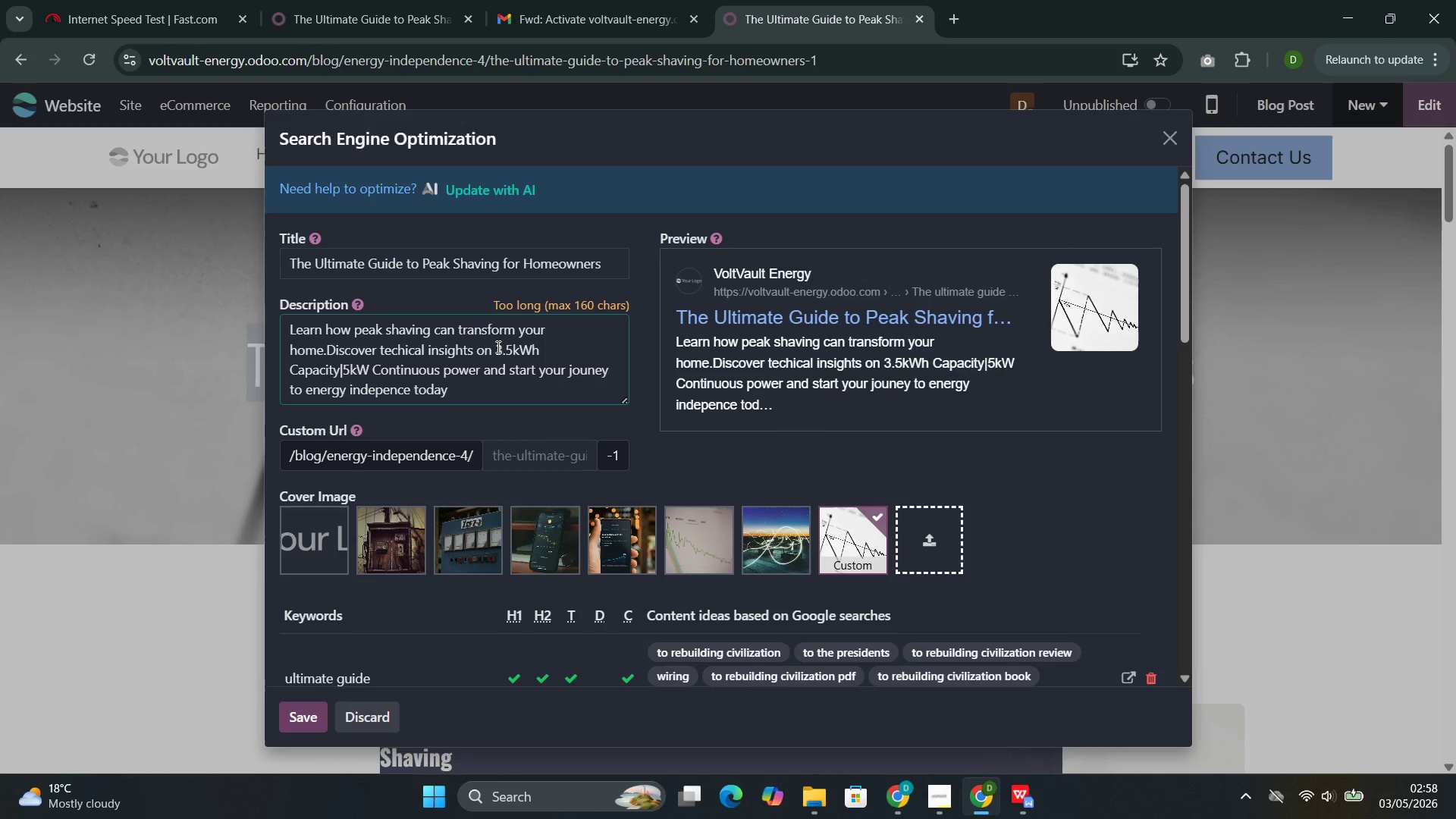 
key(1)
 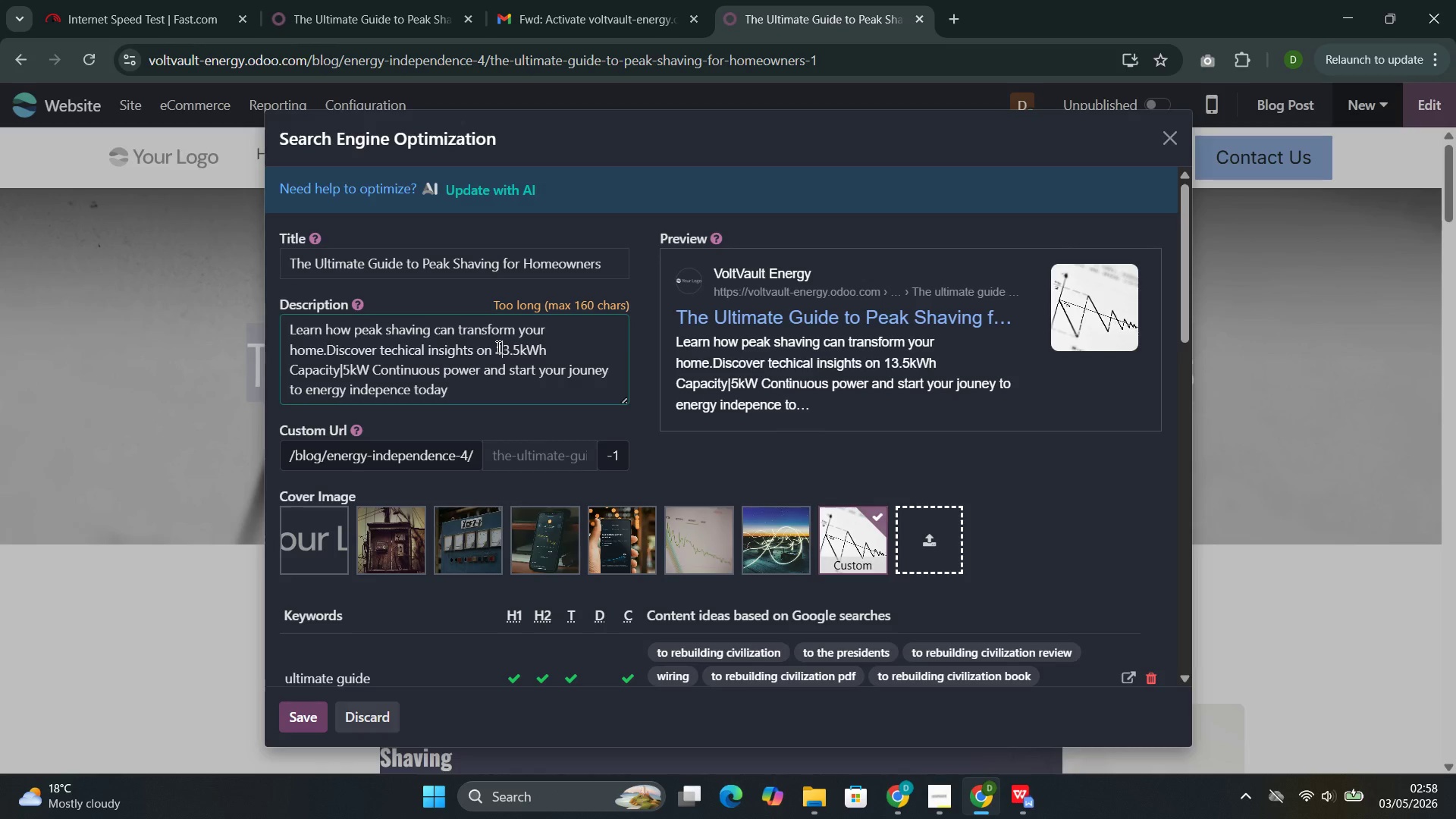 
key(ArrowLeft)
 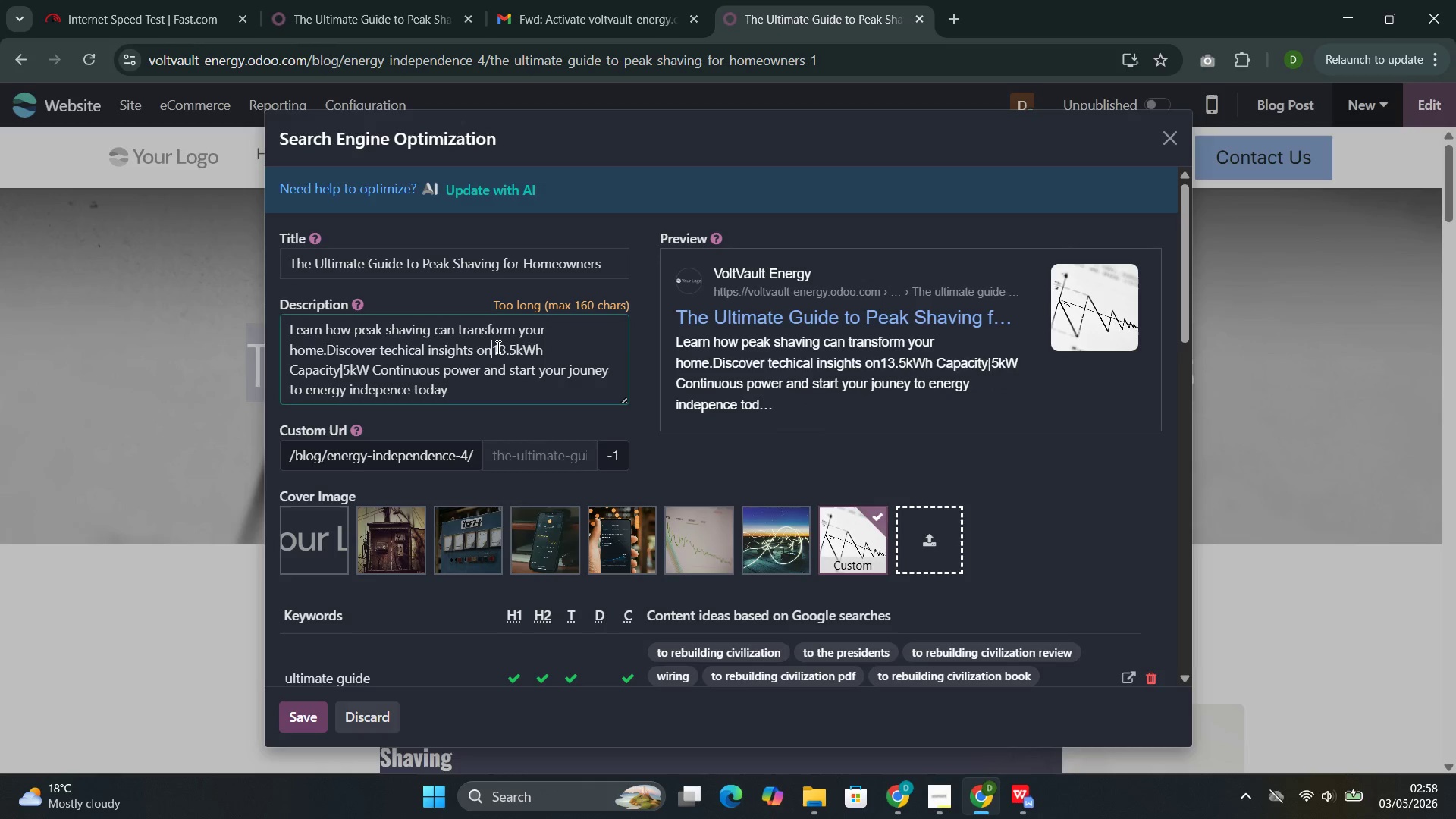 
key(Backspace)
 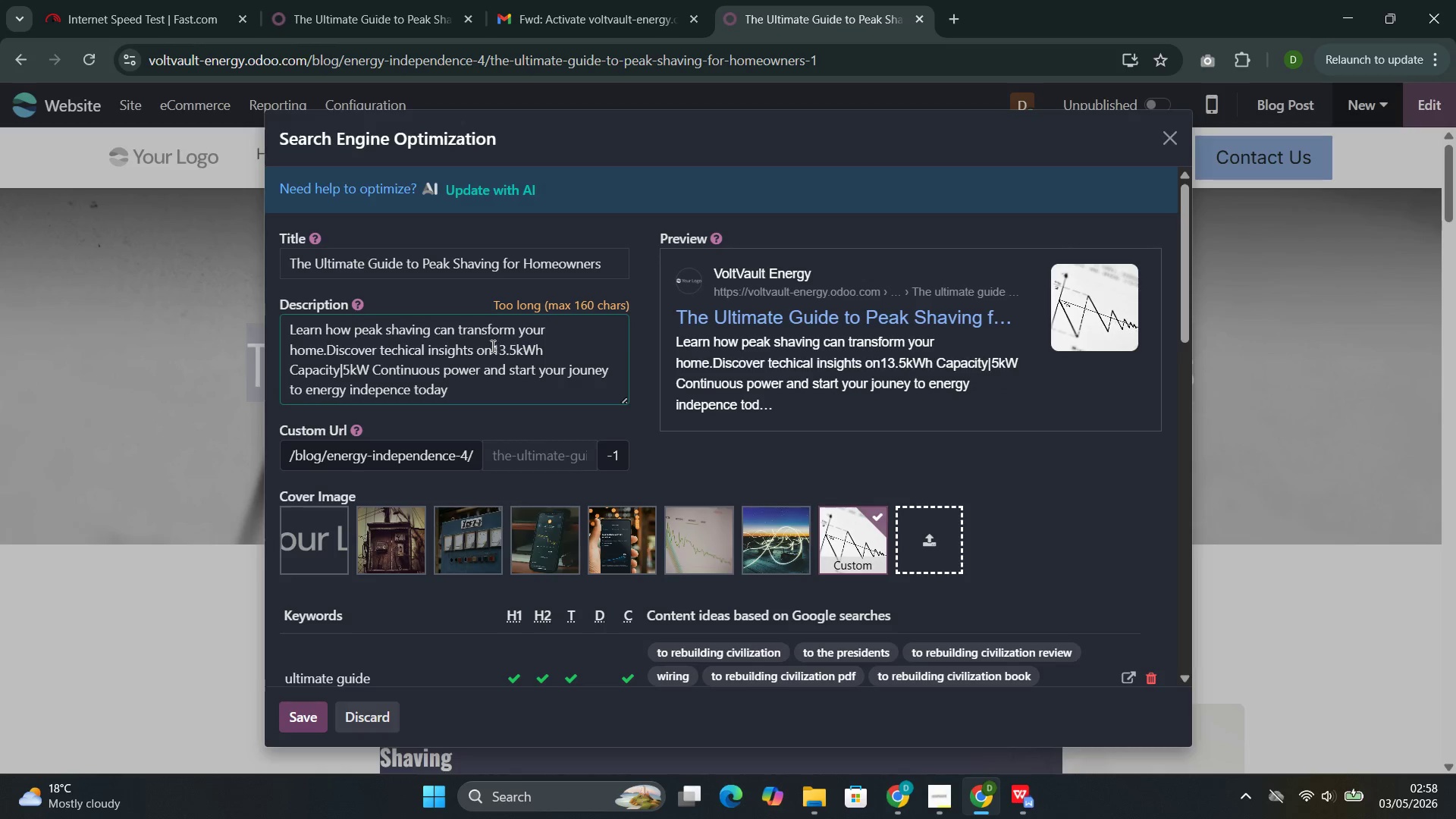 
left_click([477, 352])
 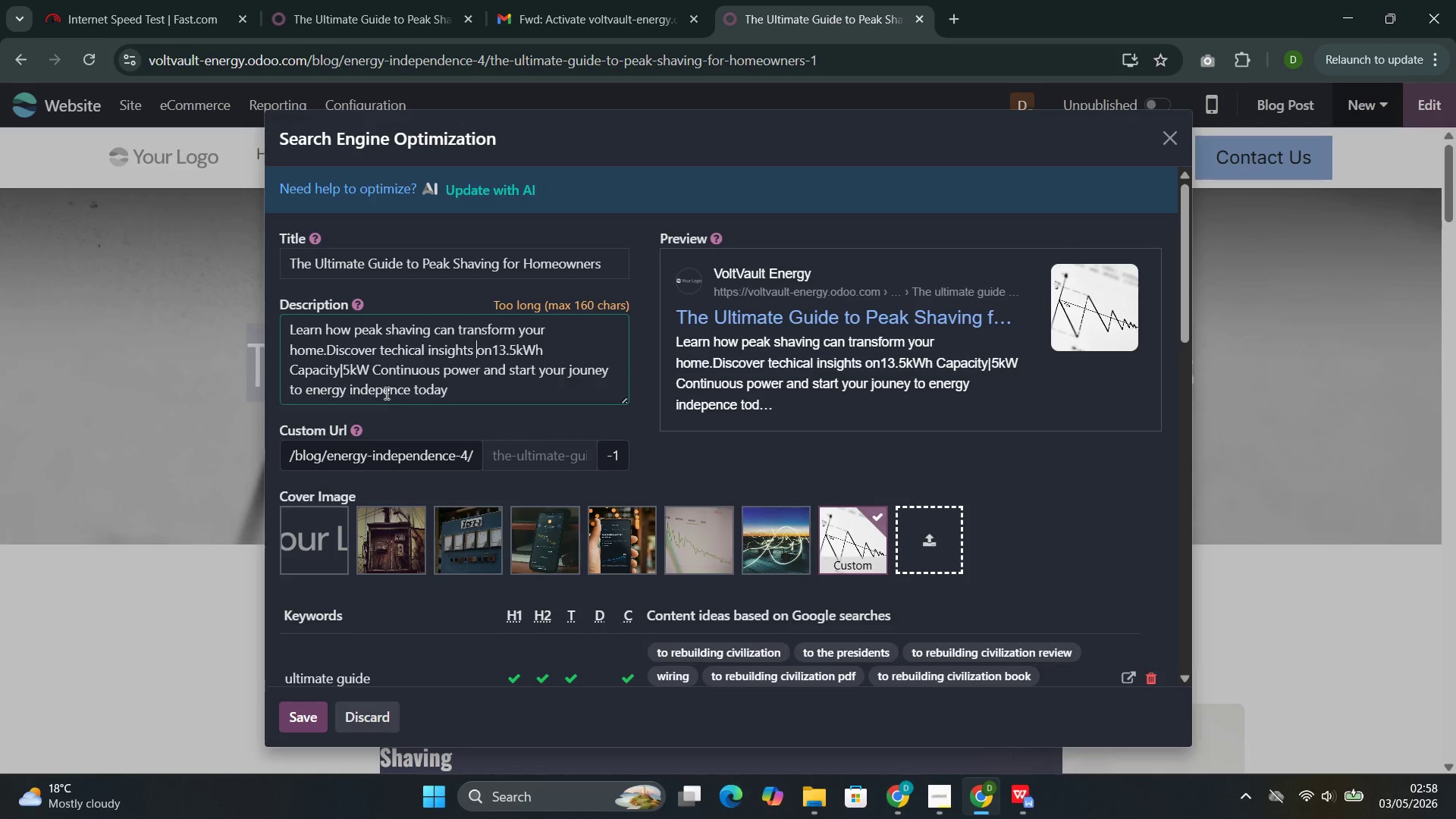 
wait(5.95)
 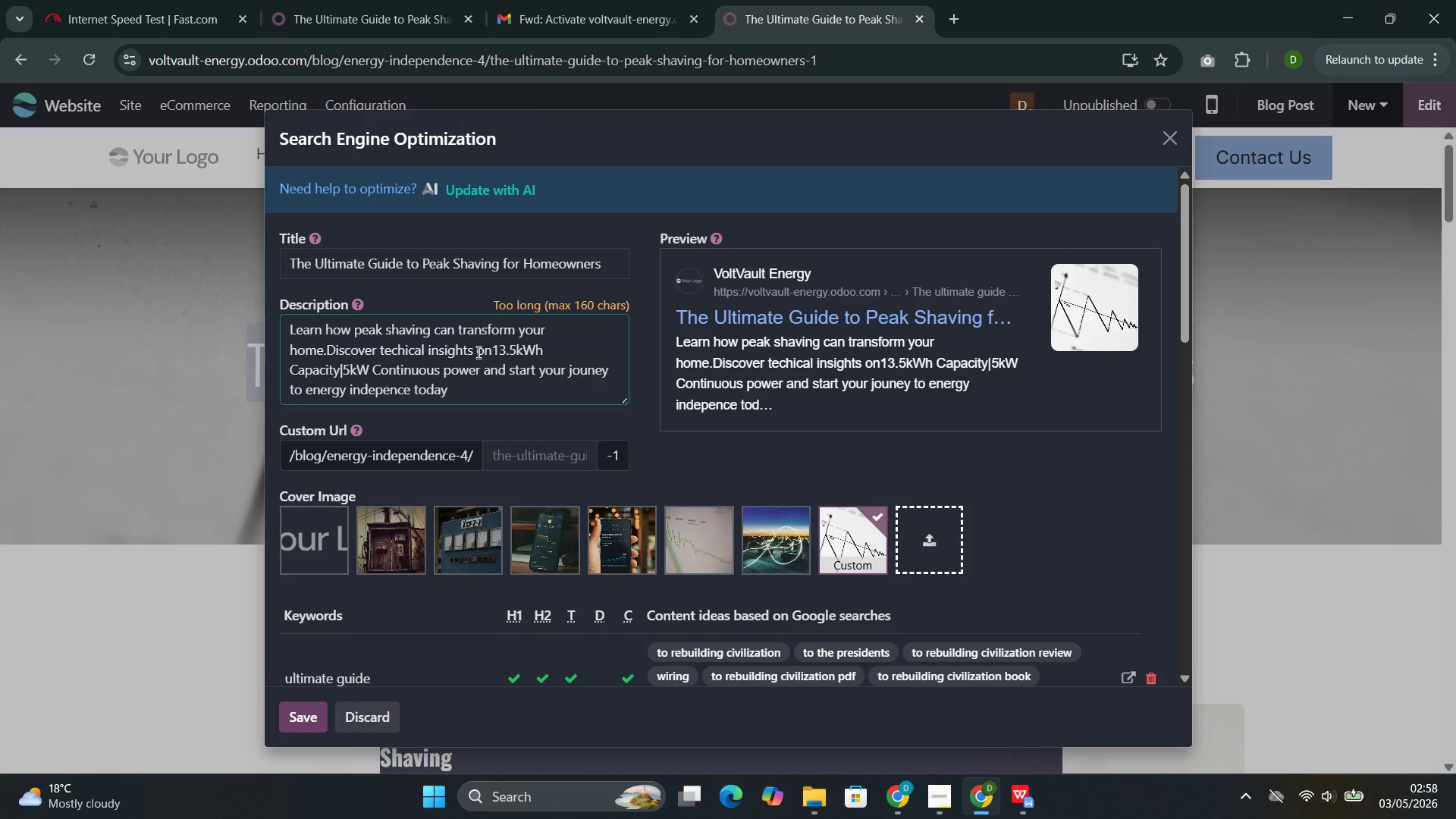 
left_click([459, 394])
 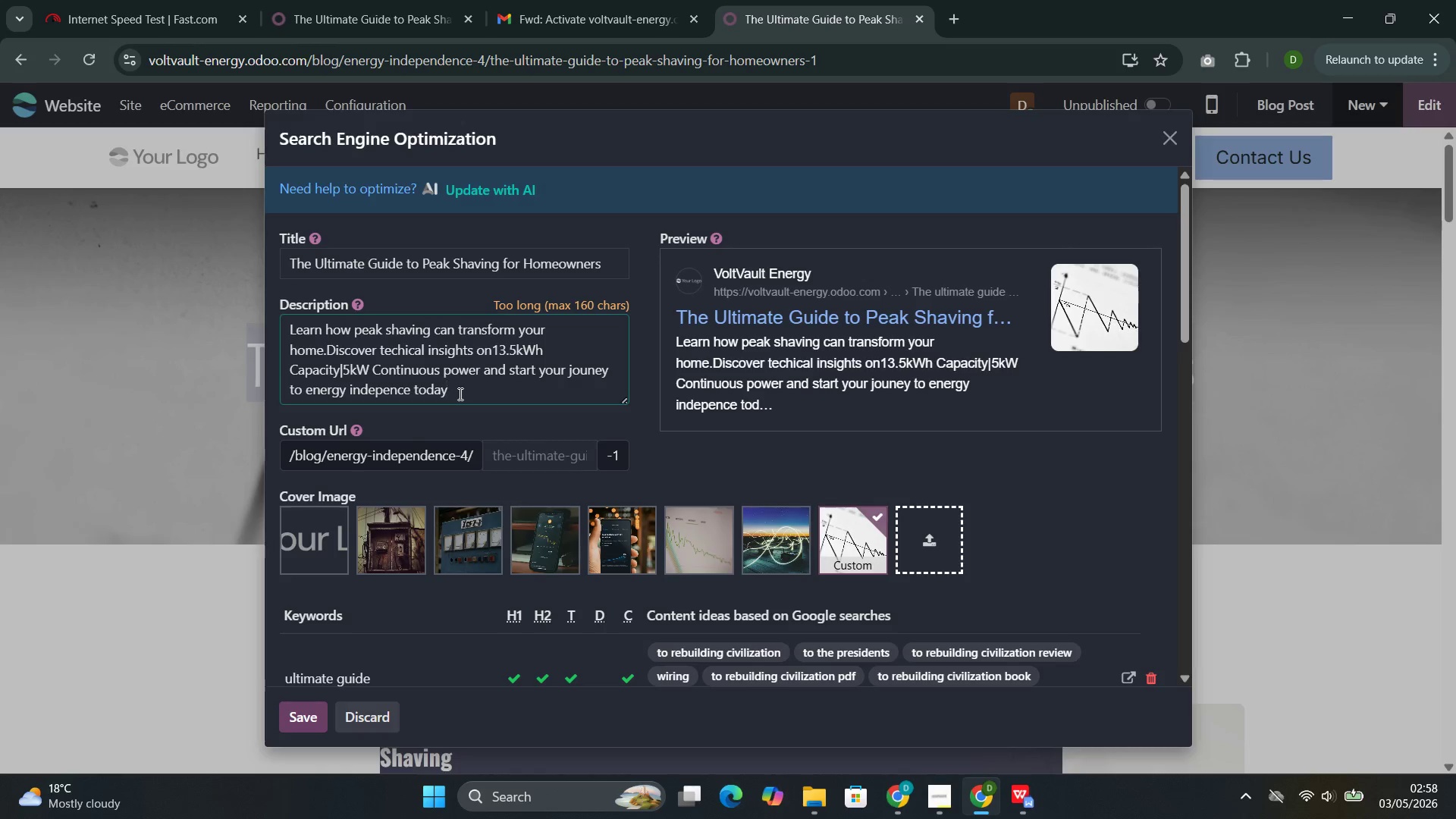 
key(Backspace)
 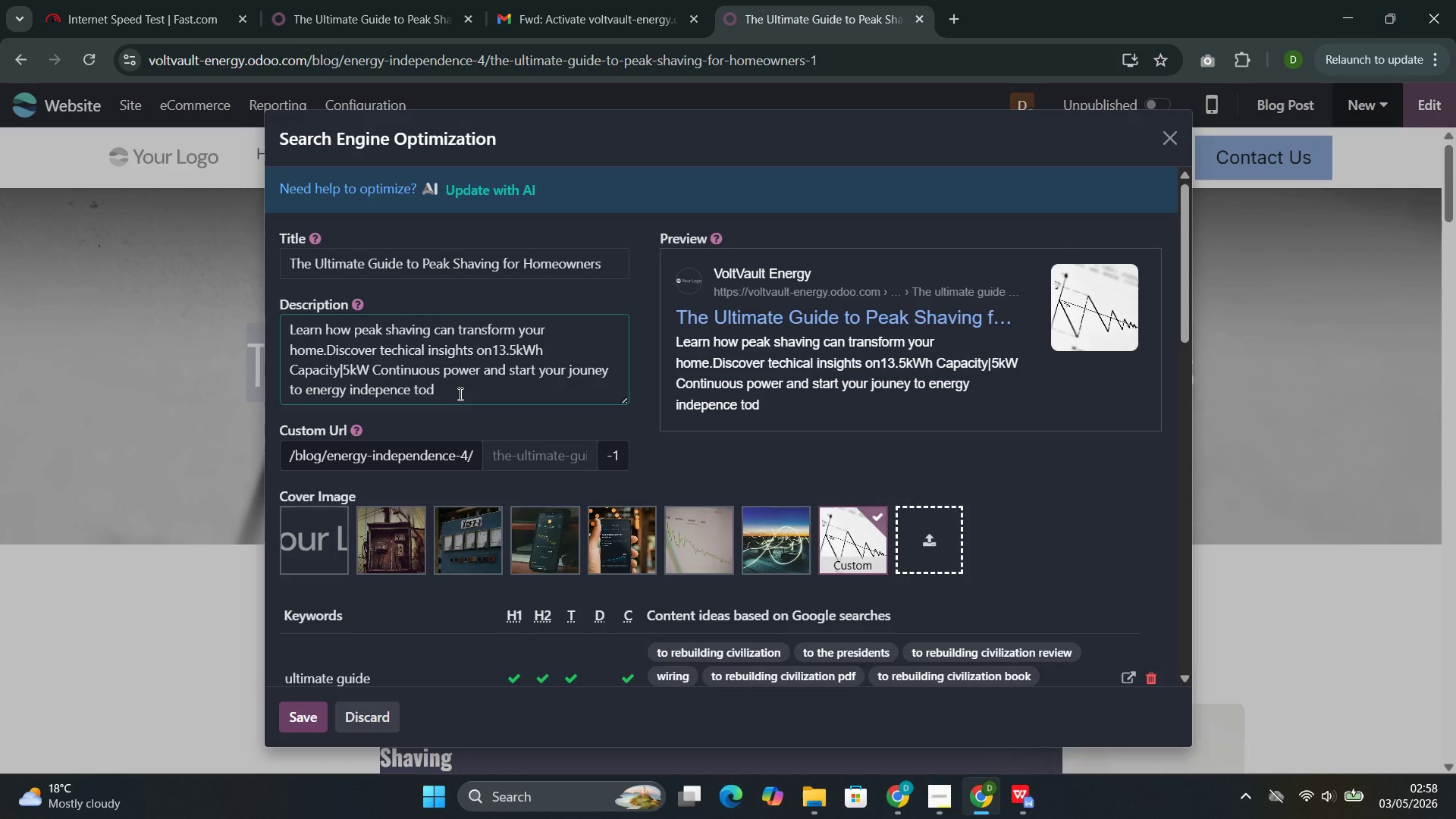 
key(Backspace)
 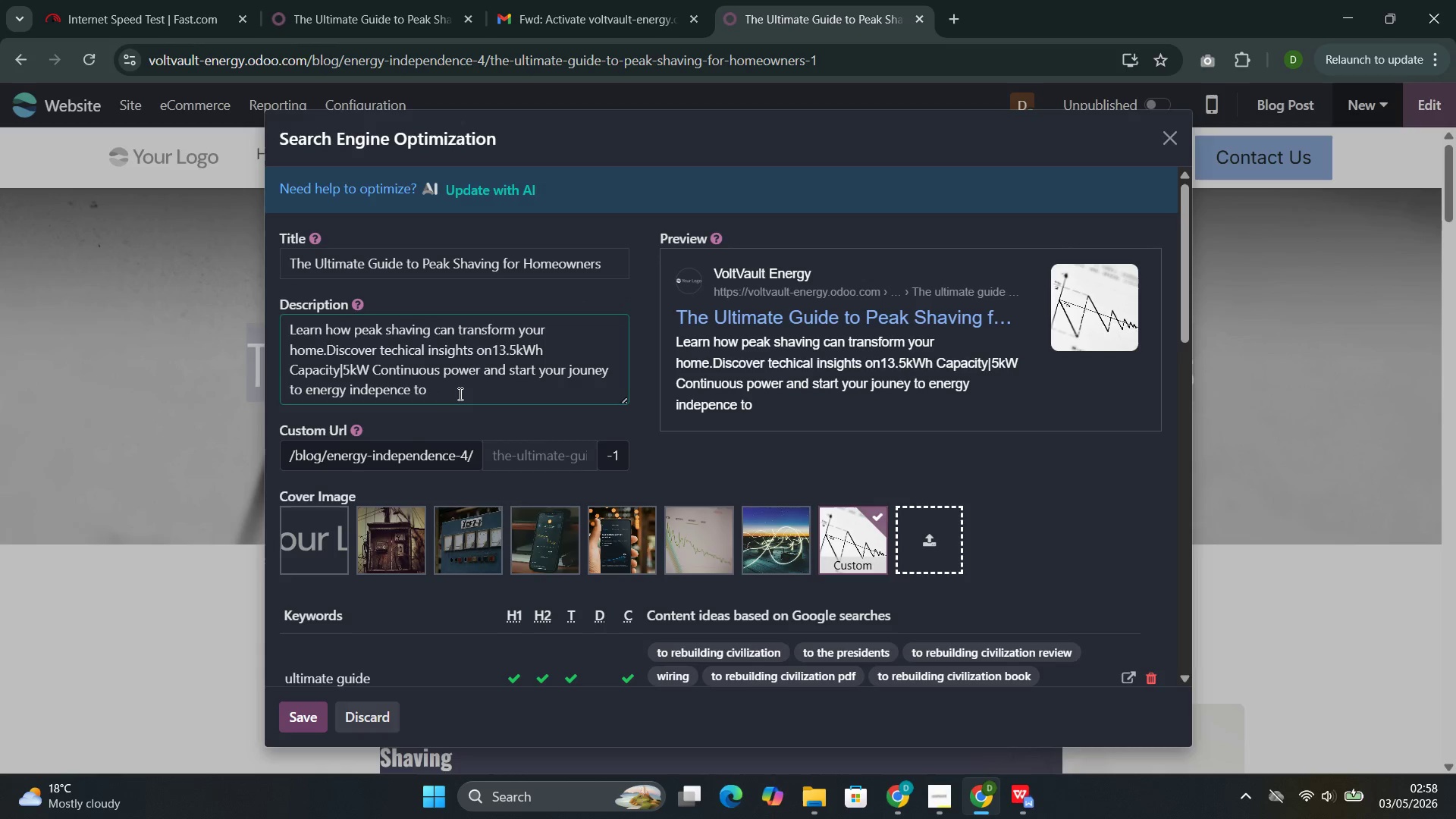 
key(Backspace)
 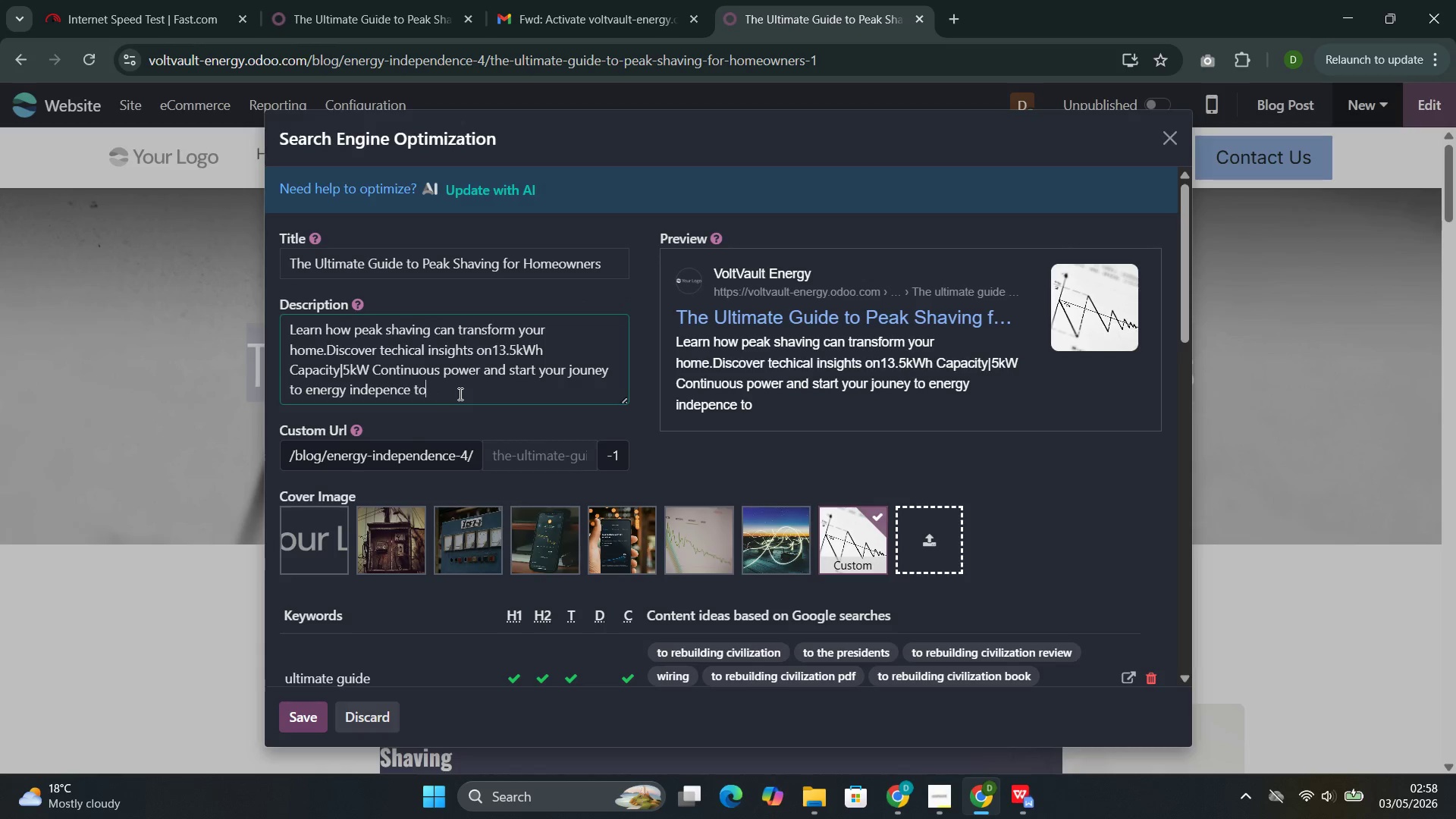 
key(Backspace)
 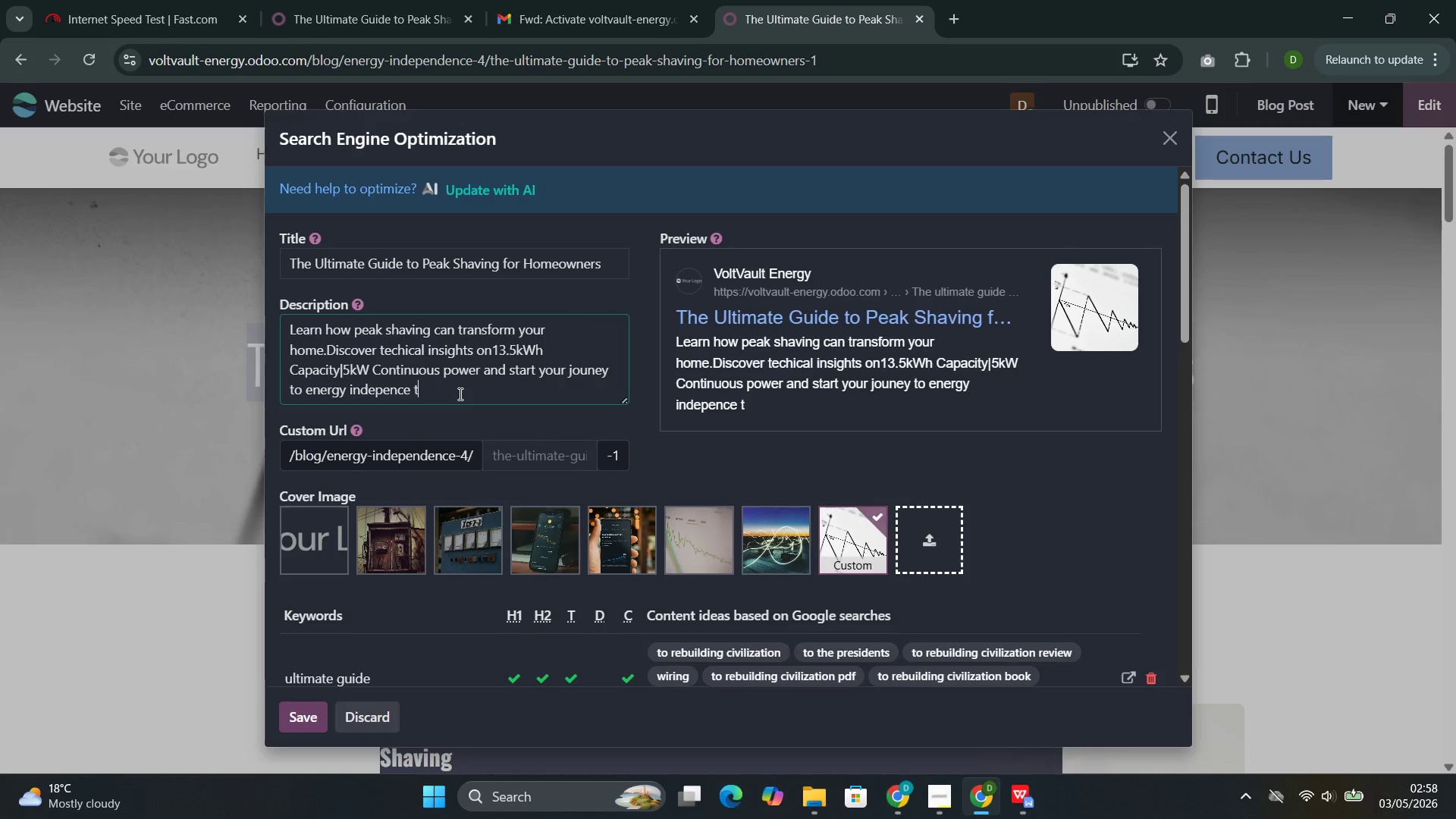 
key(Backspace)
 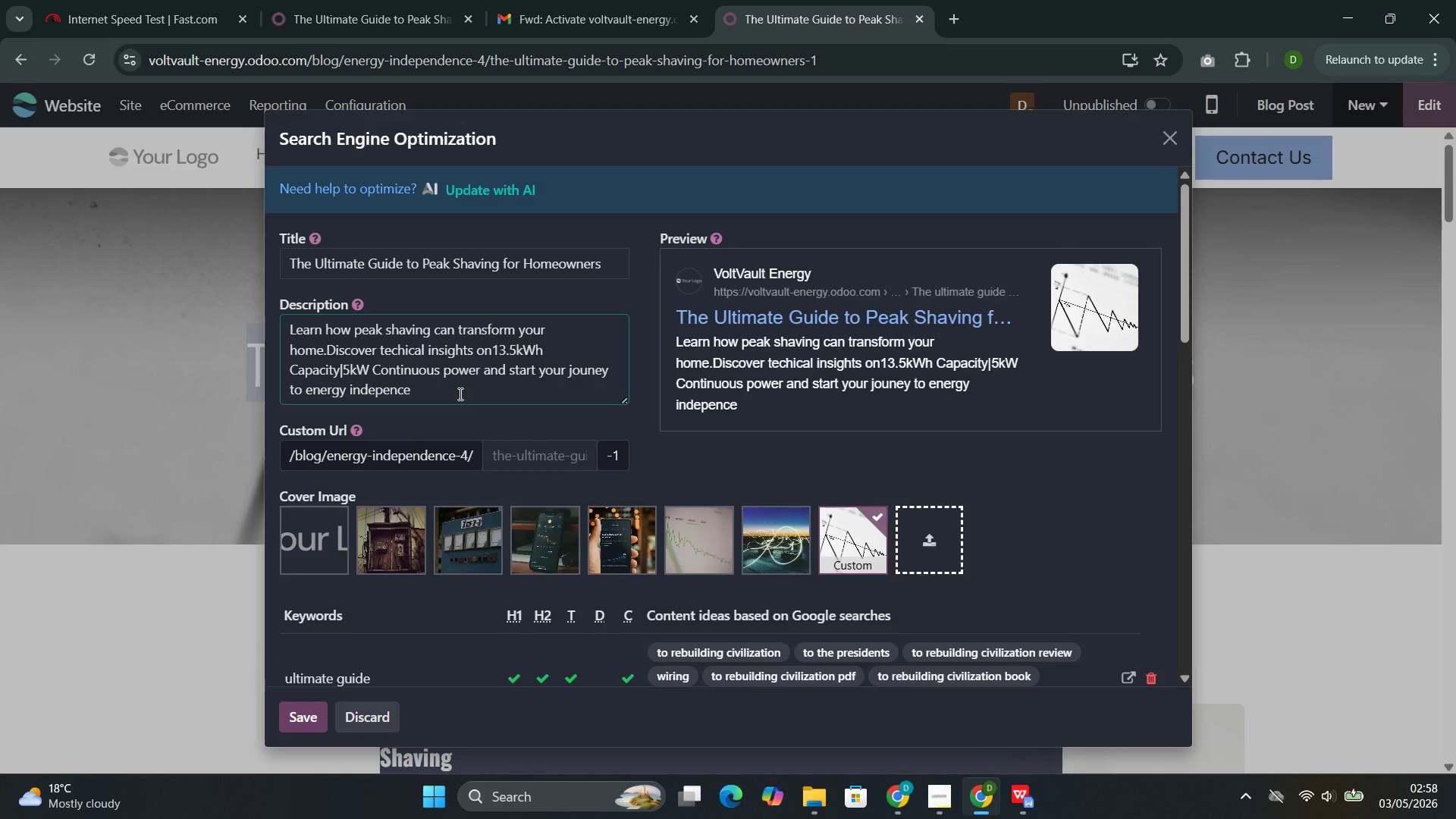 
key(Backspace)
 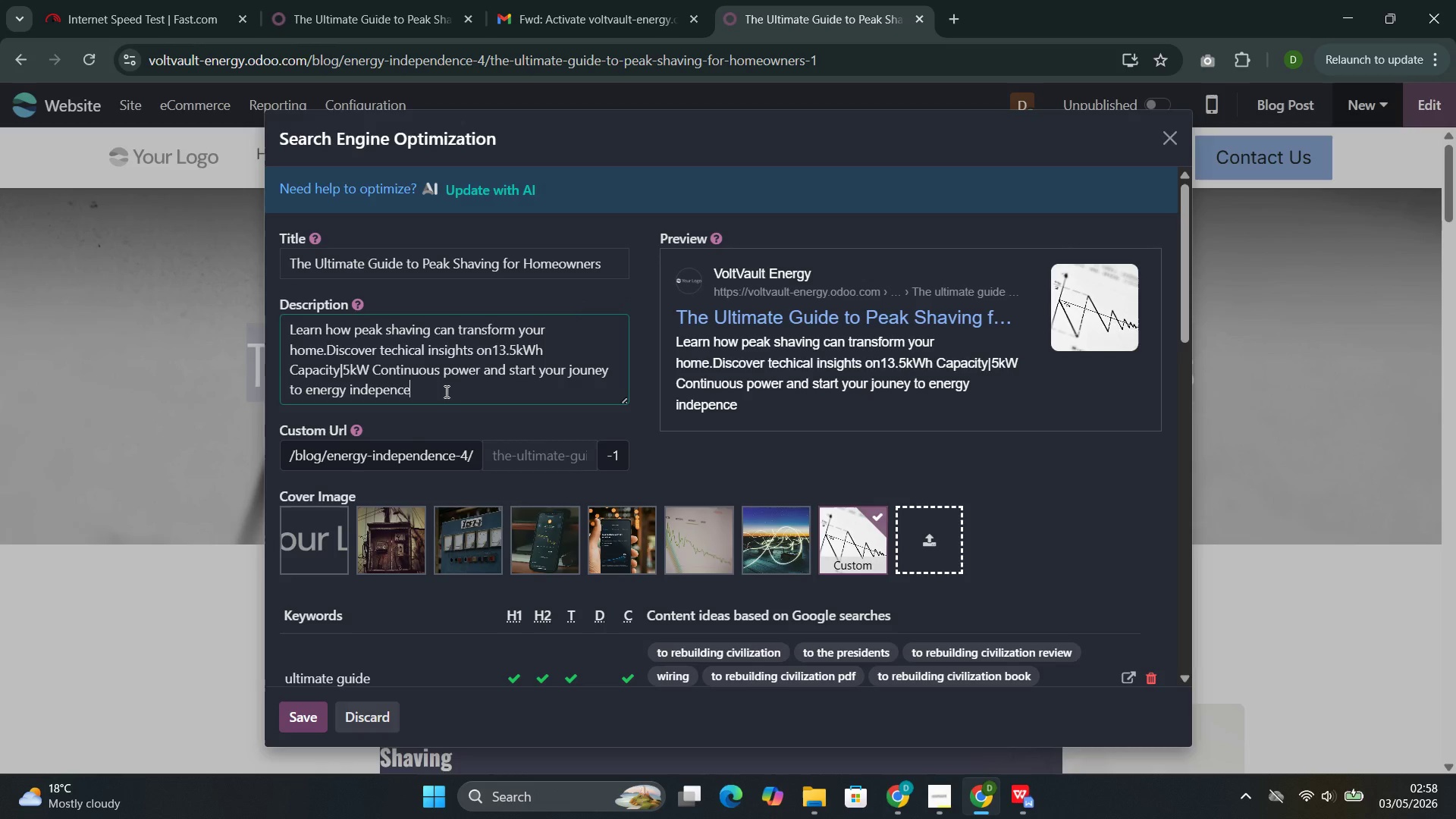 
left_click([341, 370])
 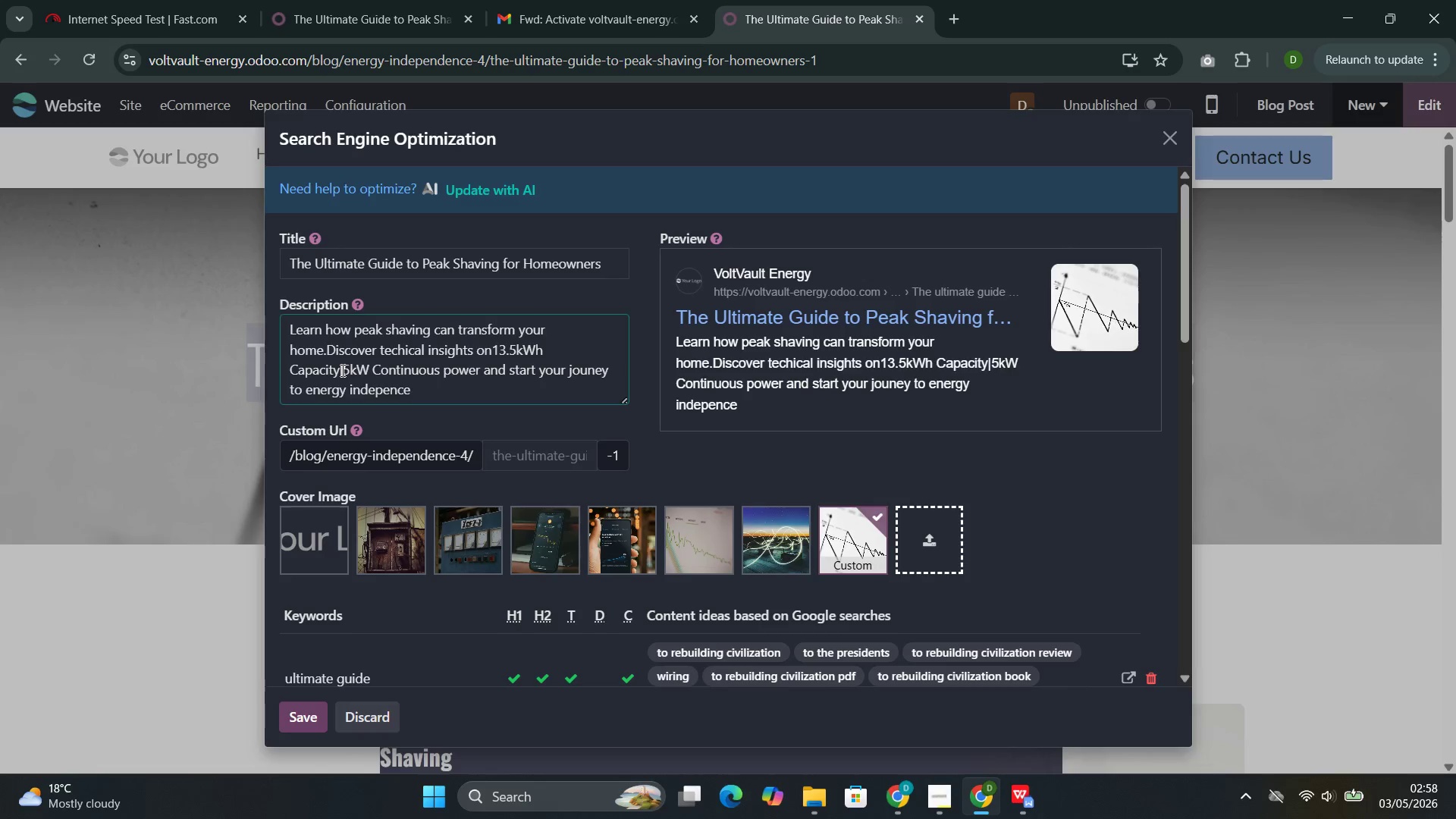 
key(Space)
 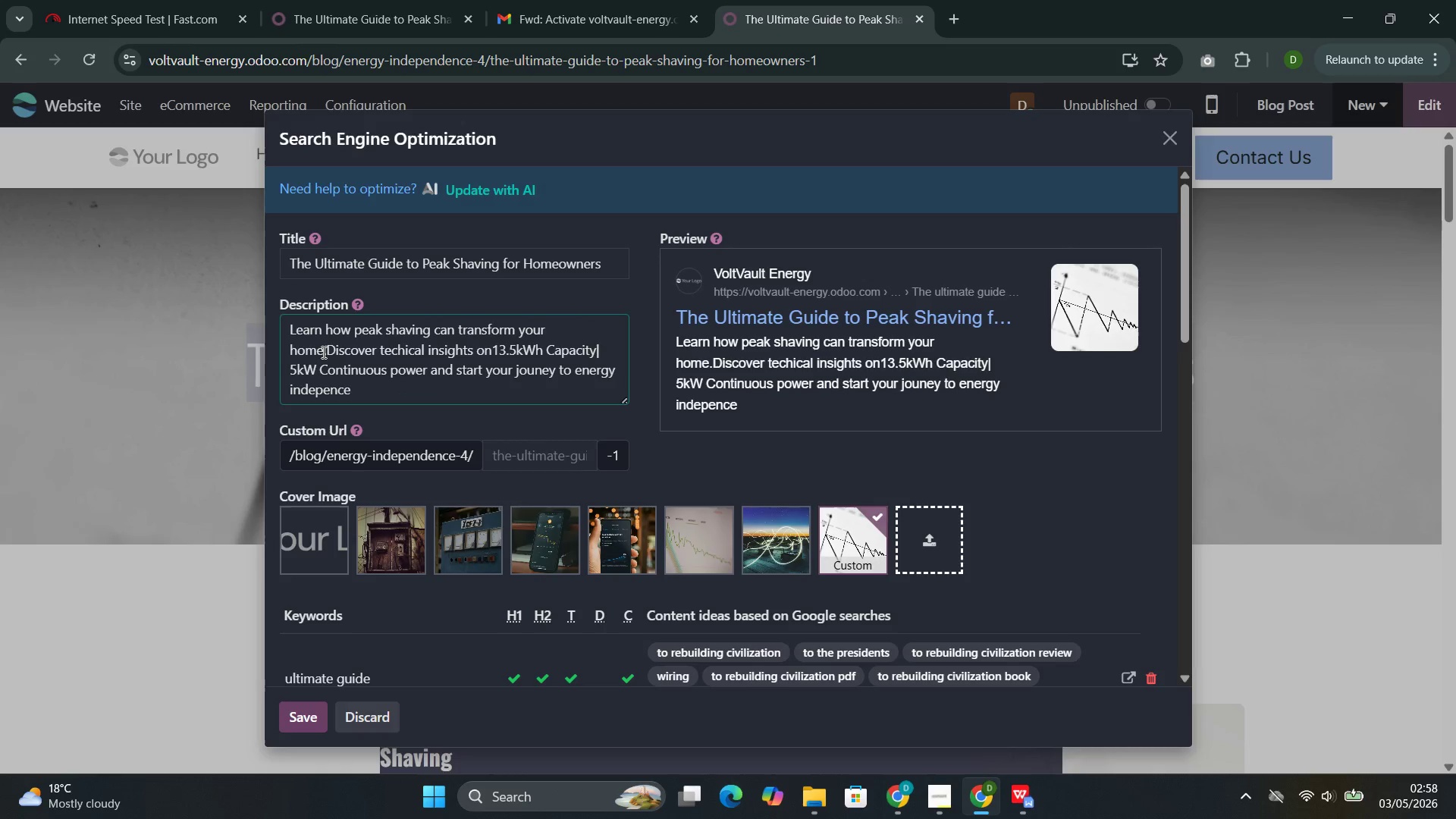 
left_click([326, 352])
 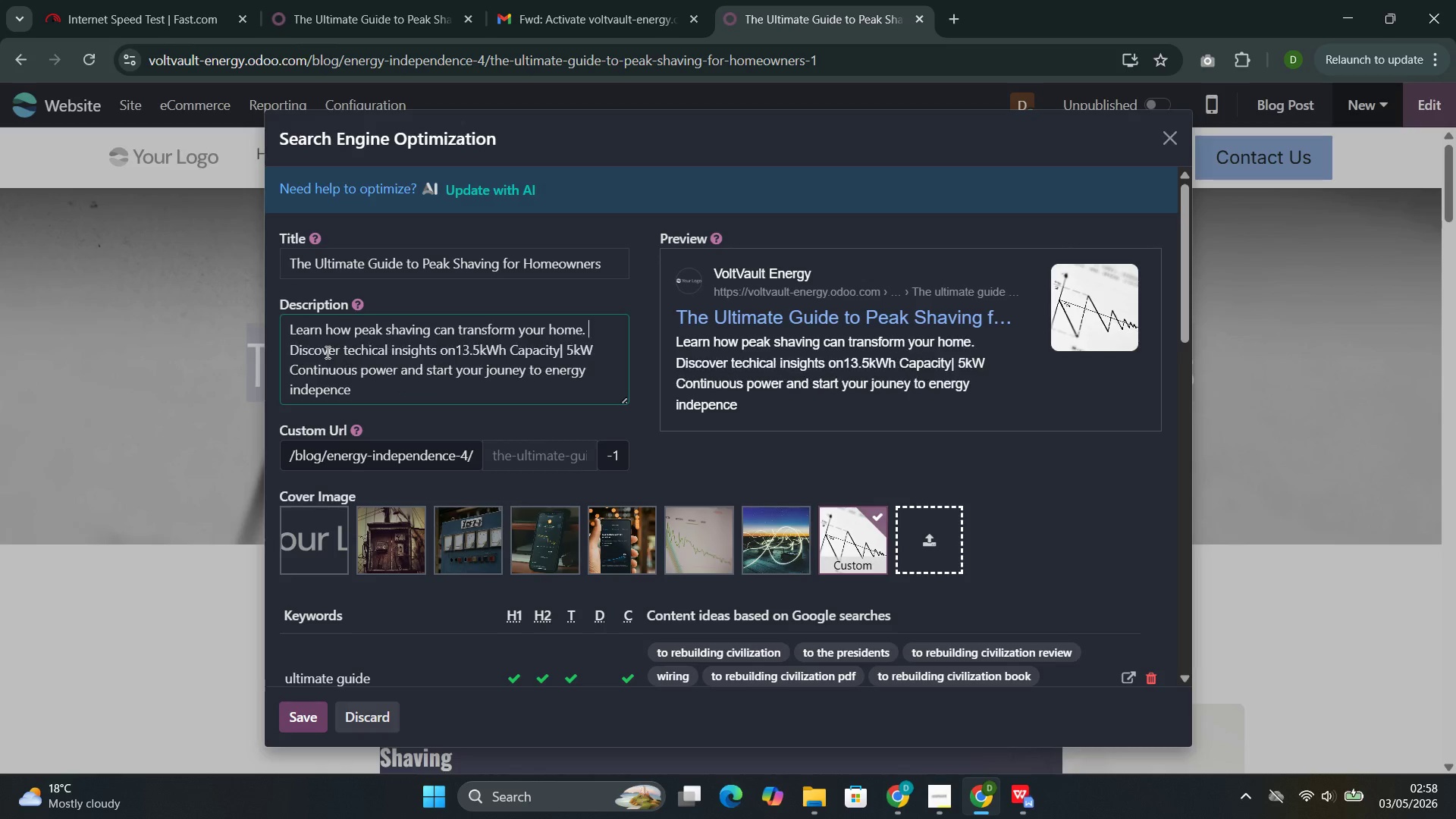 
key(Space)
 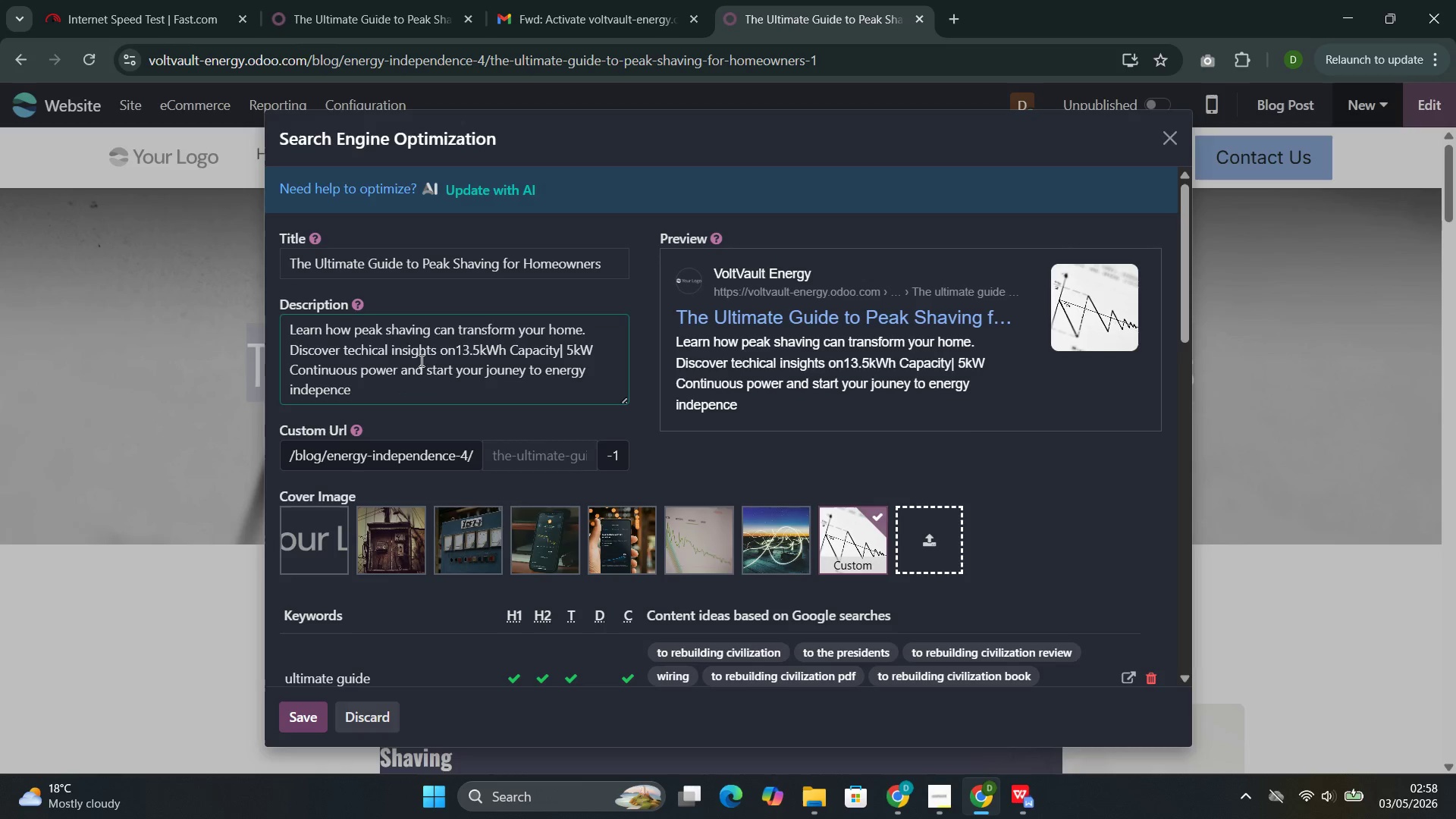 
left_click([459, 353])
 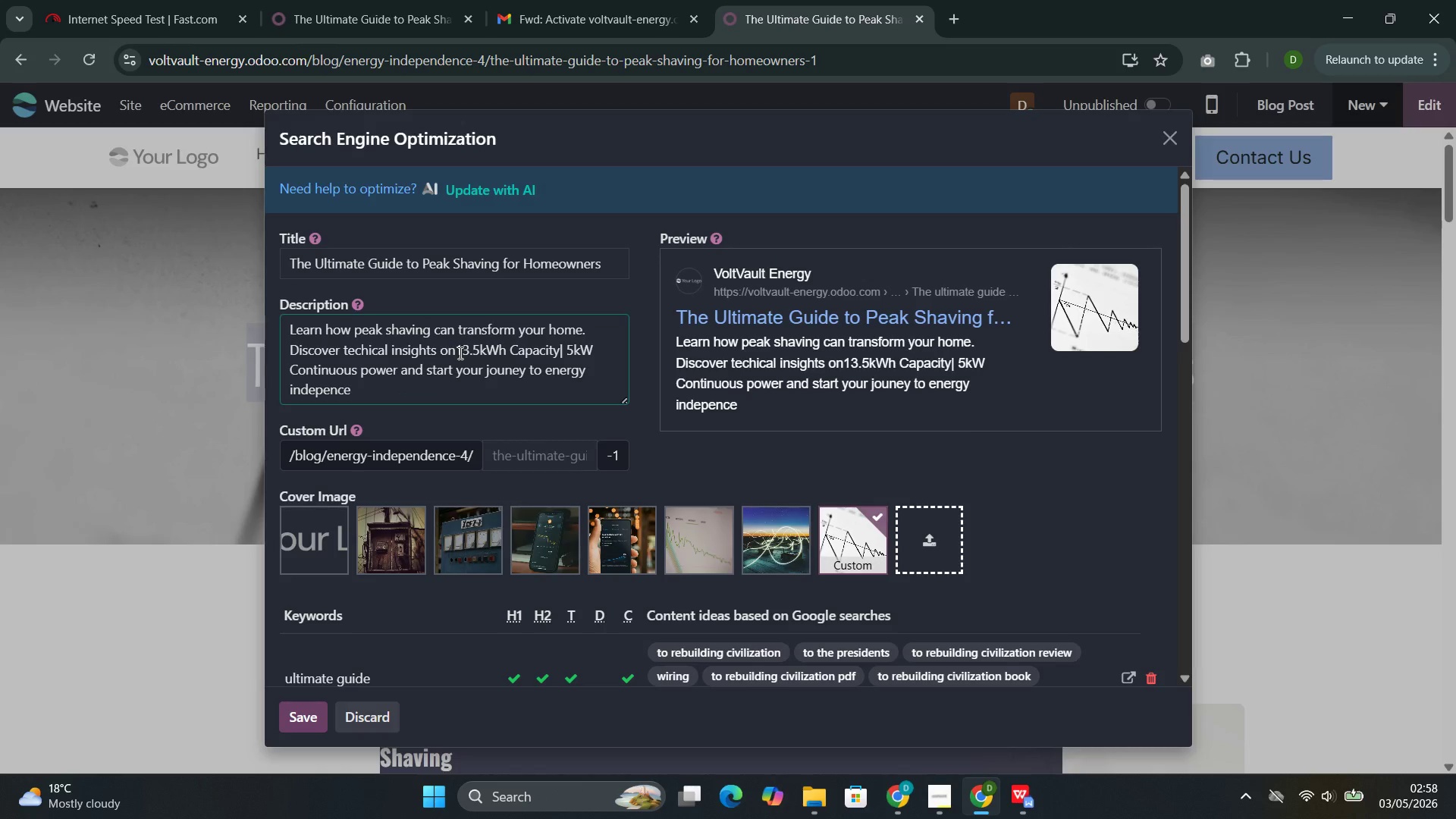 
key(Space)
 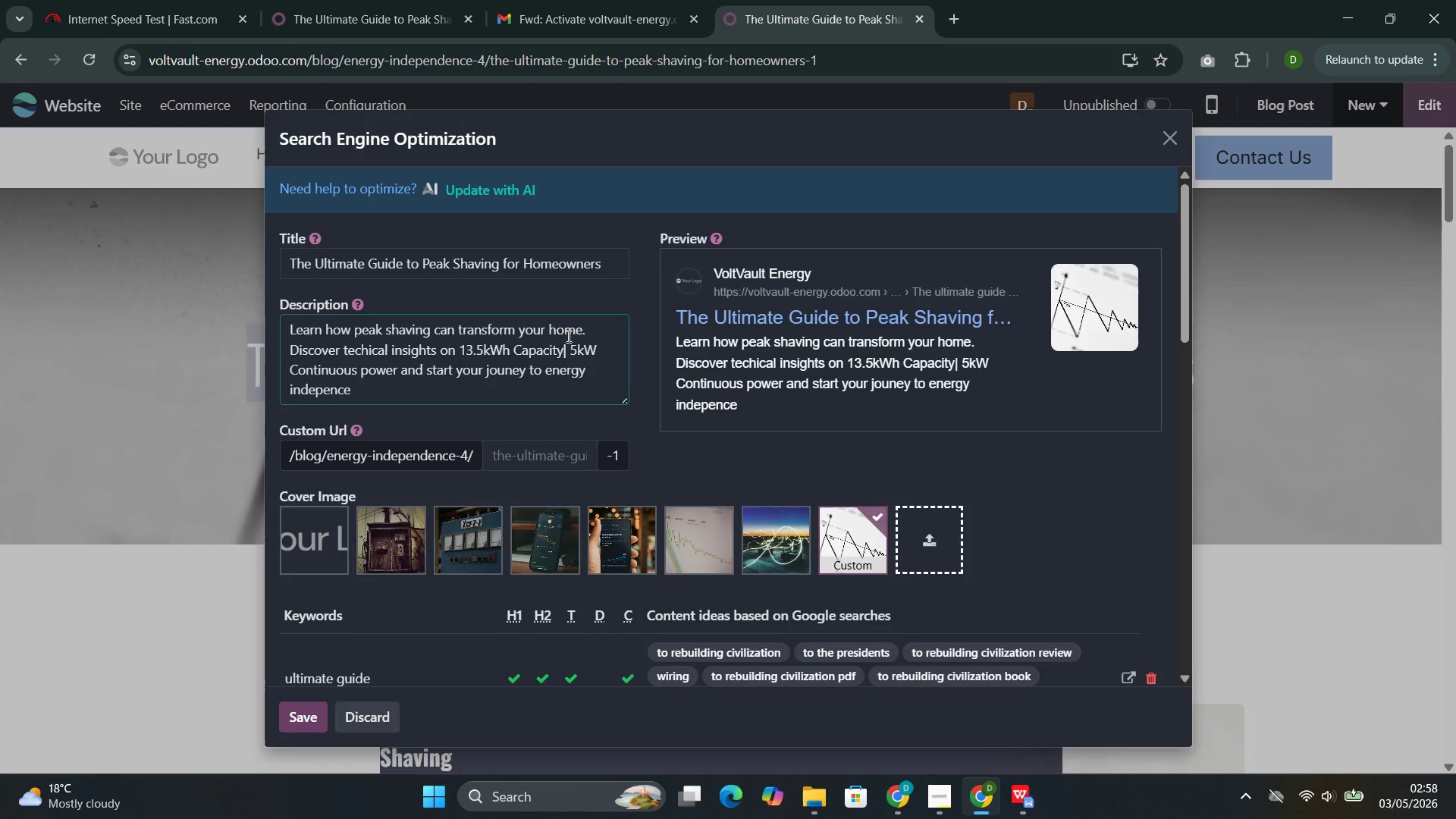 
left_click([562, 353])
 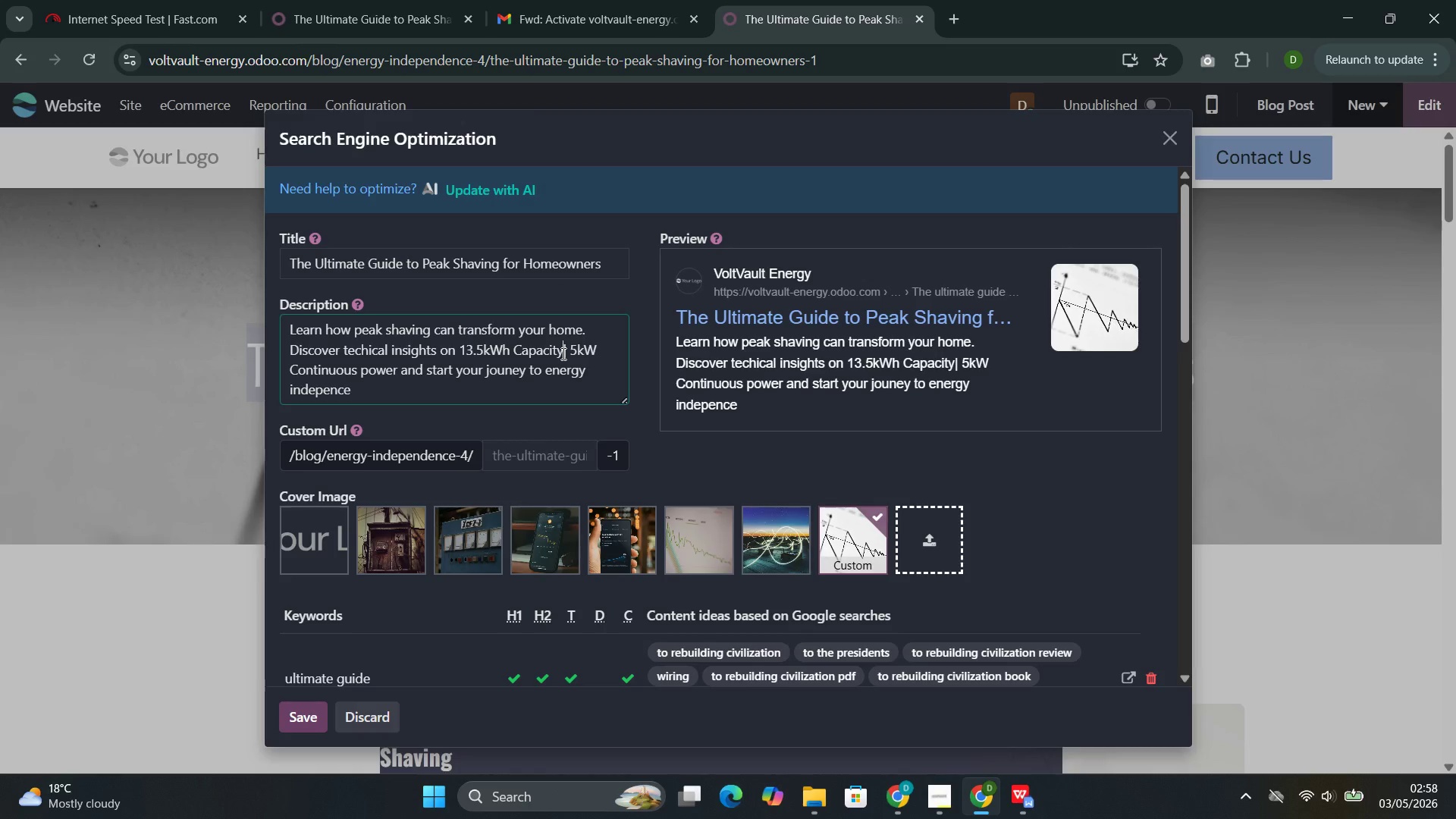 
key(Space)
 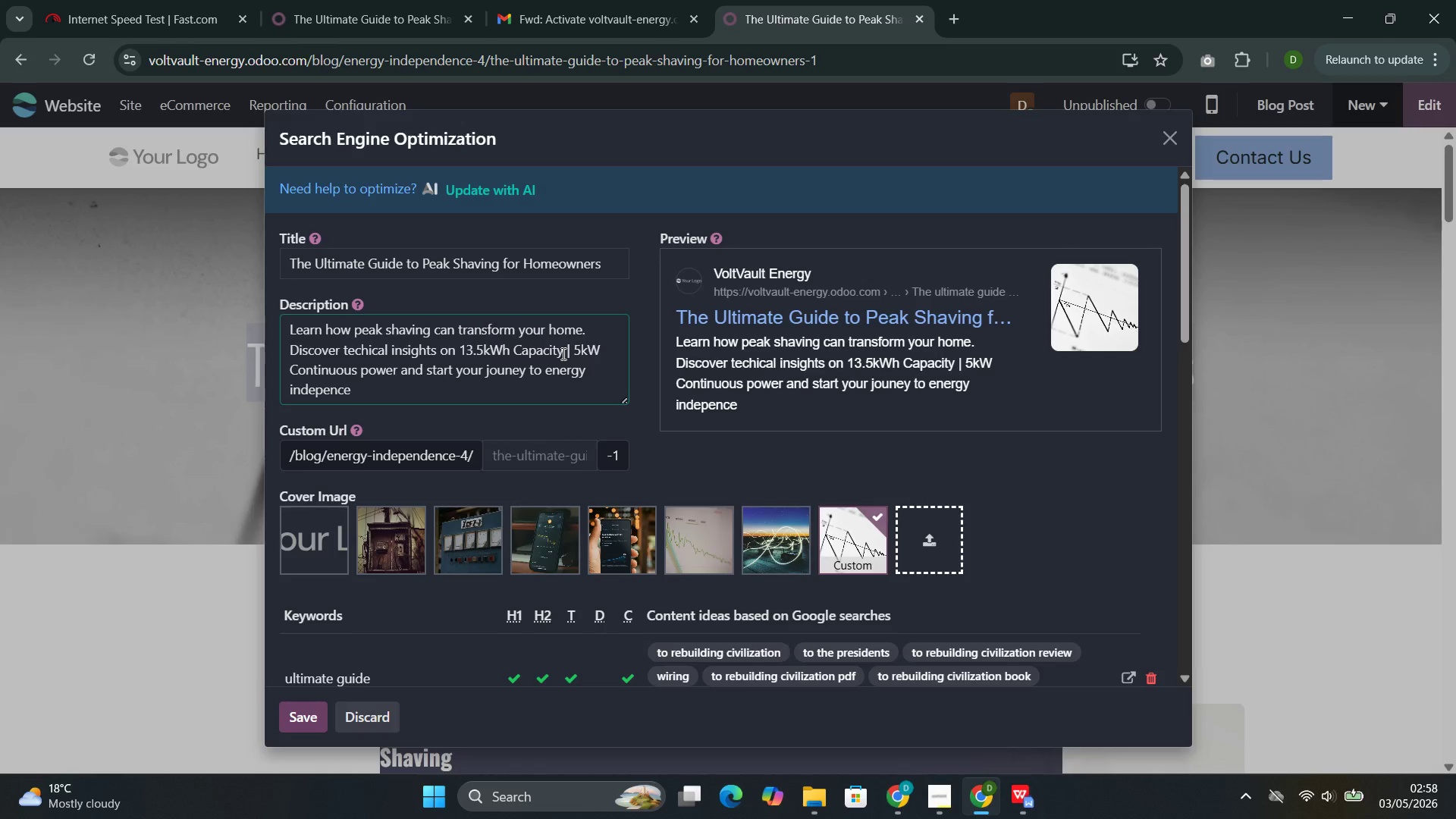 
left_click([429, 392])
 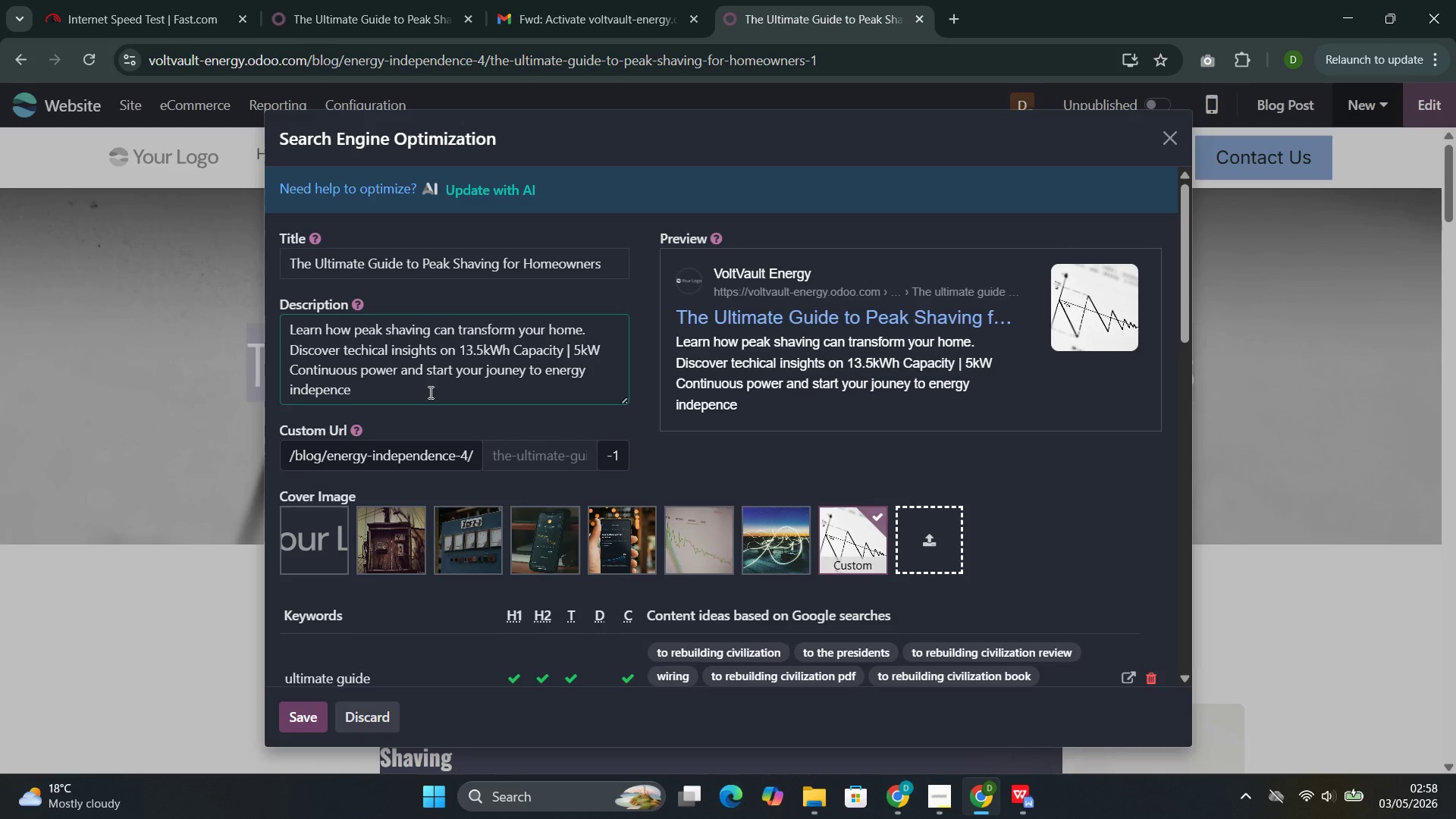 
key(Period)
 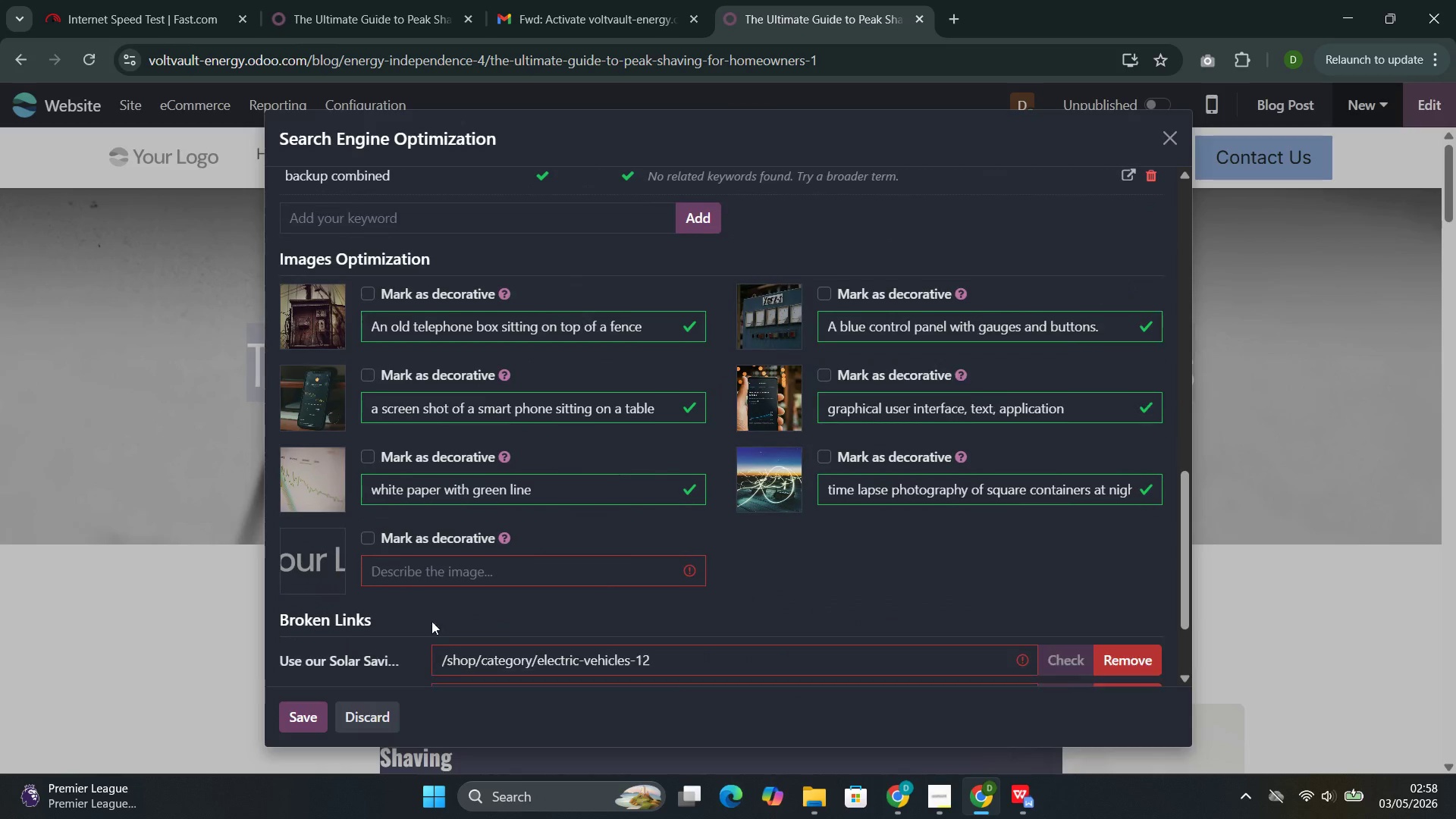 
left_click([298, 722])
 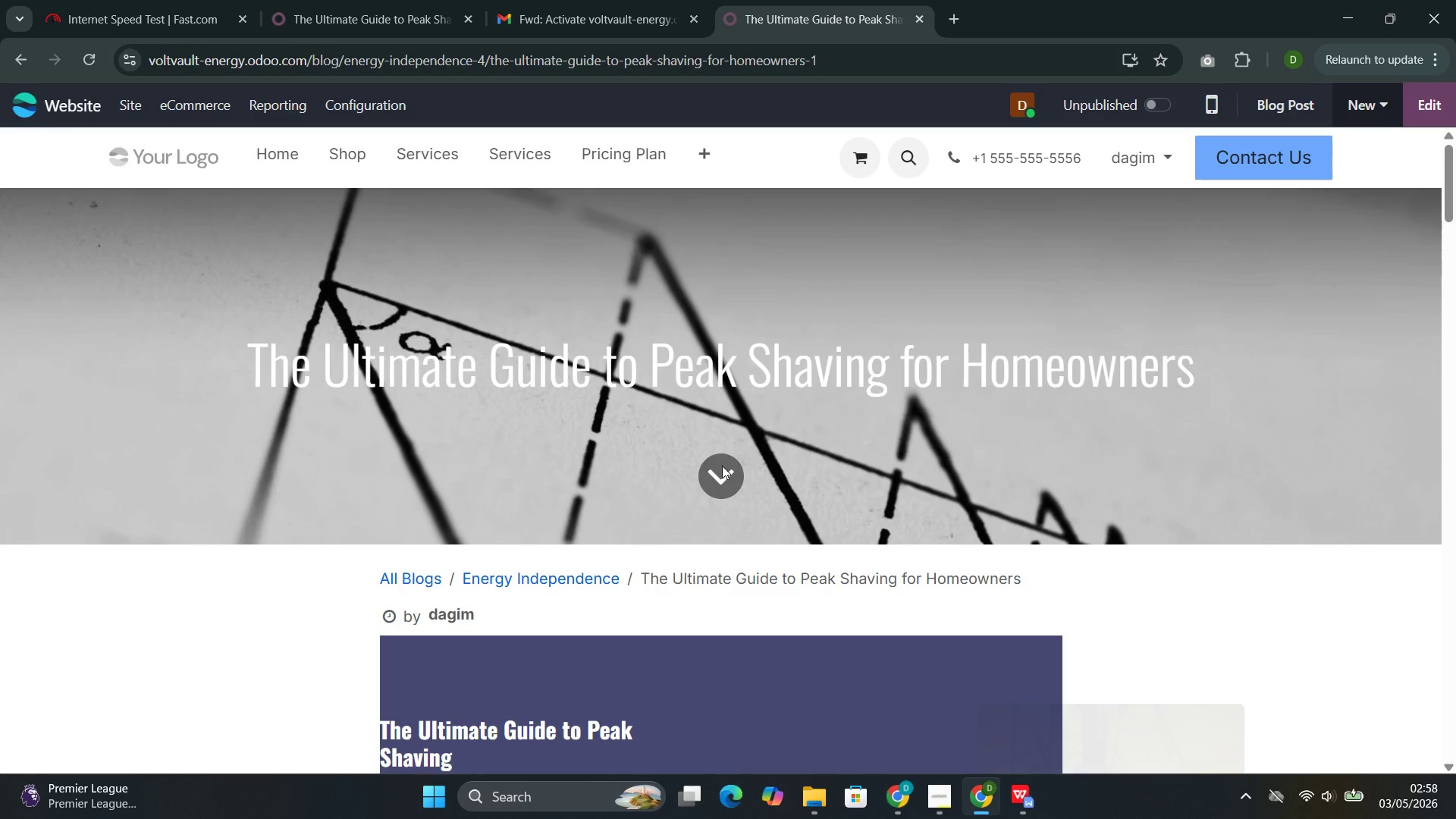 
wait(6.17)
 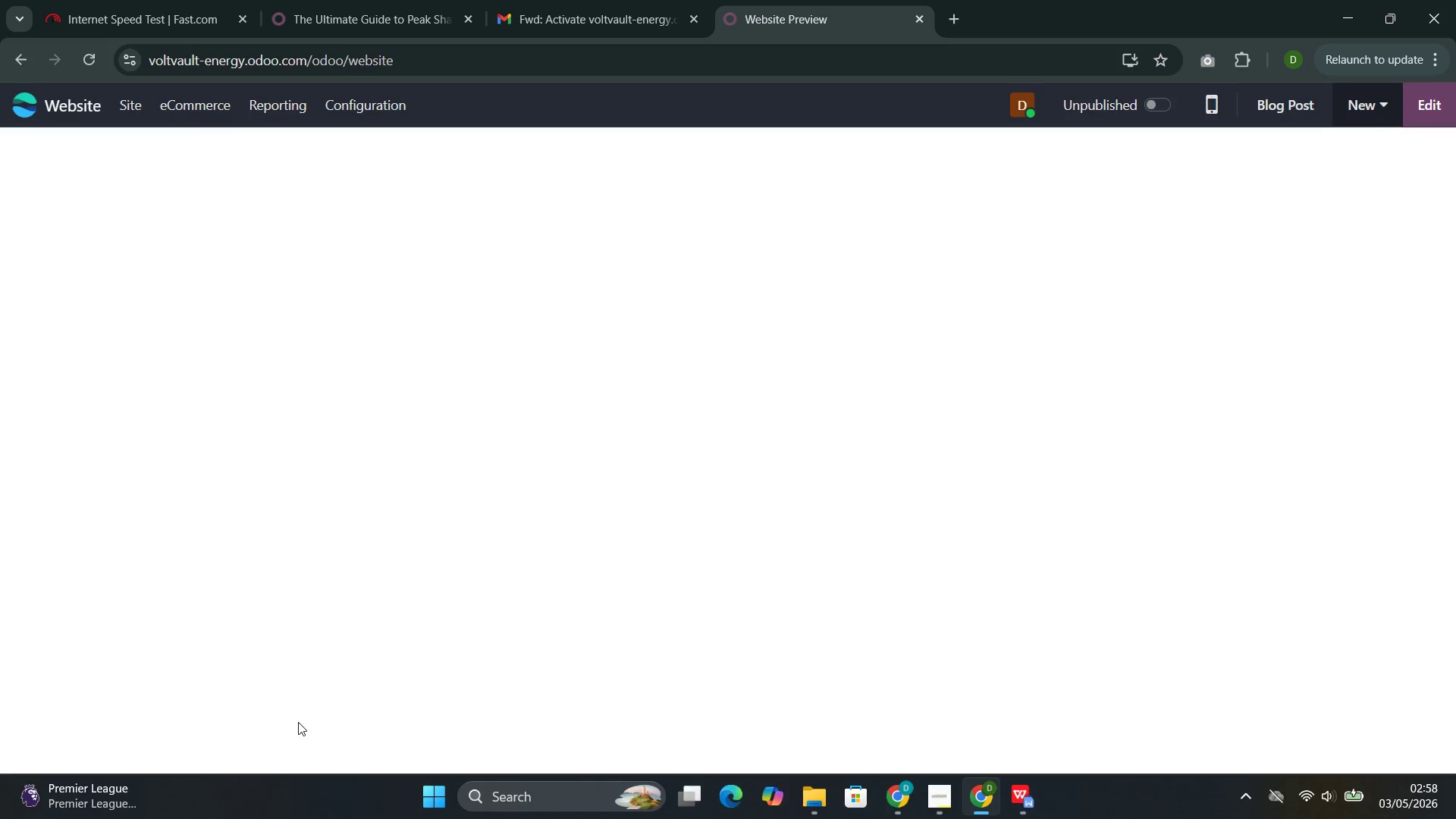 
left_click([1150, 108])
 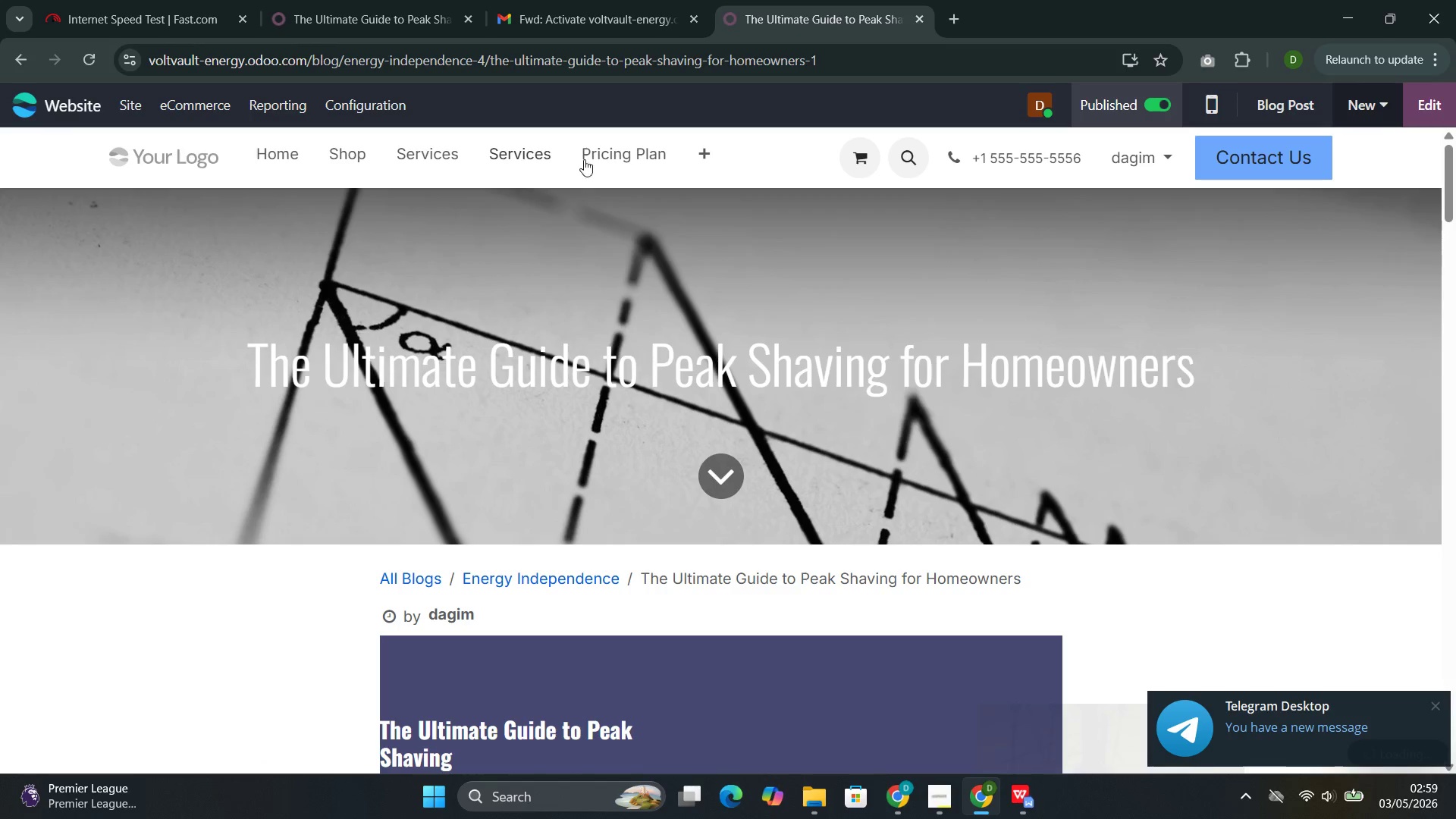 
left_click_drag(start_coordinate=[686, 151], to_coordinate=[702, 151])
 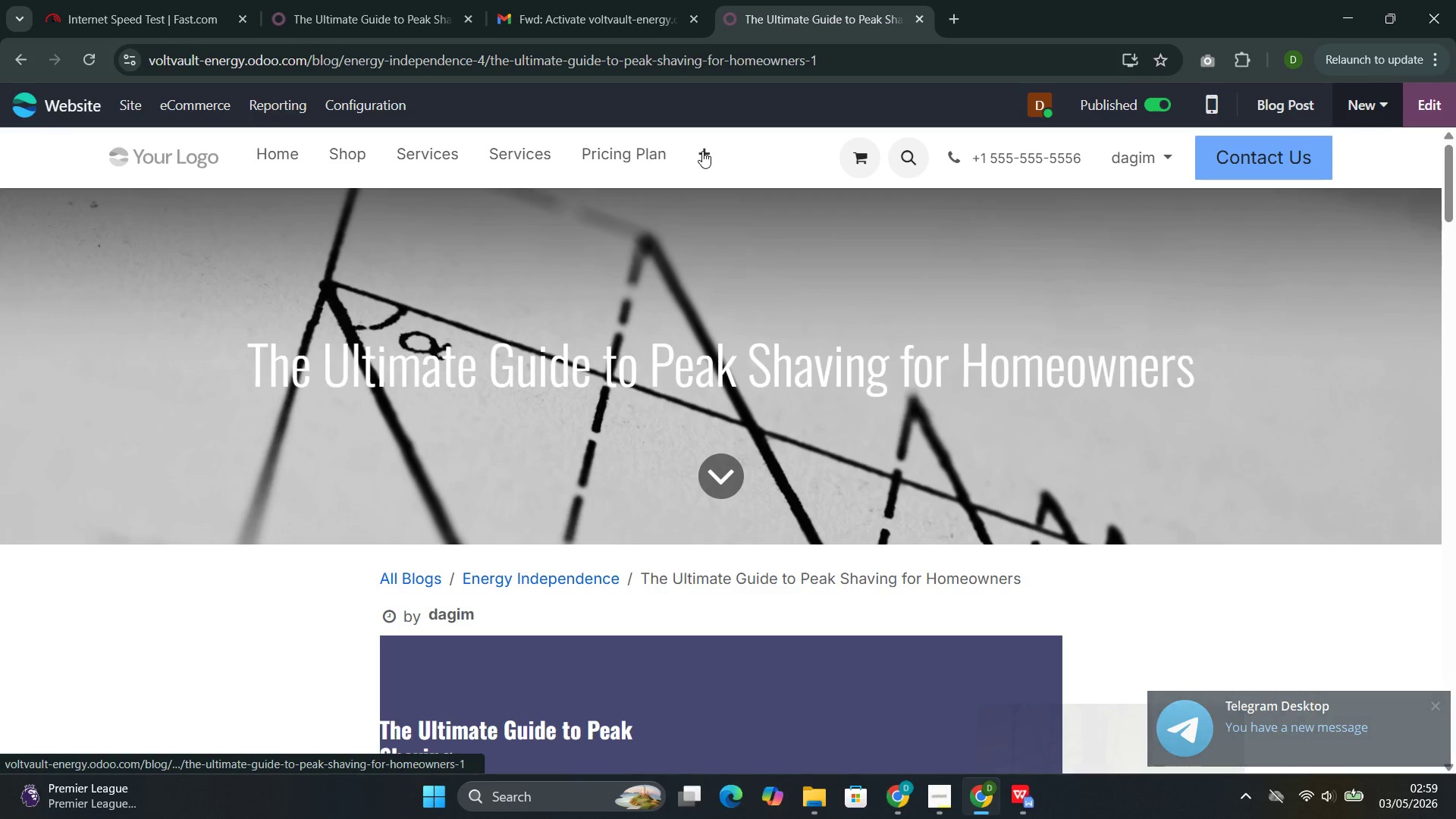 
left_click([702, 151])
 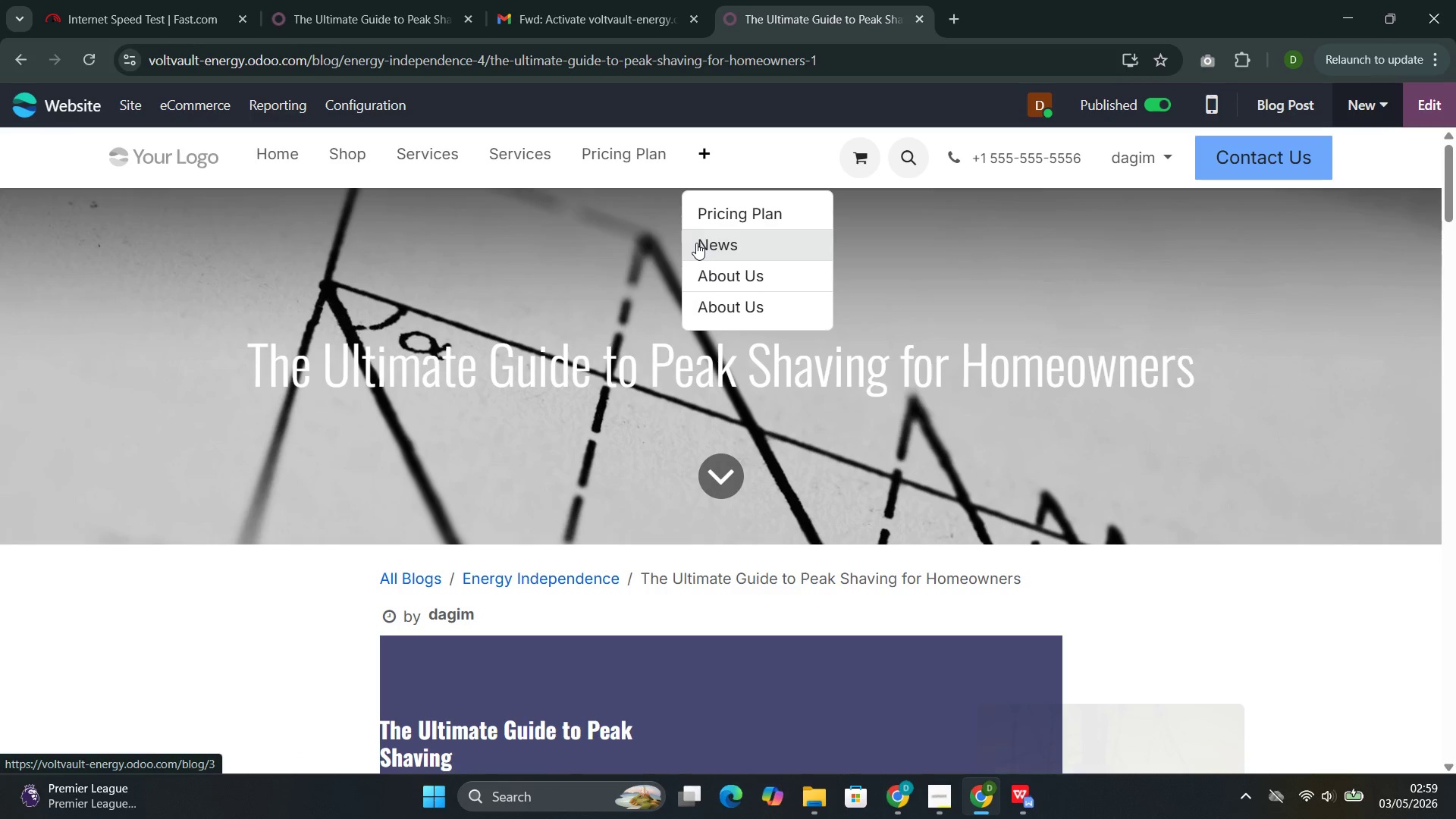 
left_click([696, 242])
 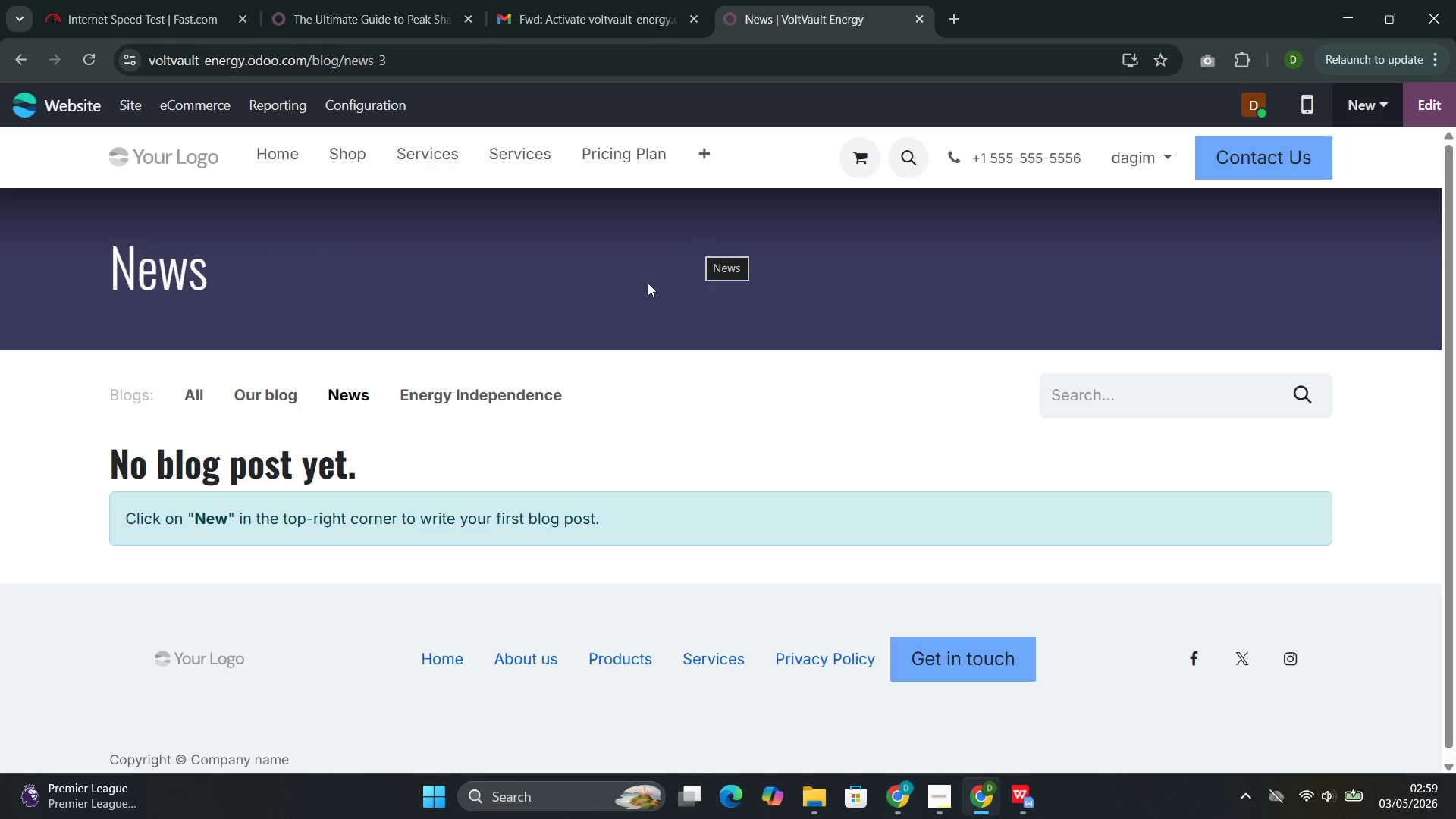 
left_click([499, 410])
 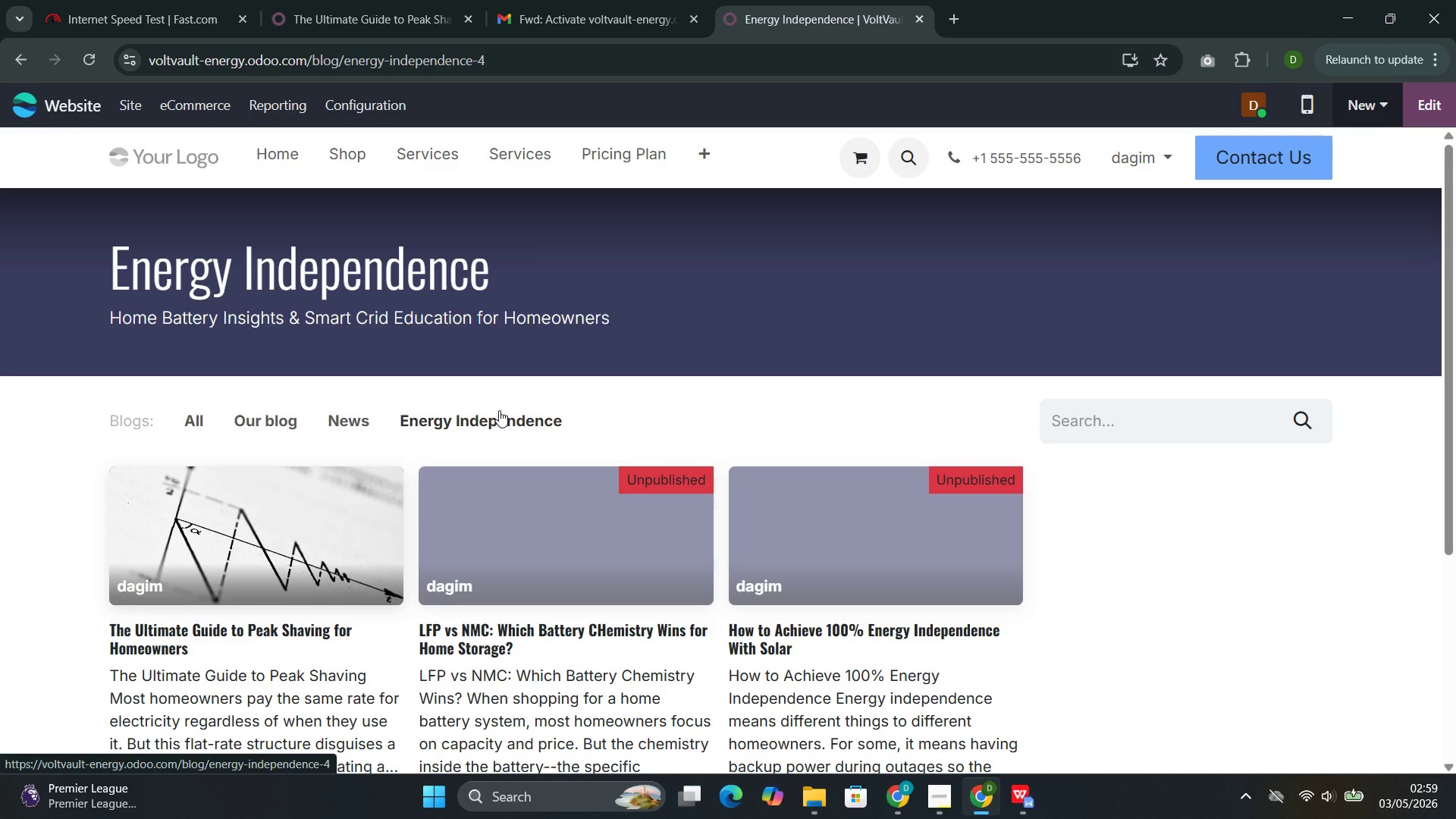 
mouse_move([585, 362])
 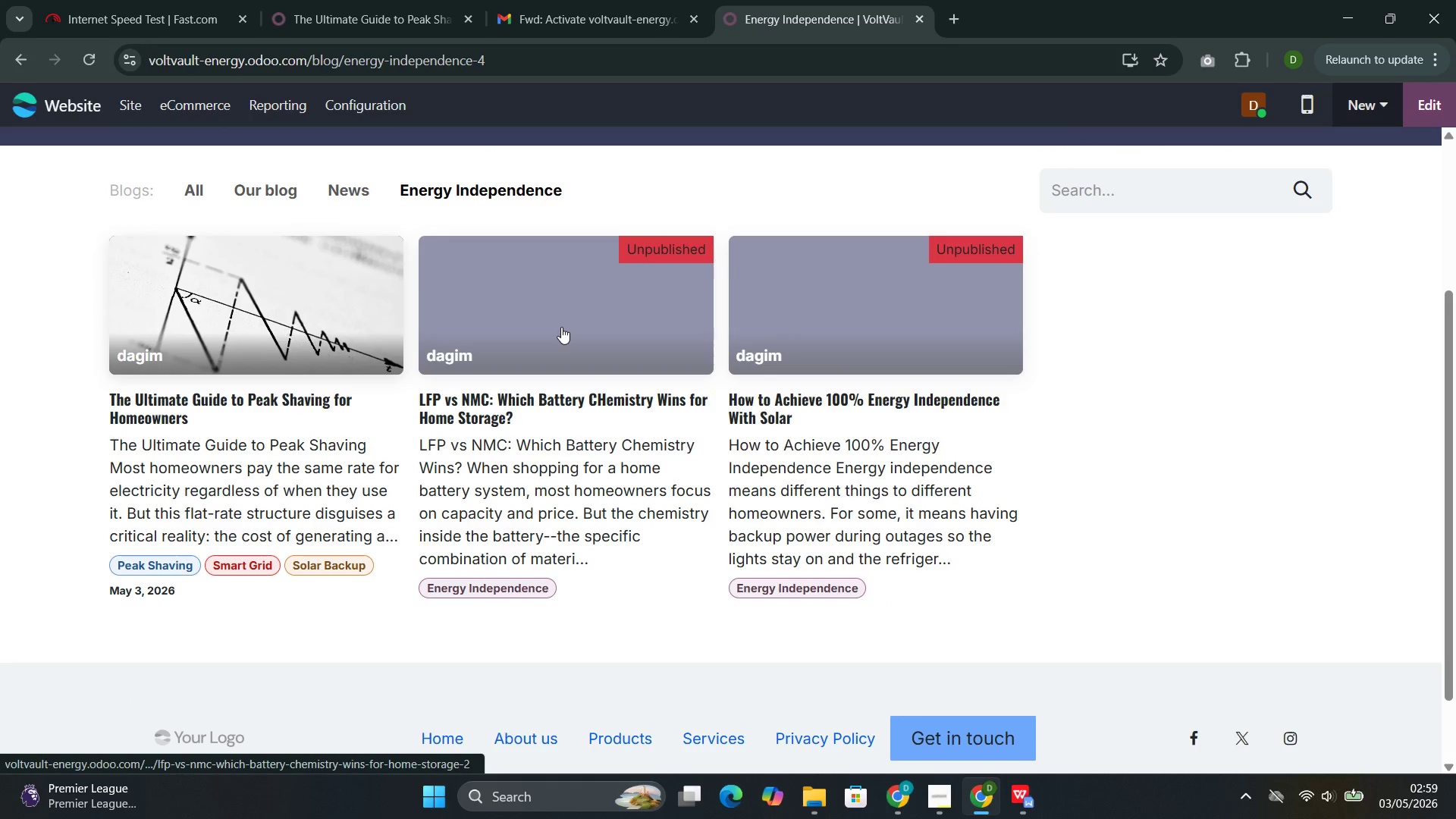 
left_click([561, 327])
 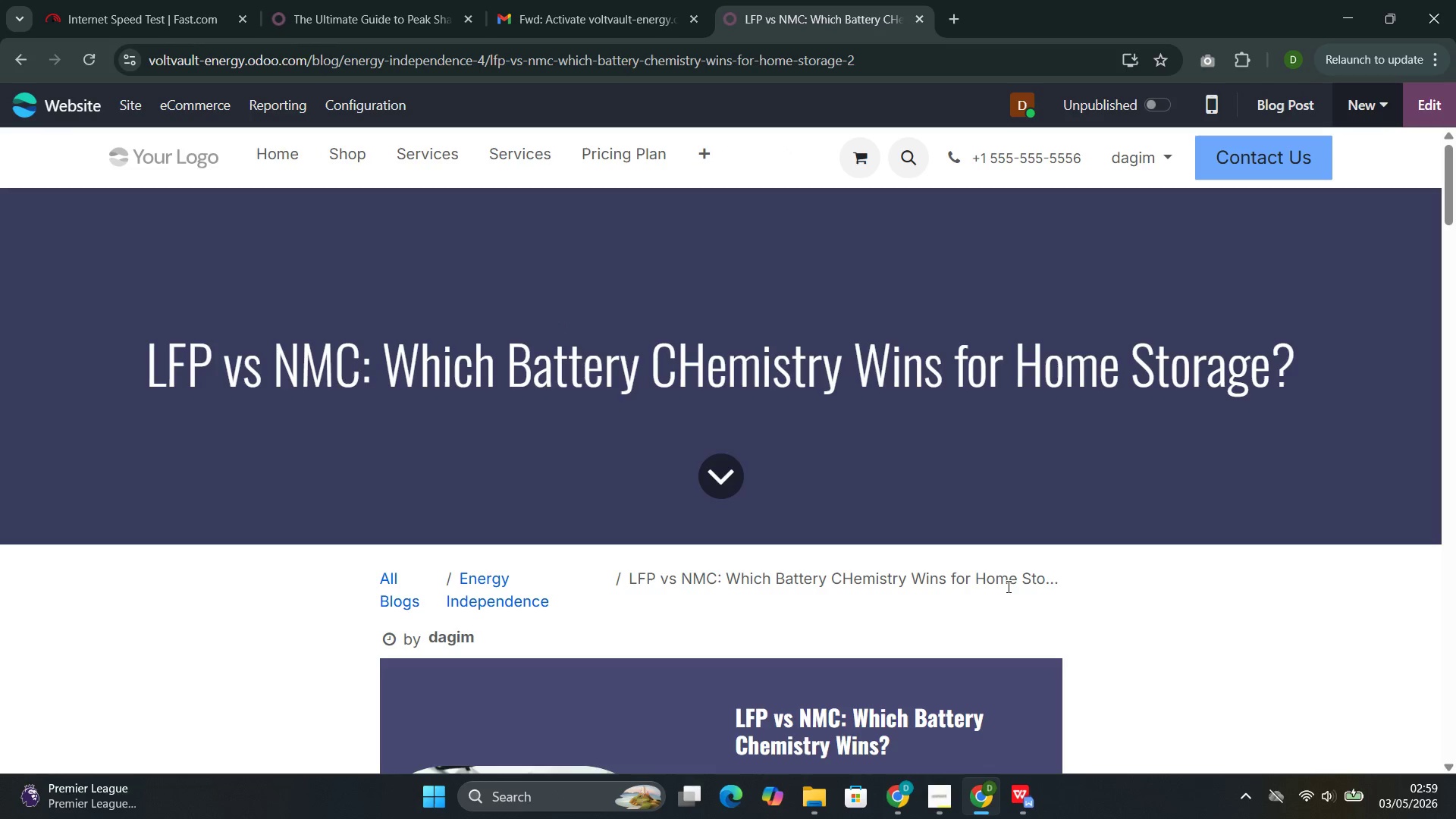 
wait(6.14)
 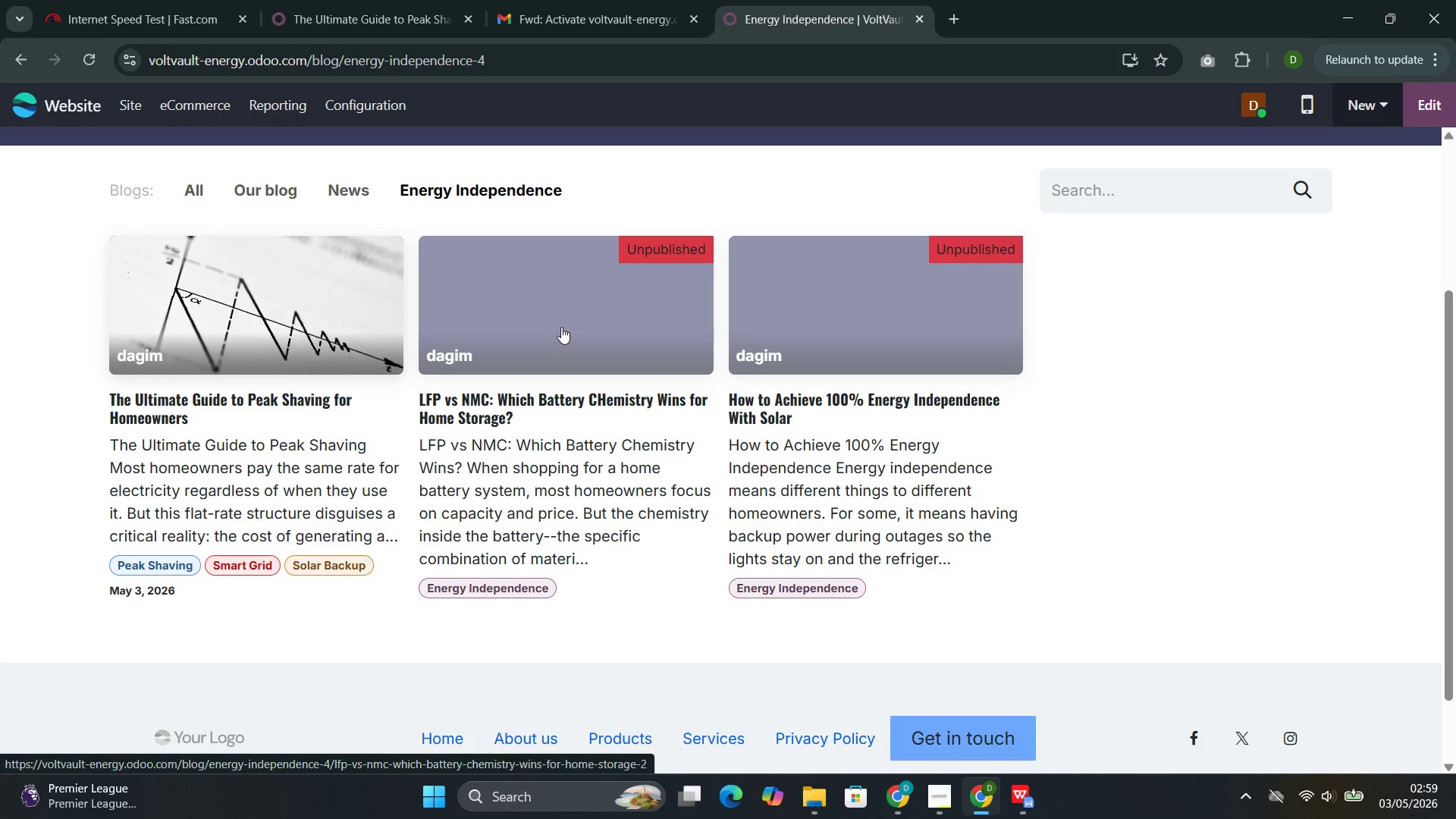 
left_click([890, 708])
 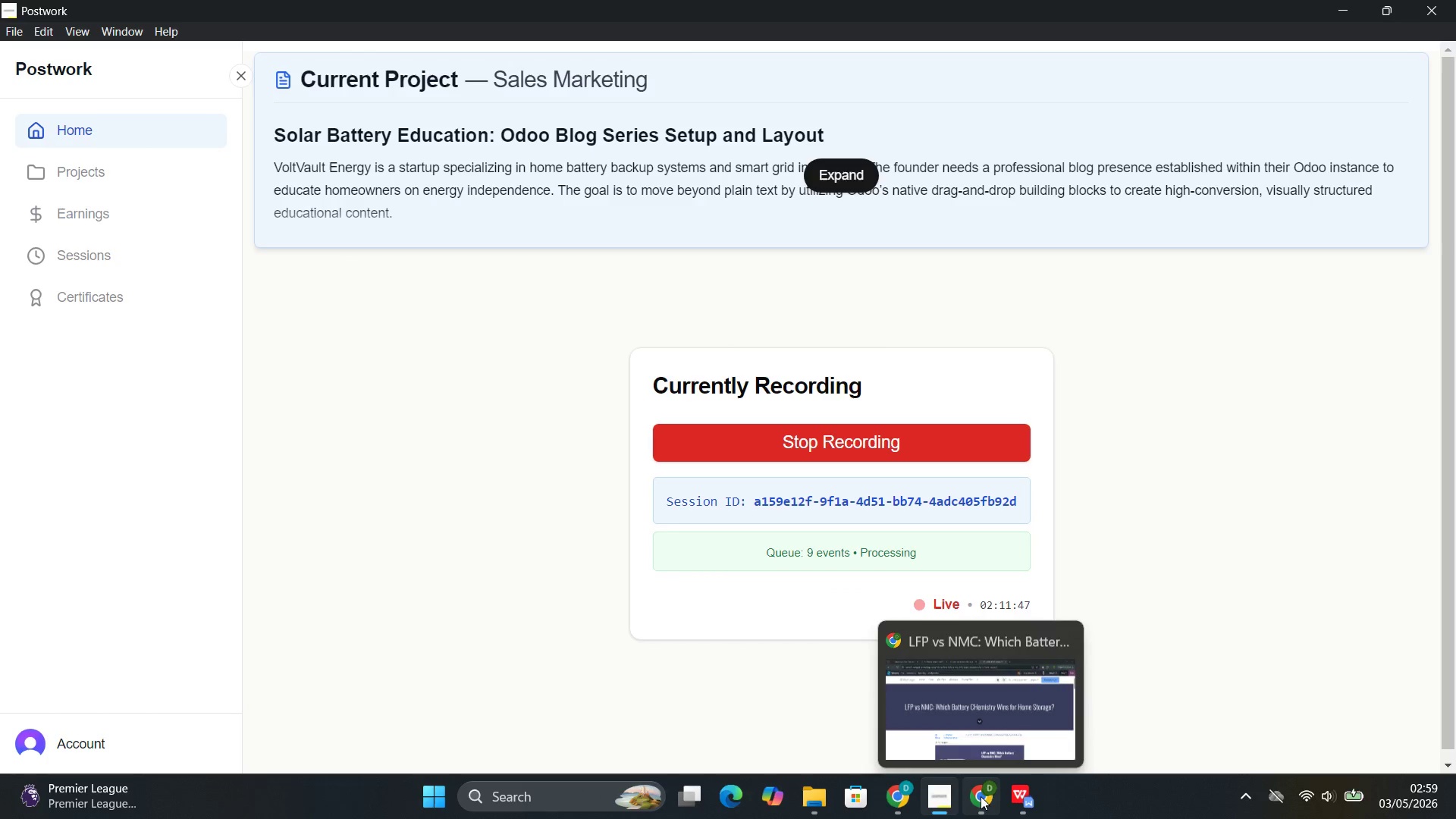 
left_click([994, 716])
 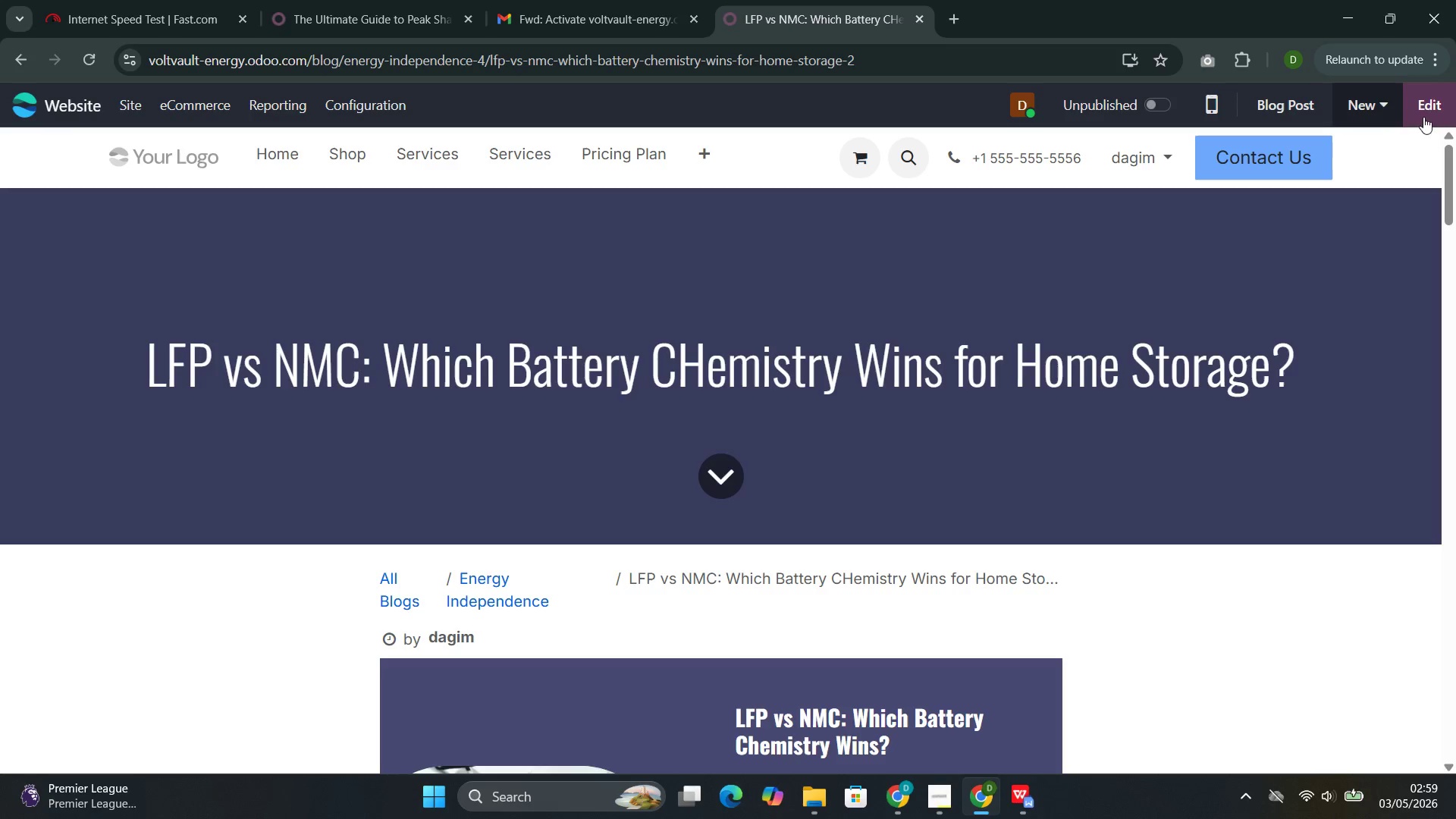 
left_click([1426, 116])
 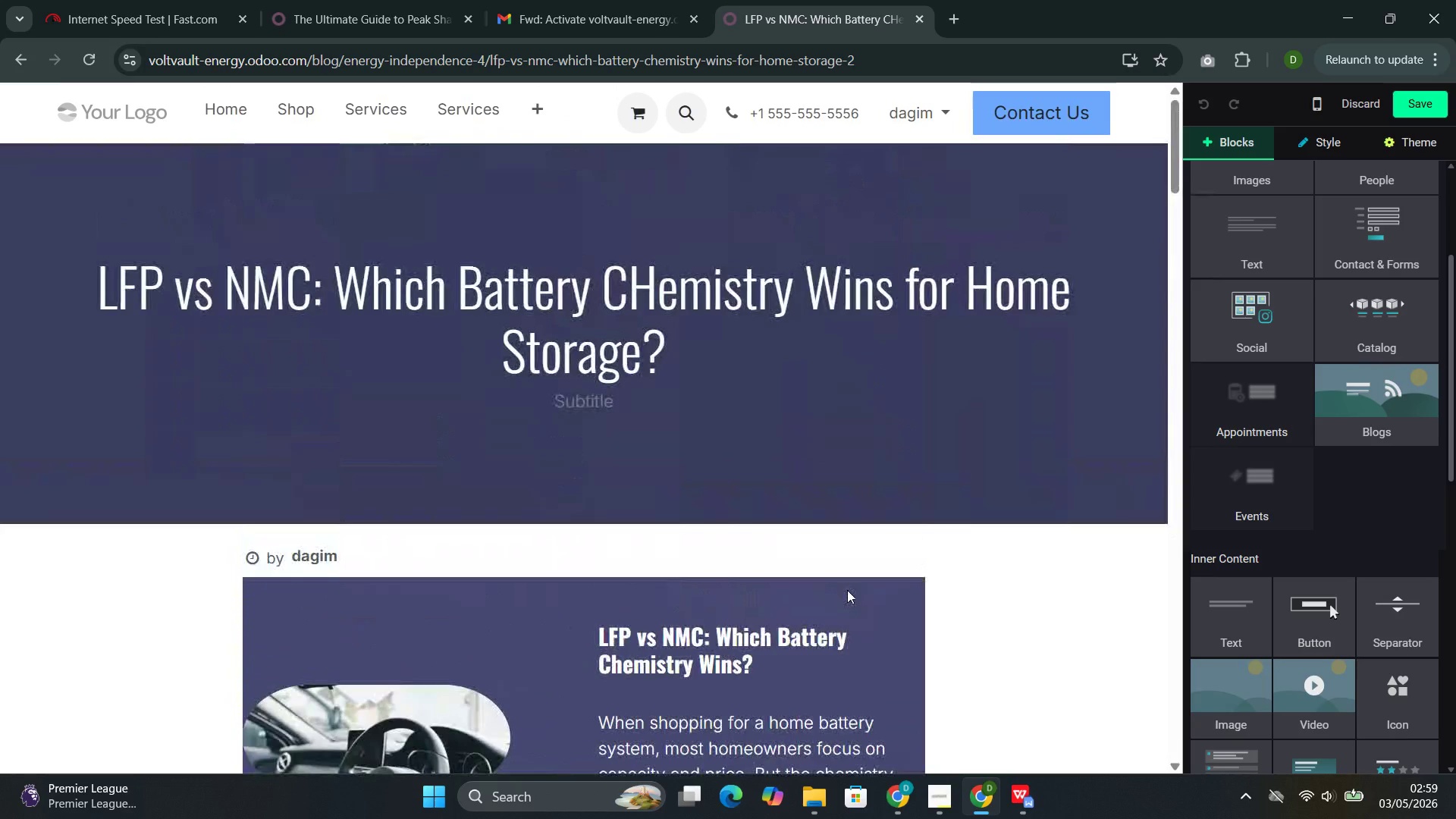 
wait(19.16)
 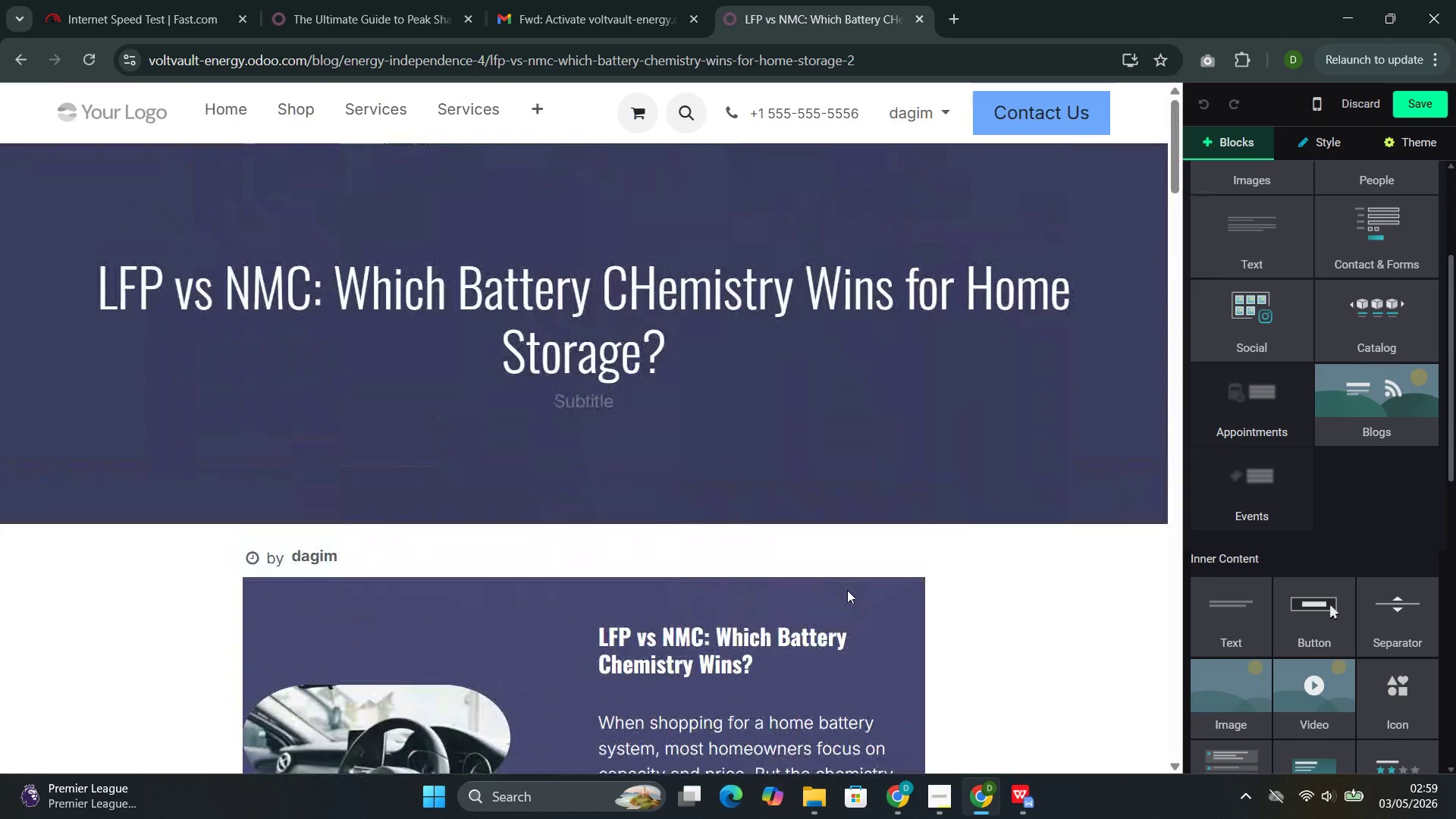 
double_click([511, 428])
 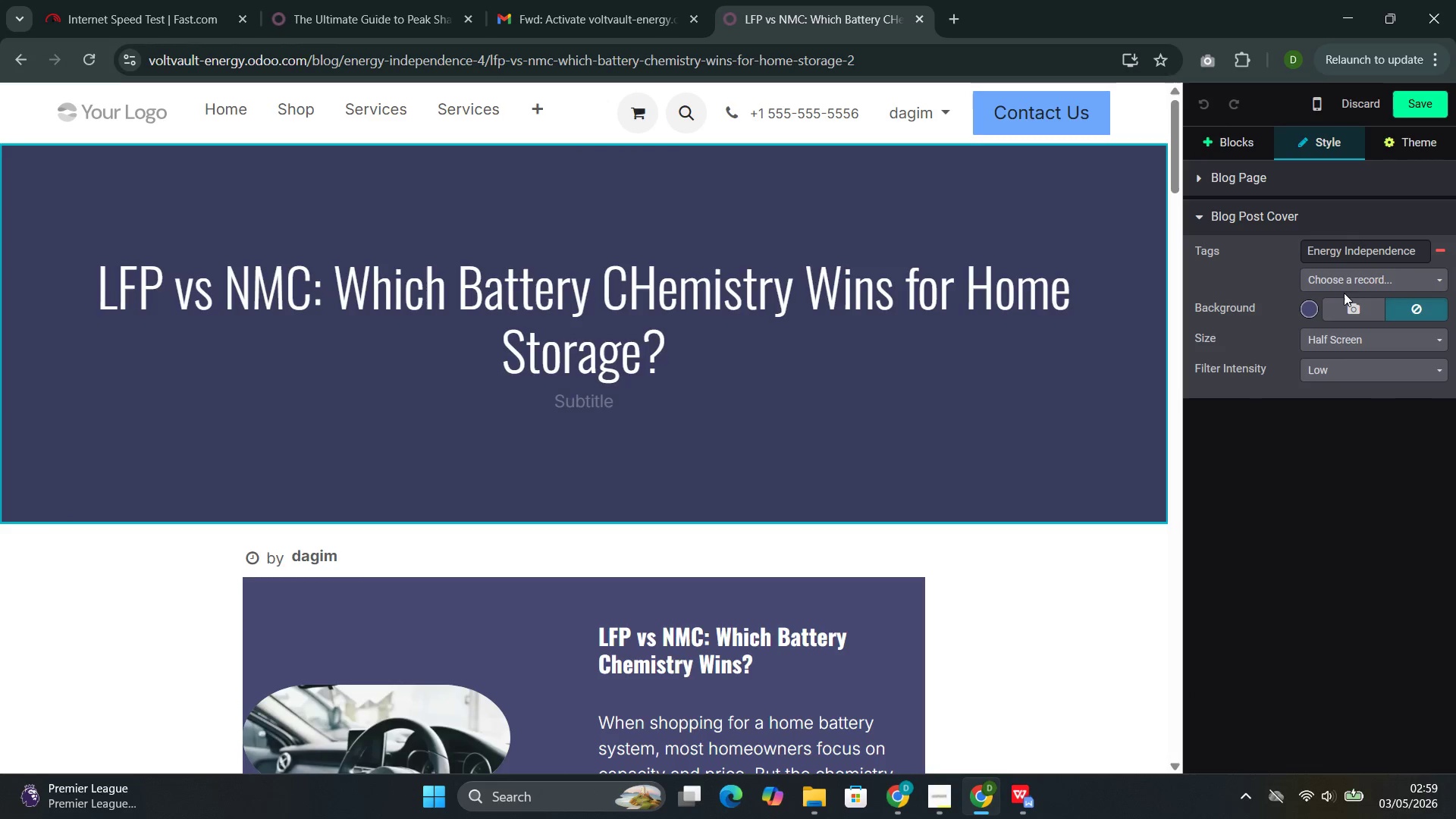 
left_click([1348, 306])
 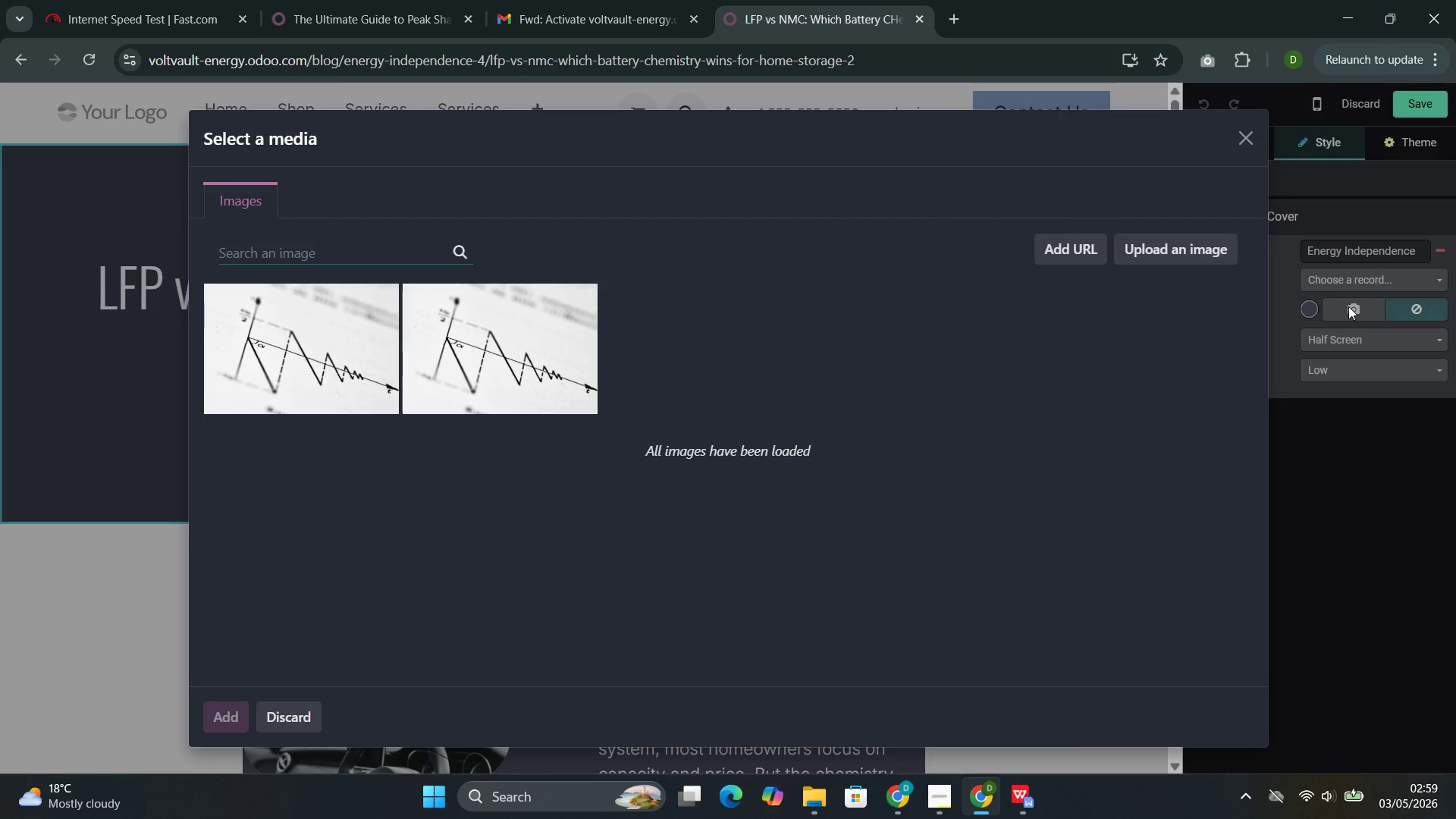 
wait(11.75)
 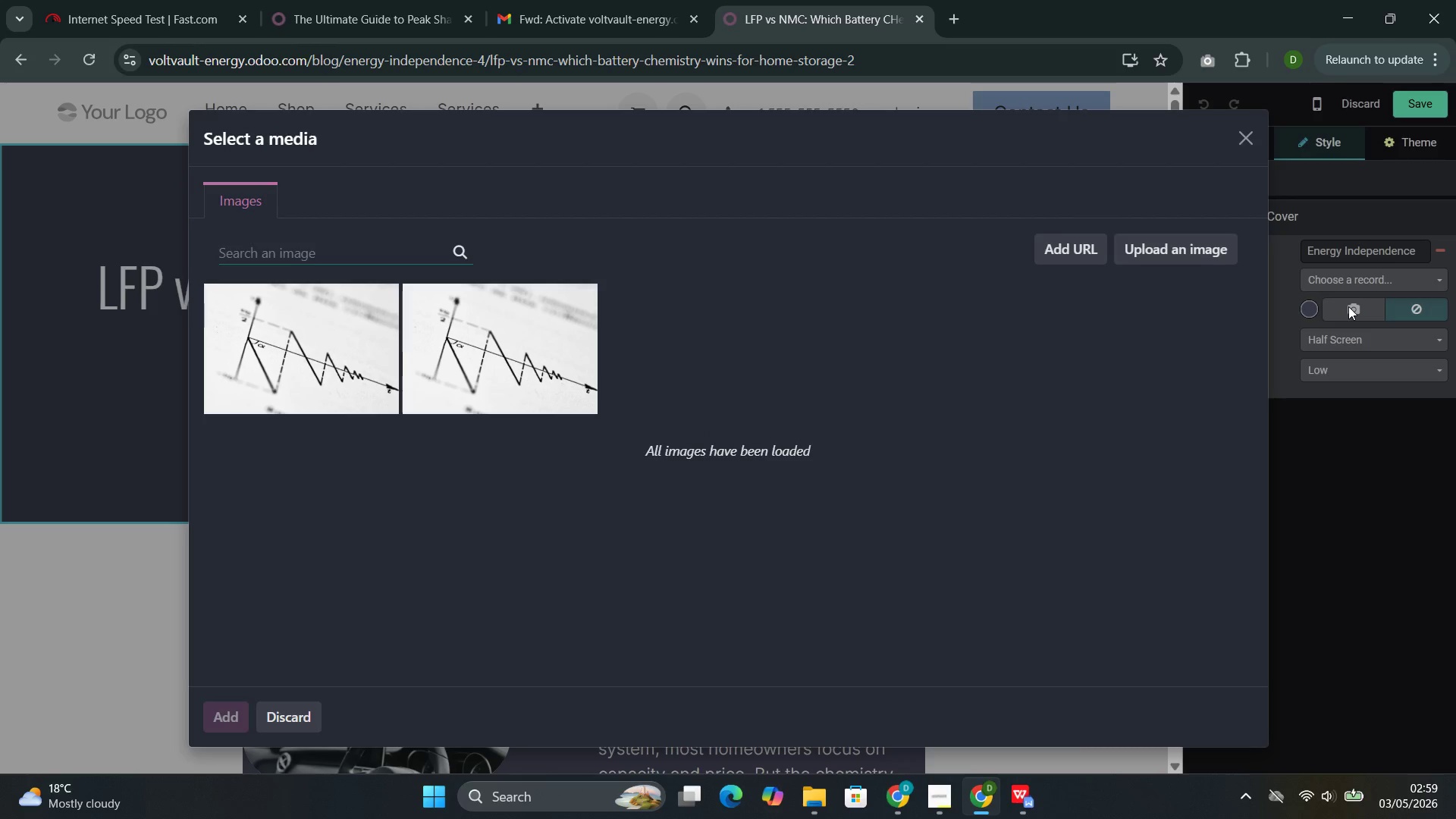 
left_click([393, 258])
 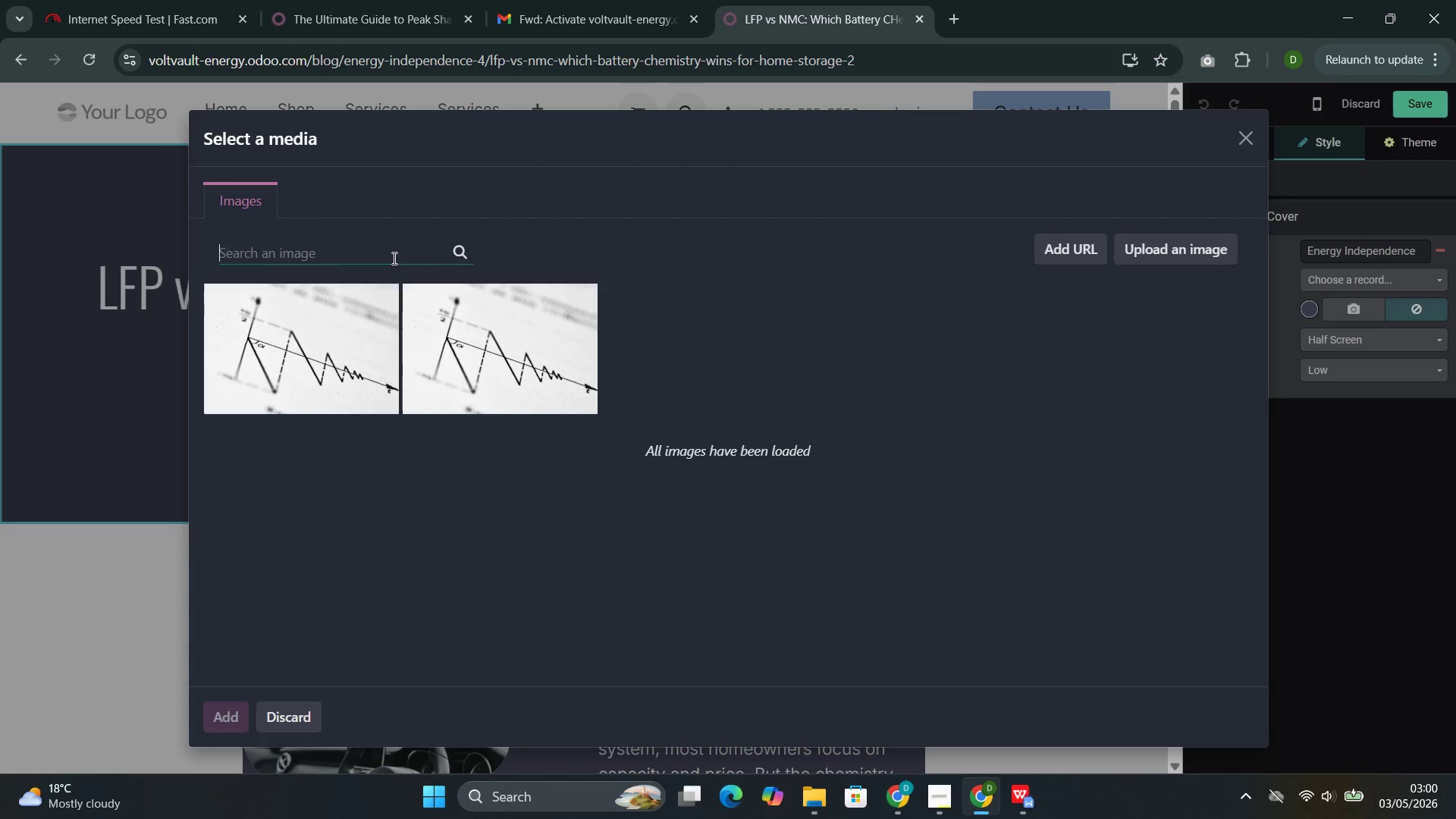 
type(battery technology)
 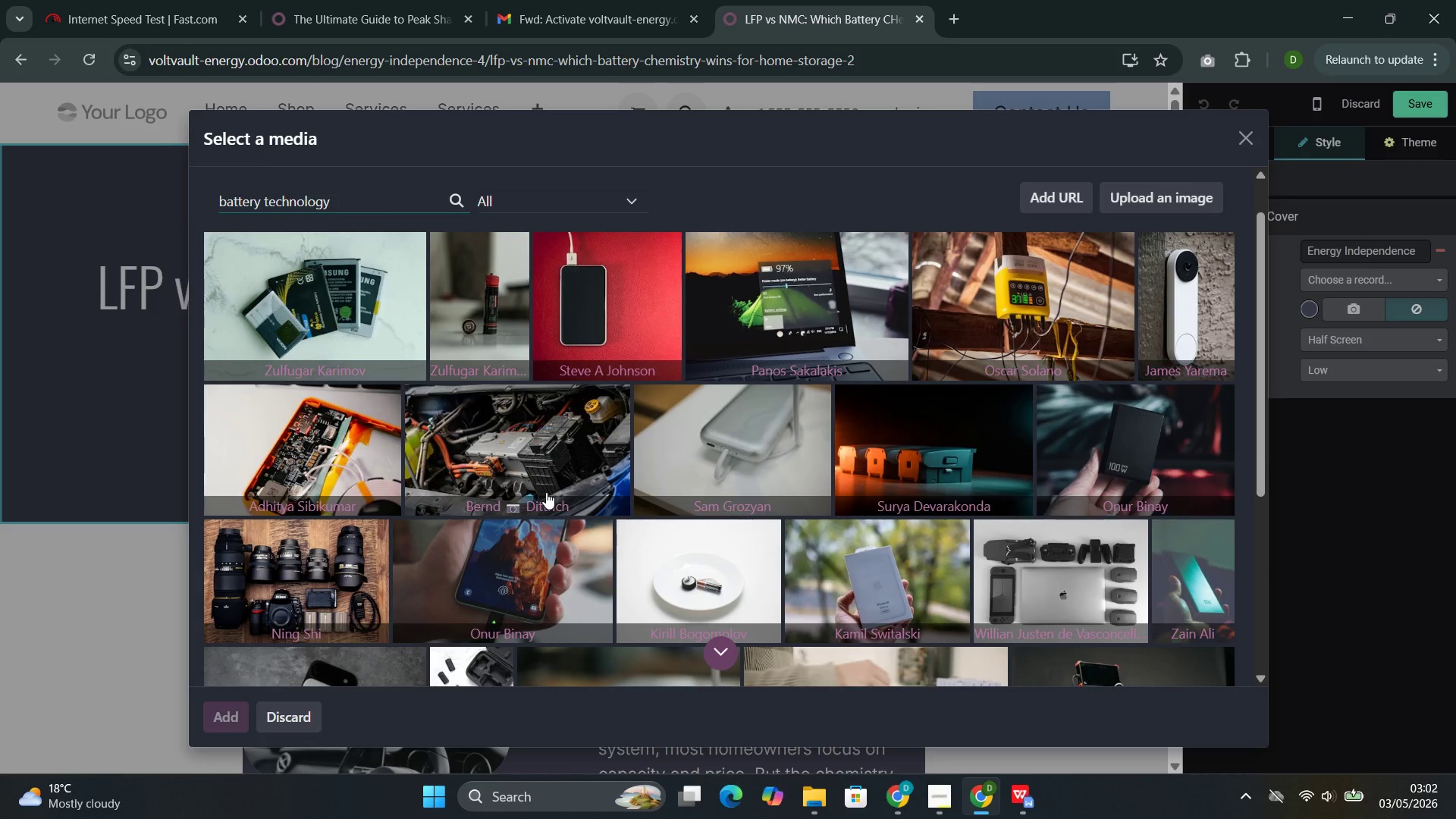 
wait(138.56)
 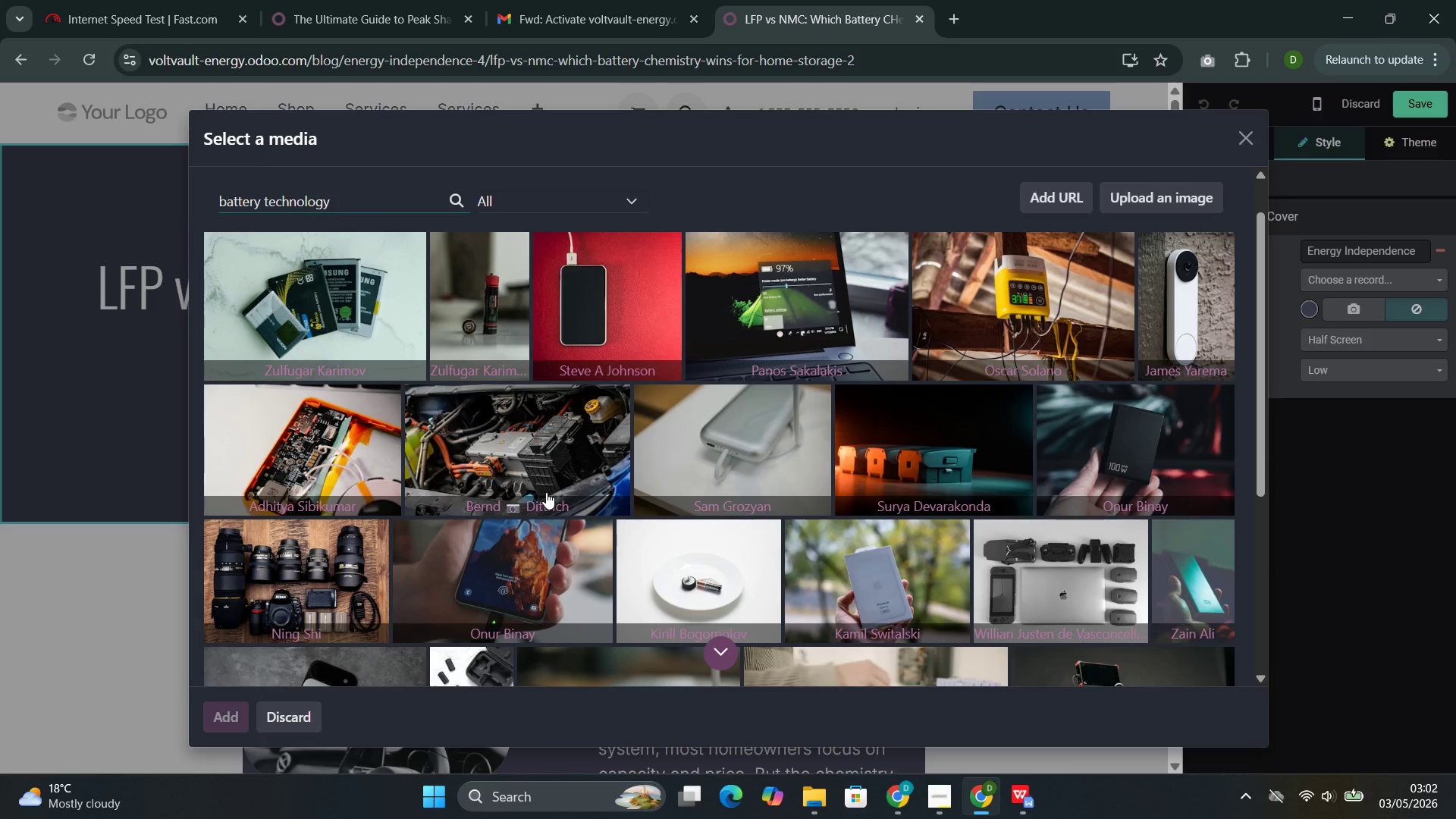 
left_click([825, 500])
 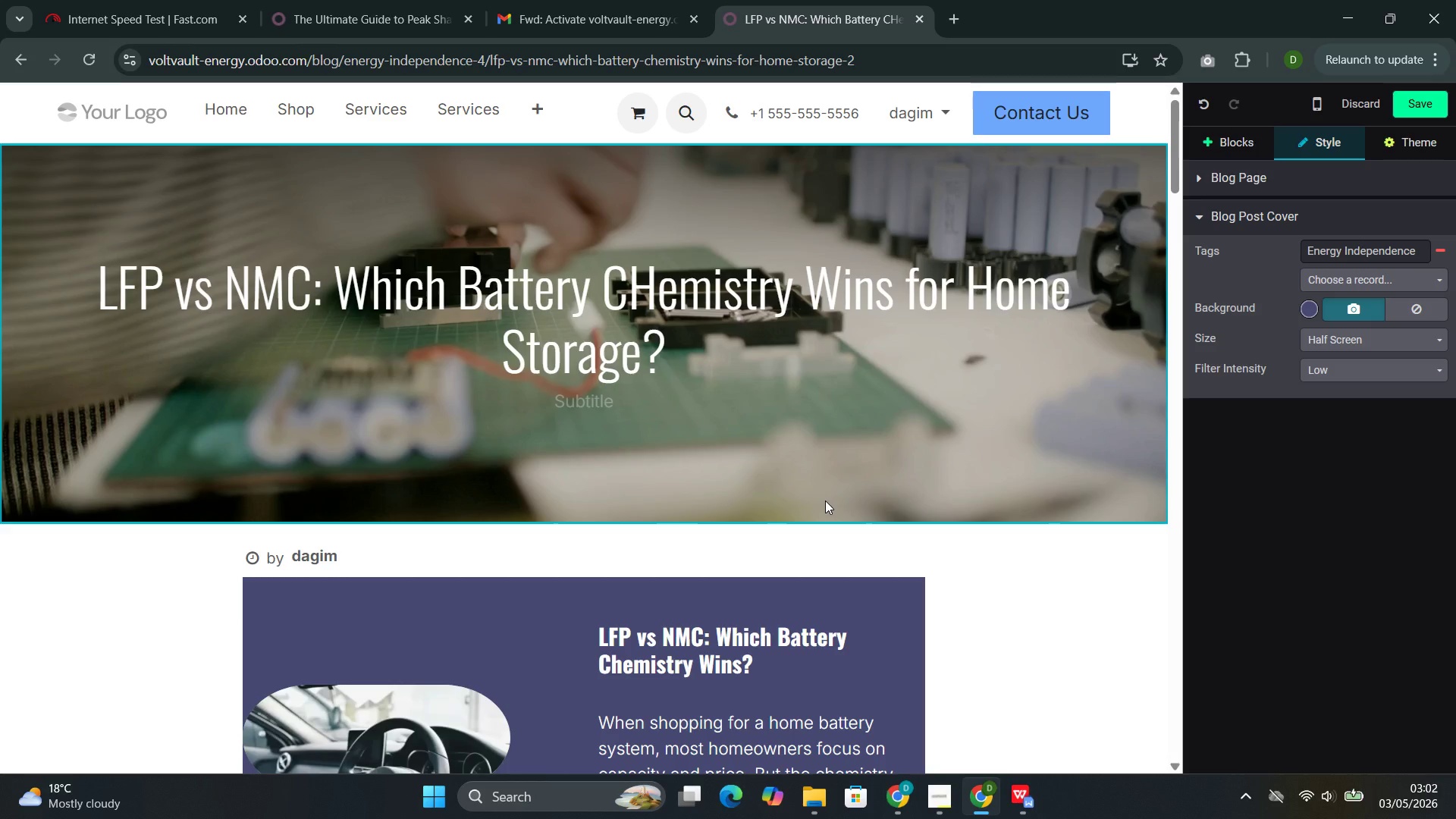 
wait(21.75)
 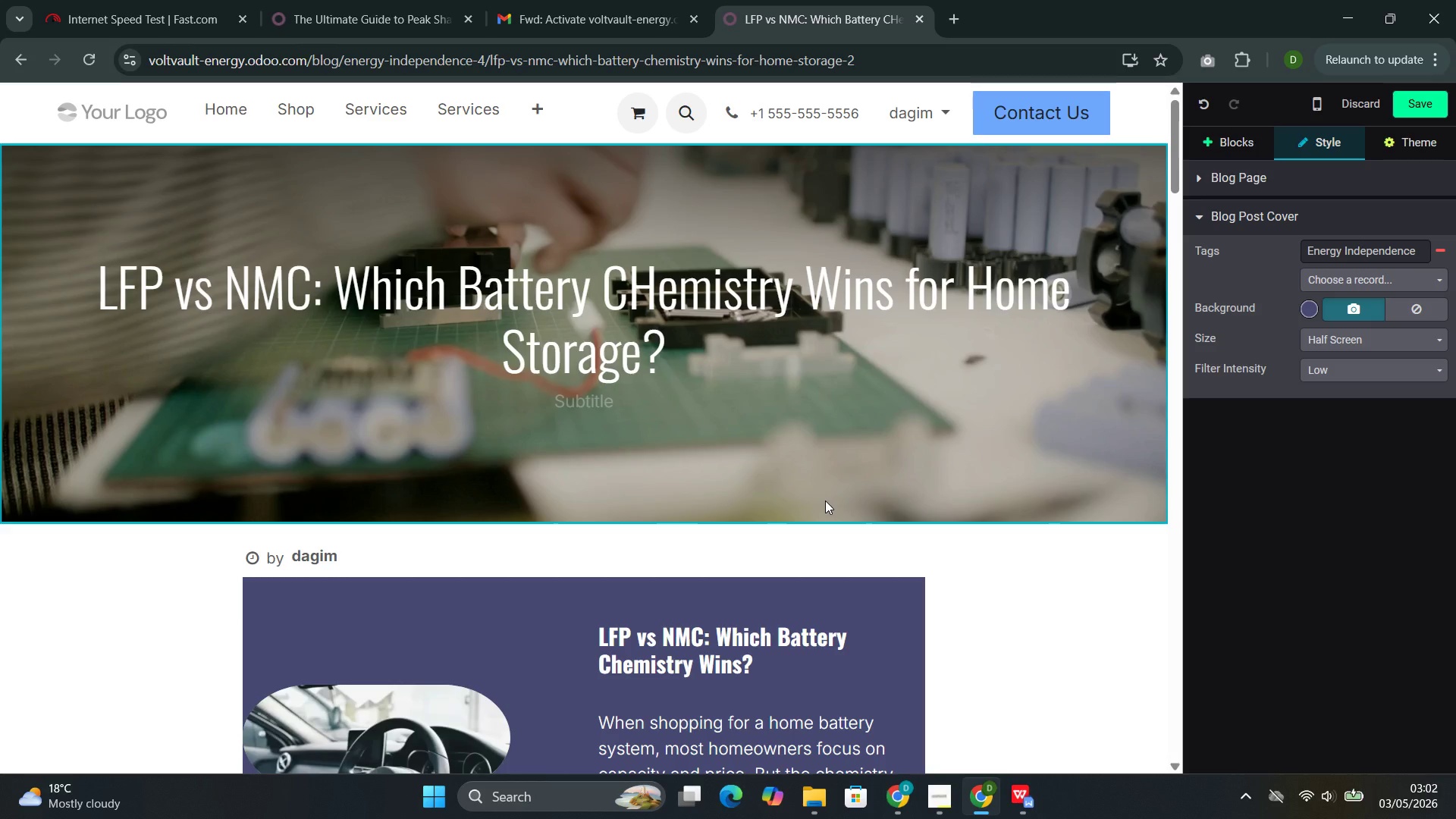 
double_click([376, 284])
 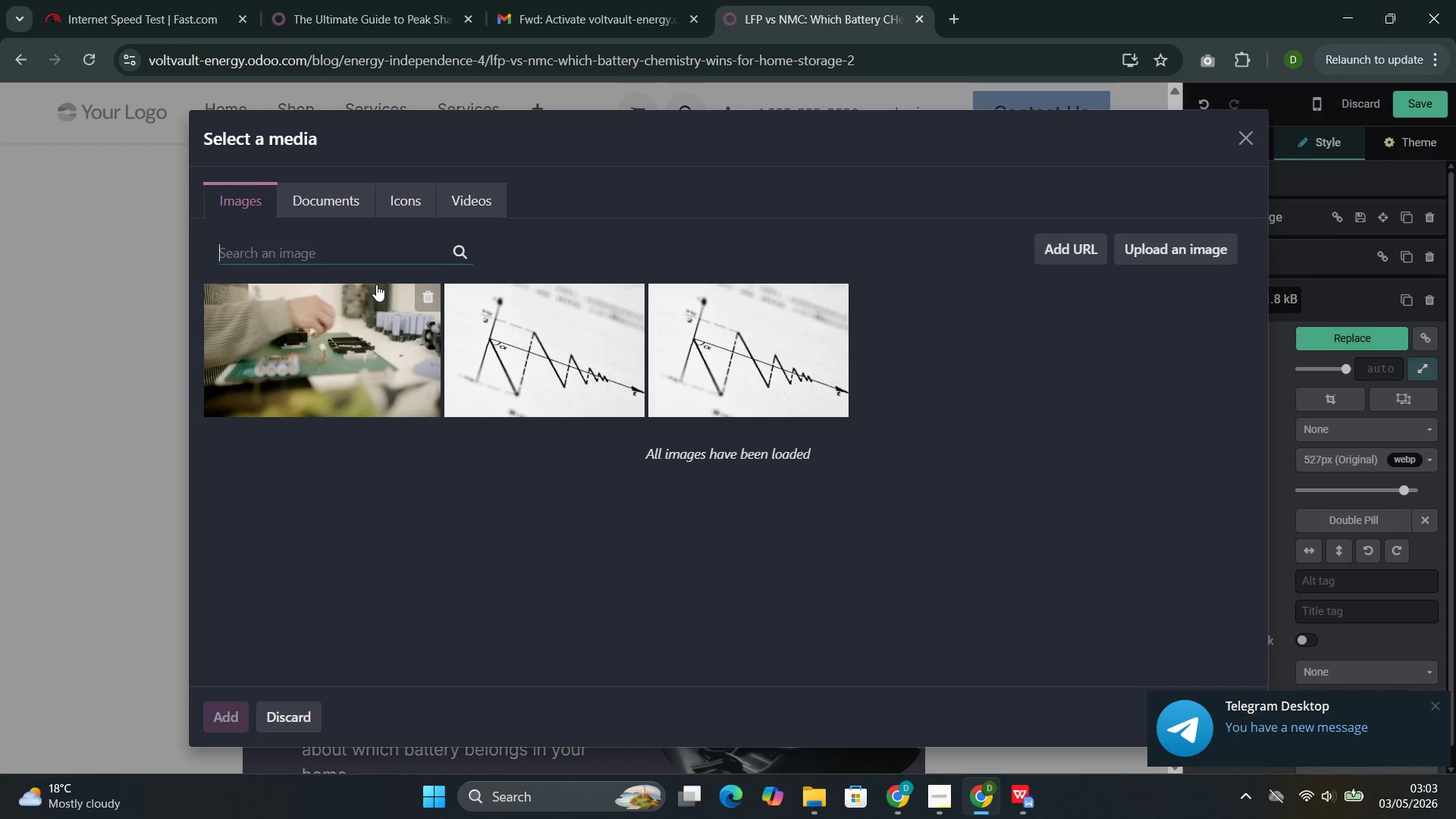 
wait(33.34)
 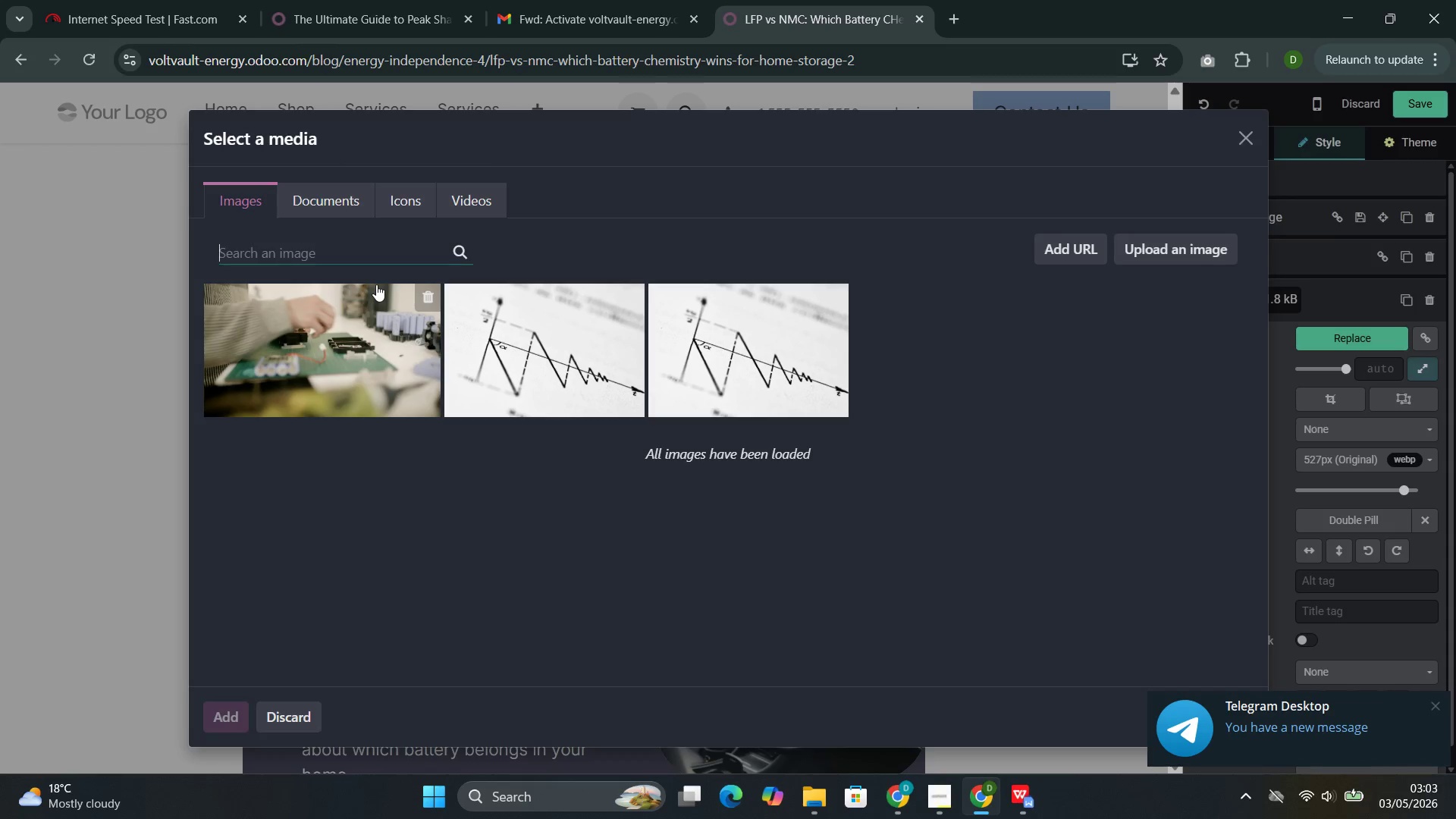 
type(instak)
key(Backspace)
type(li)
key(Backspace)
type(ling batter for home)
 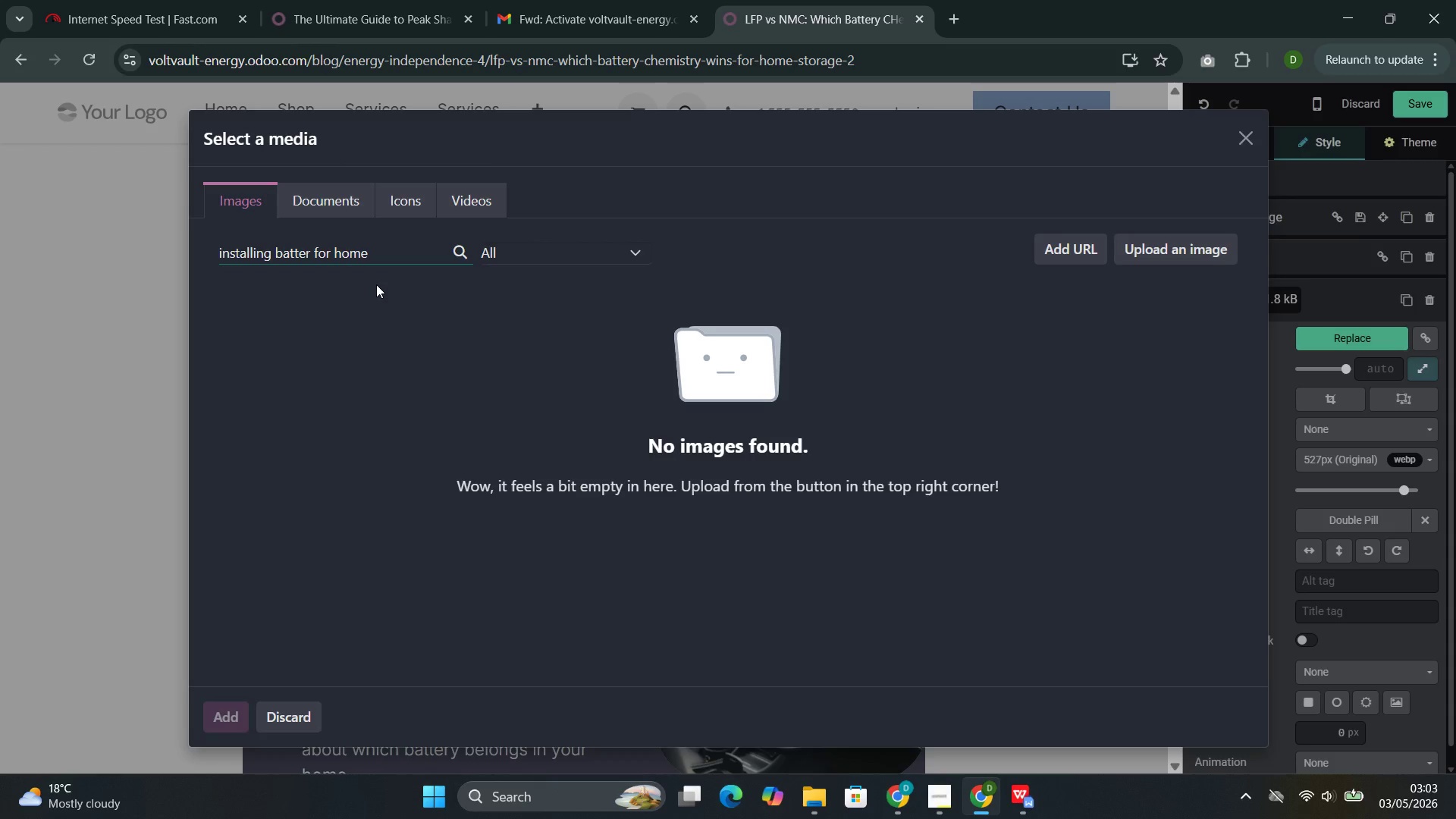 
wait(15.48)
 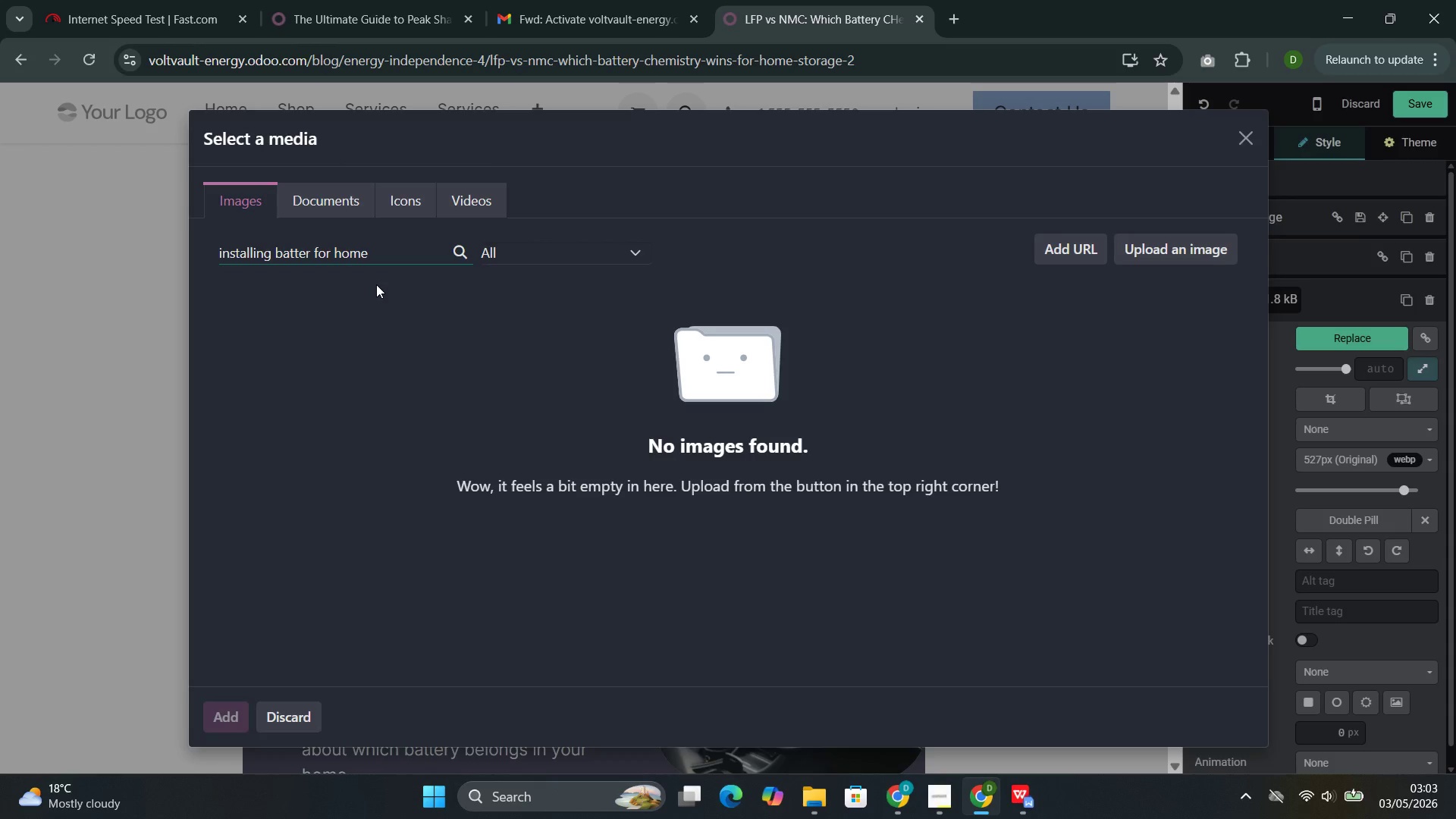 
key(ArrowLeft)
 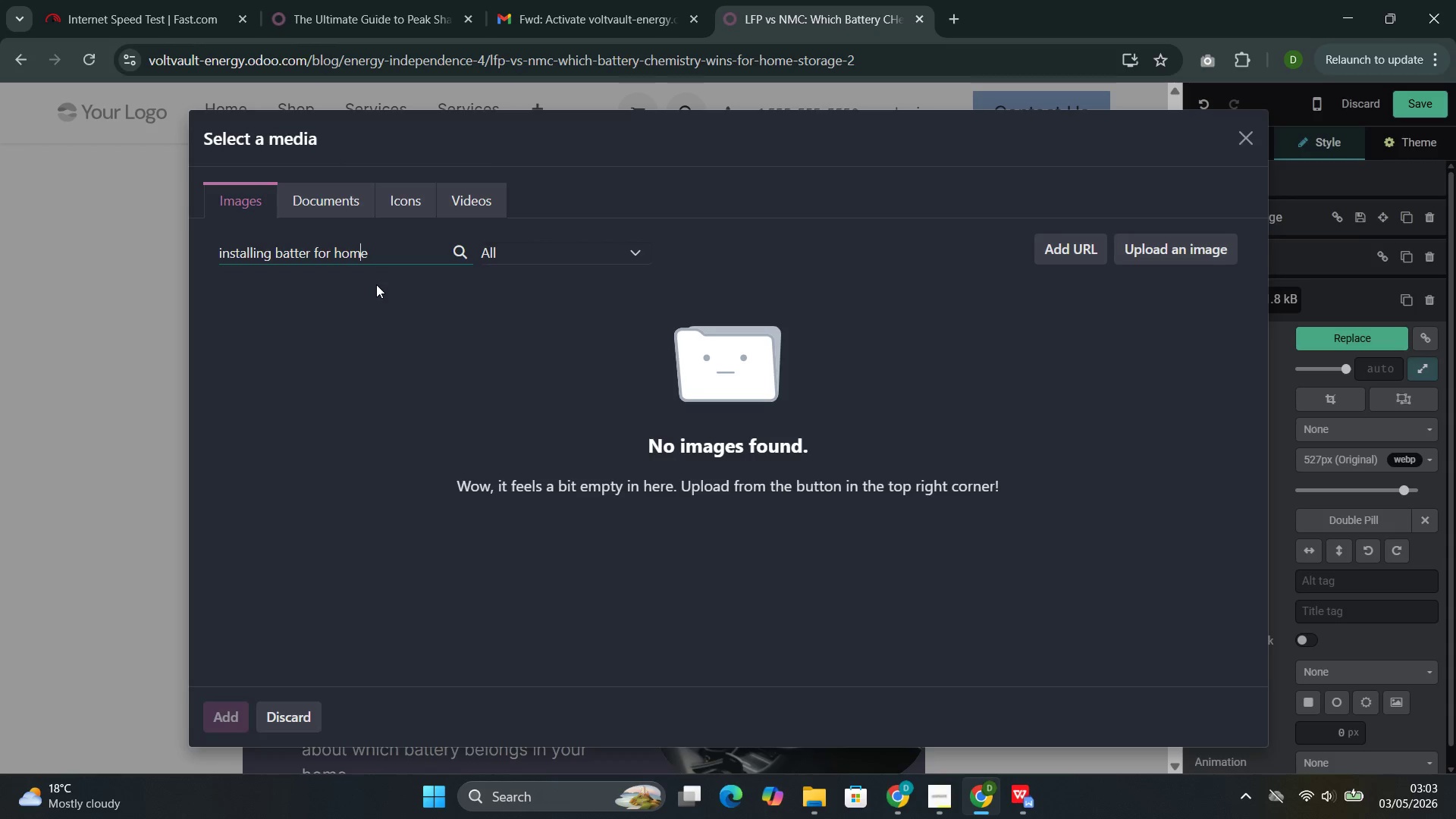 
key(ArrowLeft)
 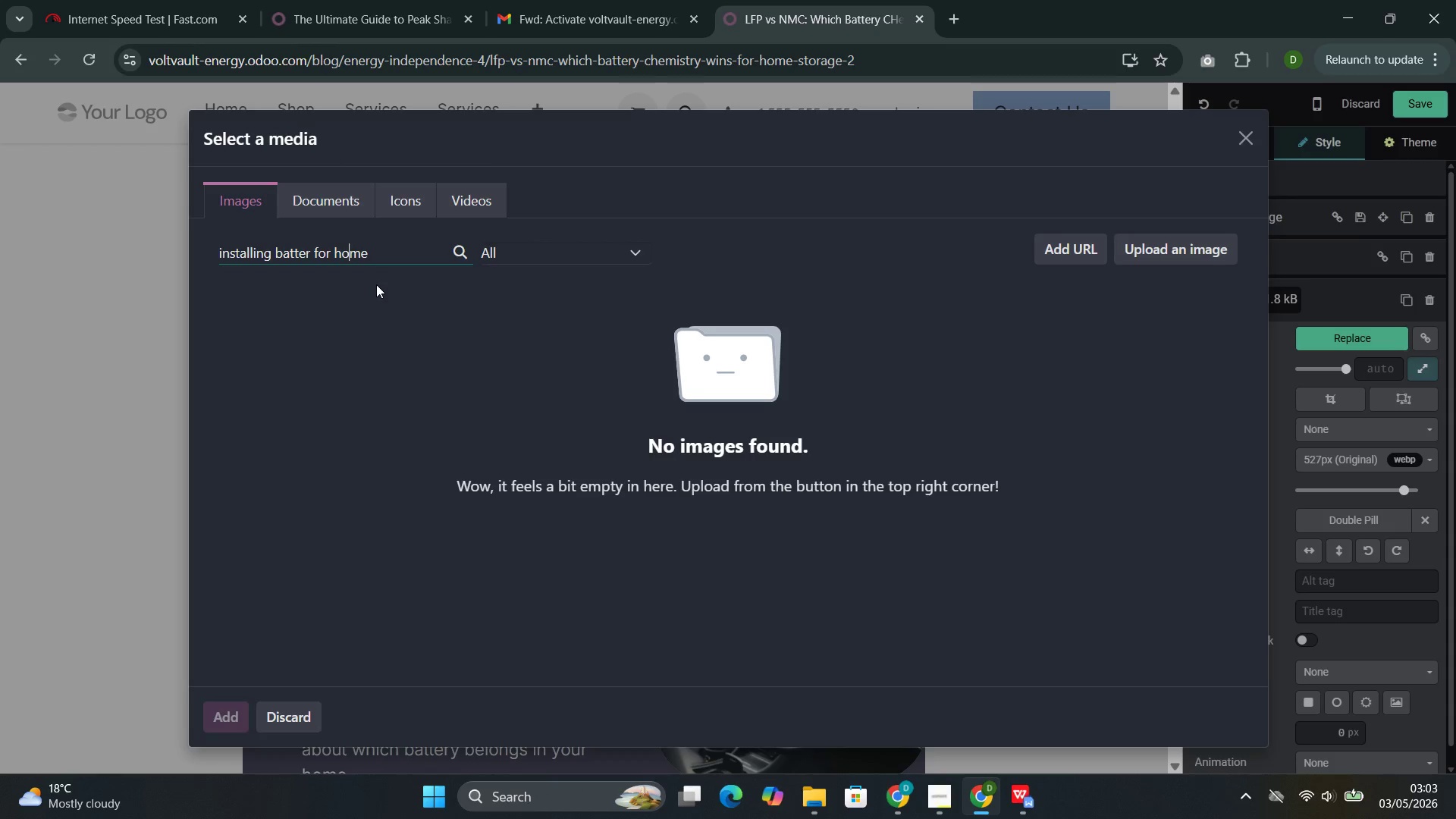 
key(ArrowLeft)
 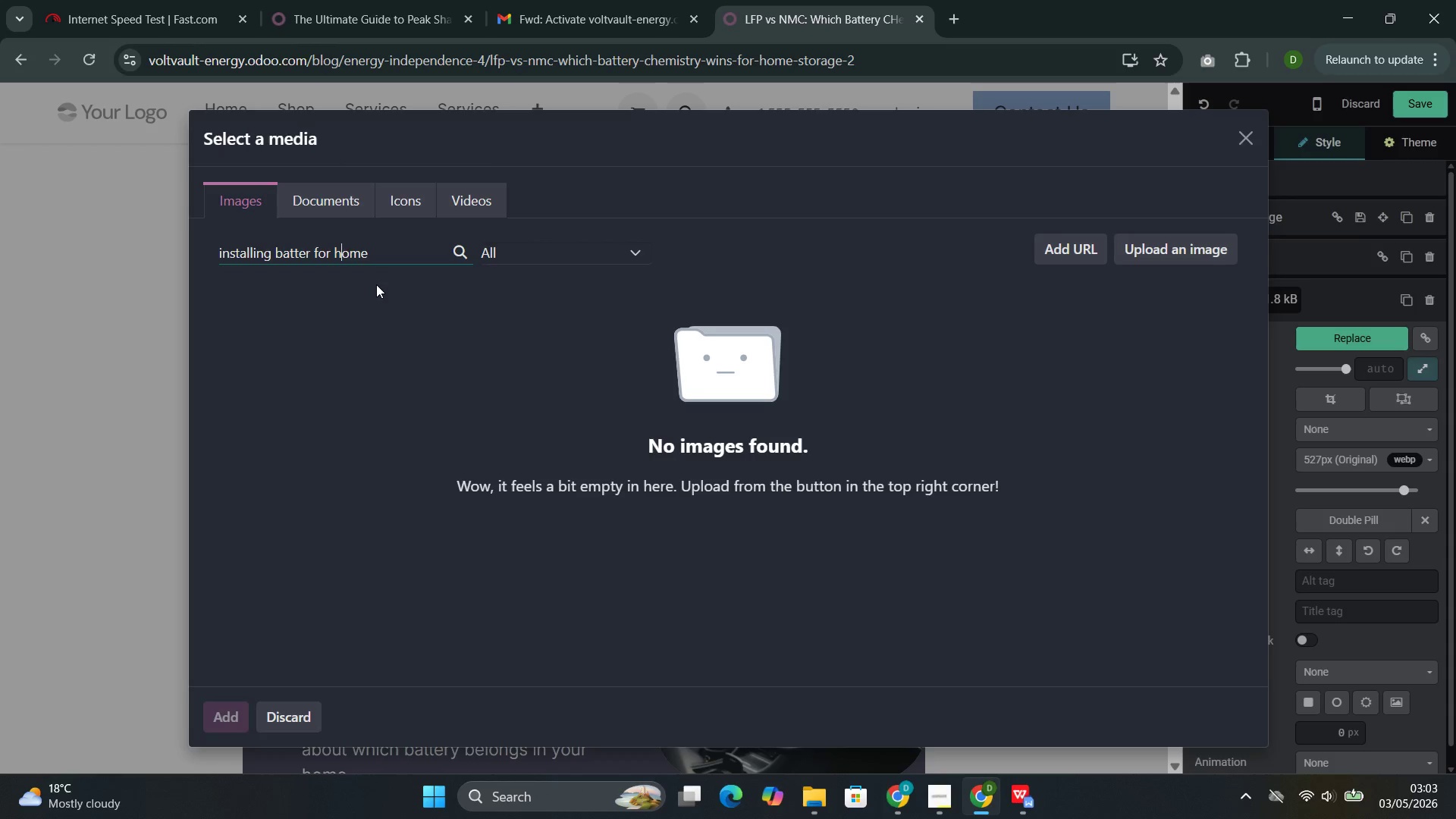 
key(ArrowLeft)
 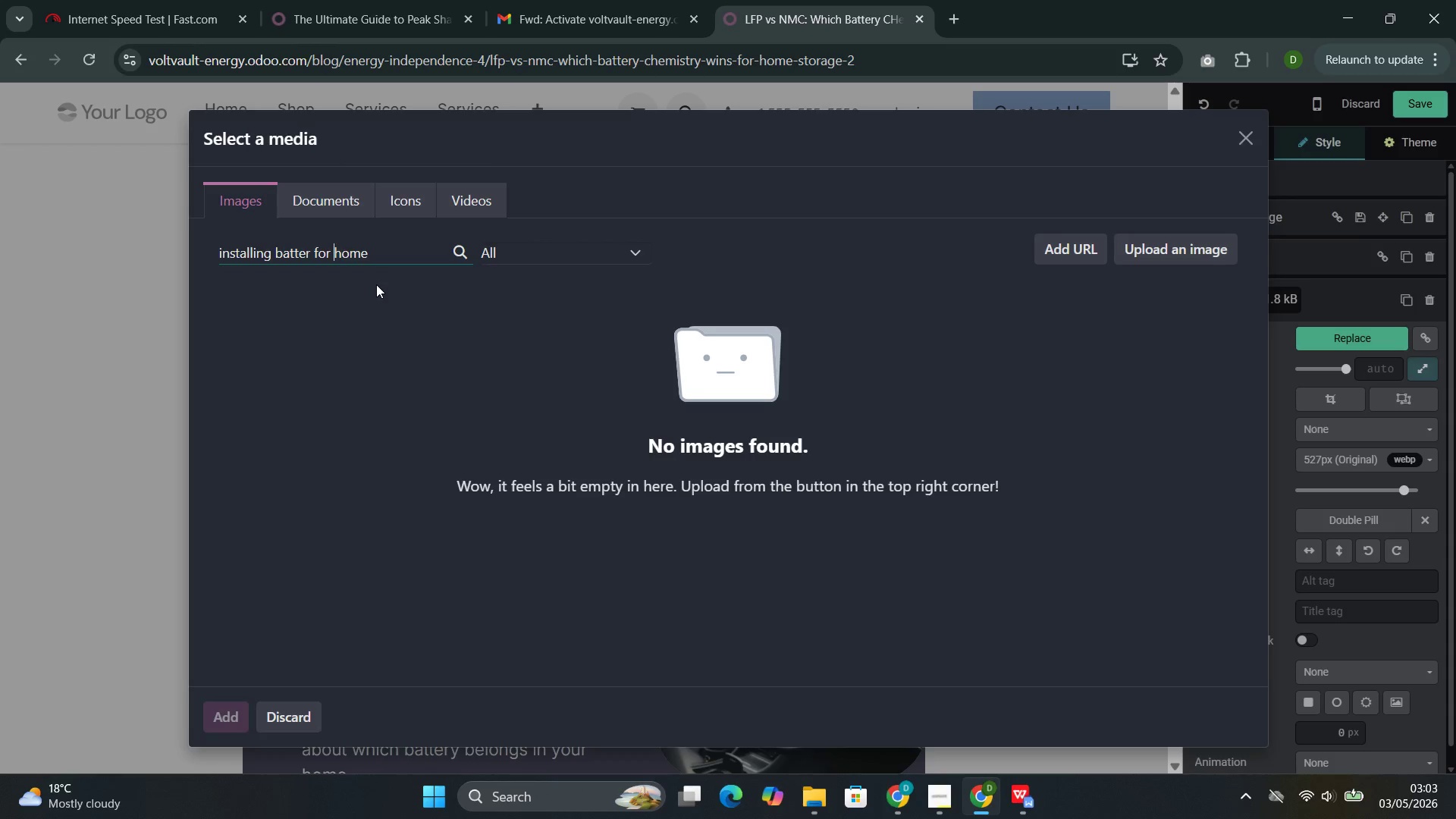 
key(ArrowLeft)
 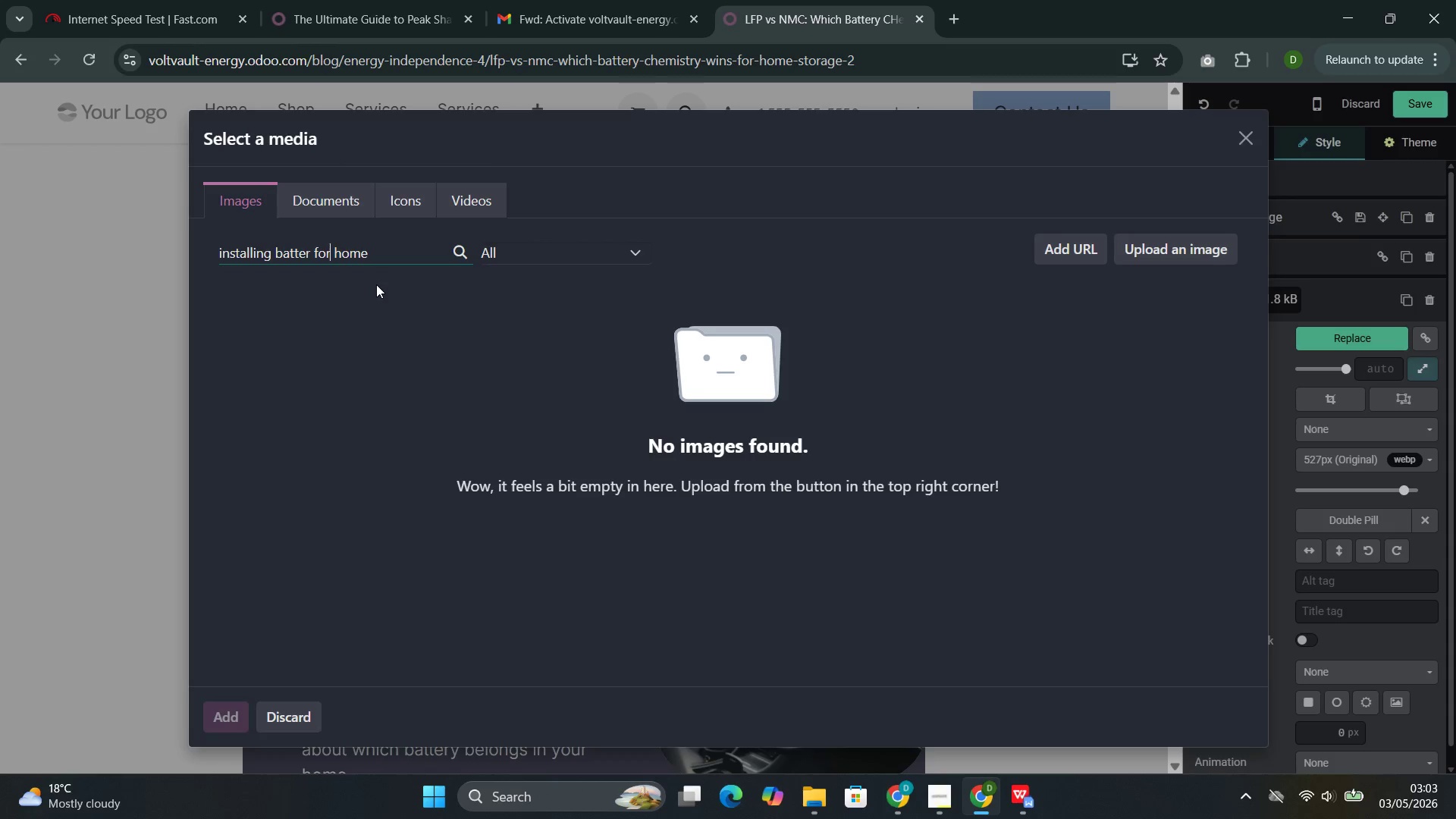 
key(ArrowLeft)
 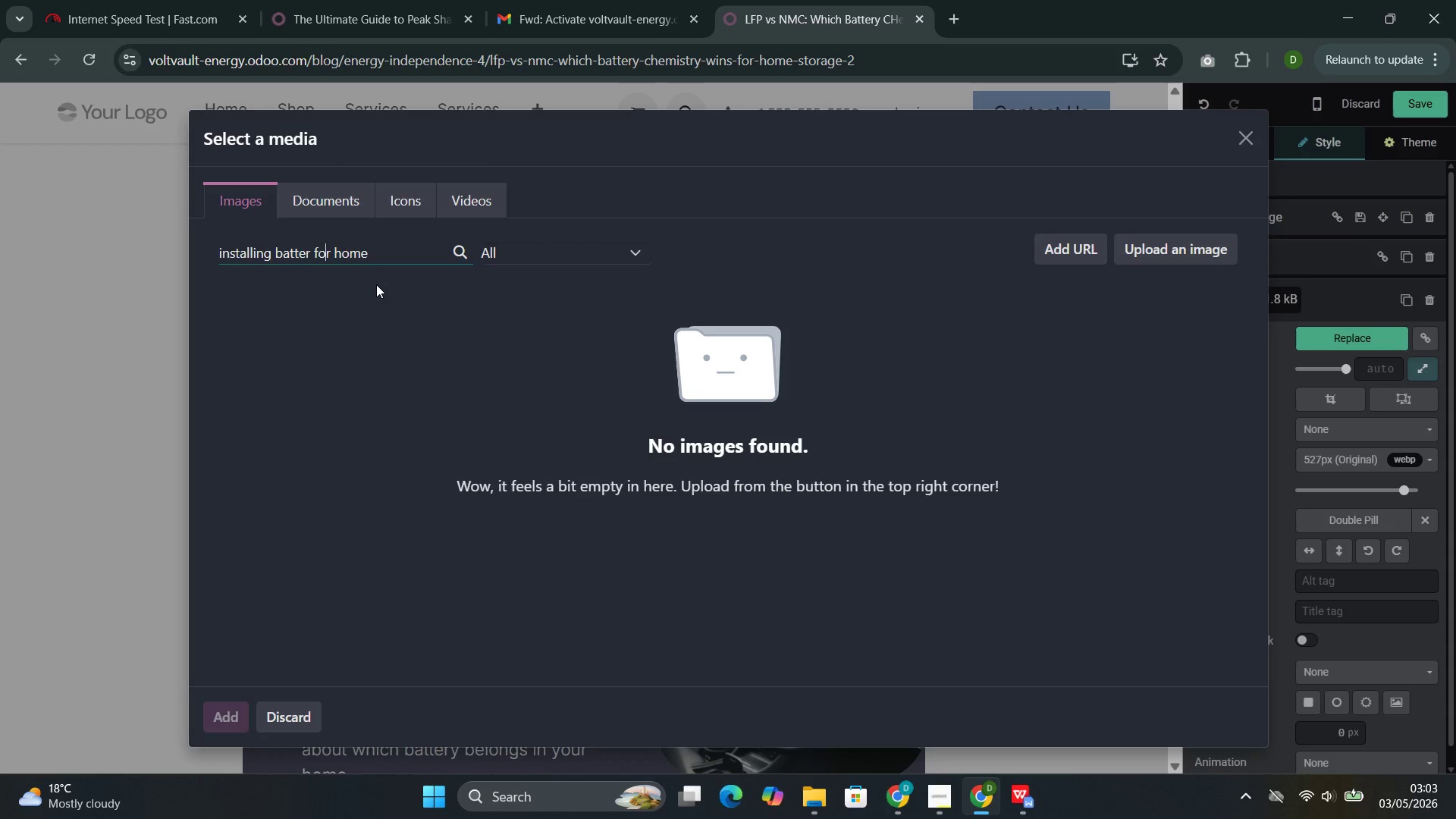 
key(ArrowLeft)
 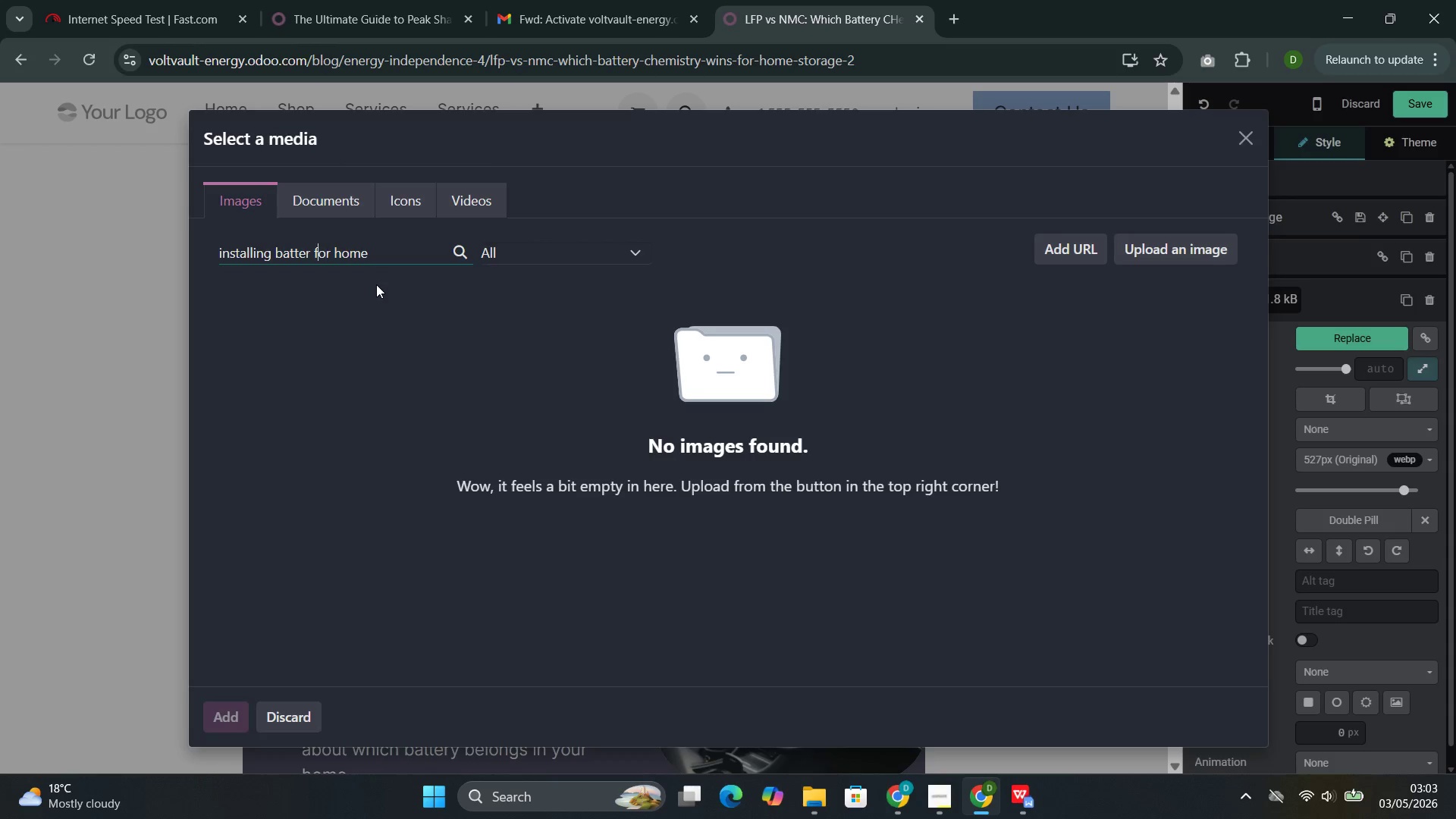 
key(ArrowLeft)
 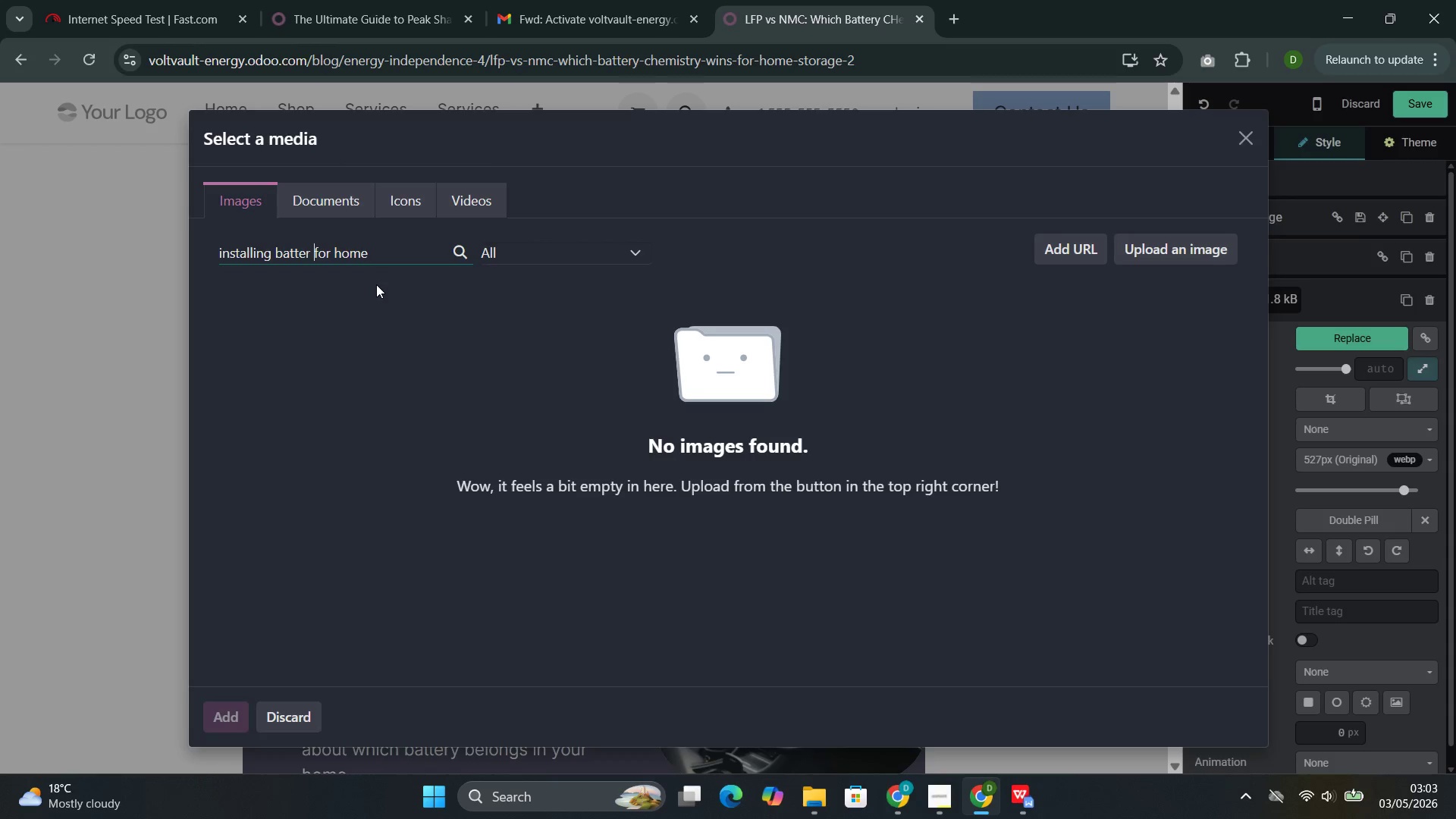 
key(ArrowLeft)
 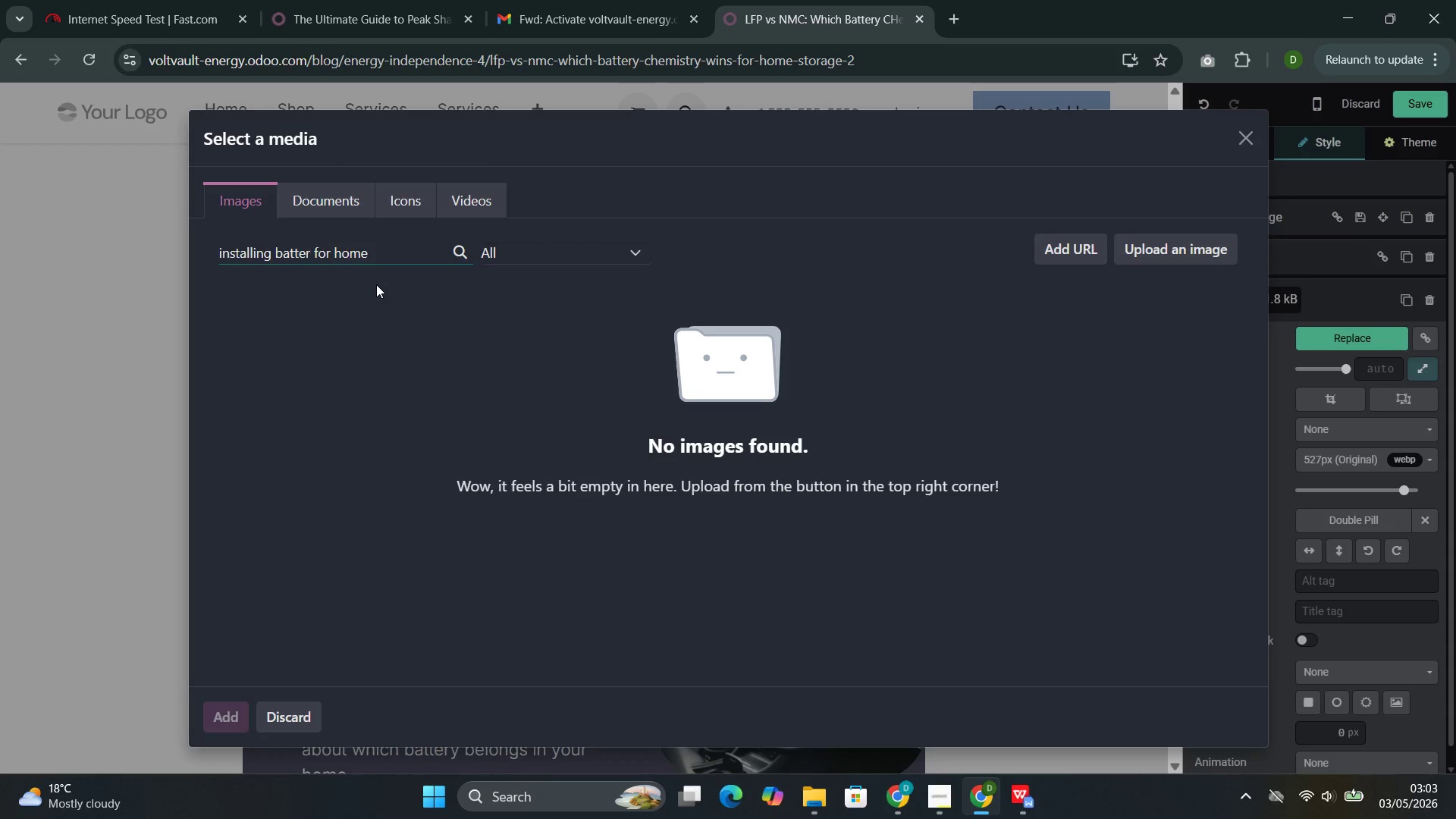 
key(Y)
 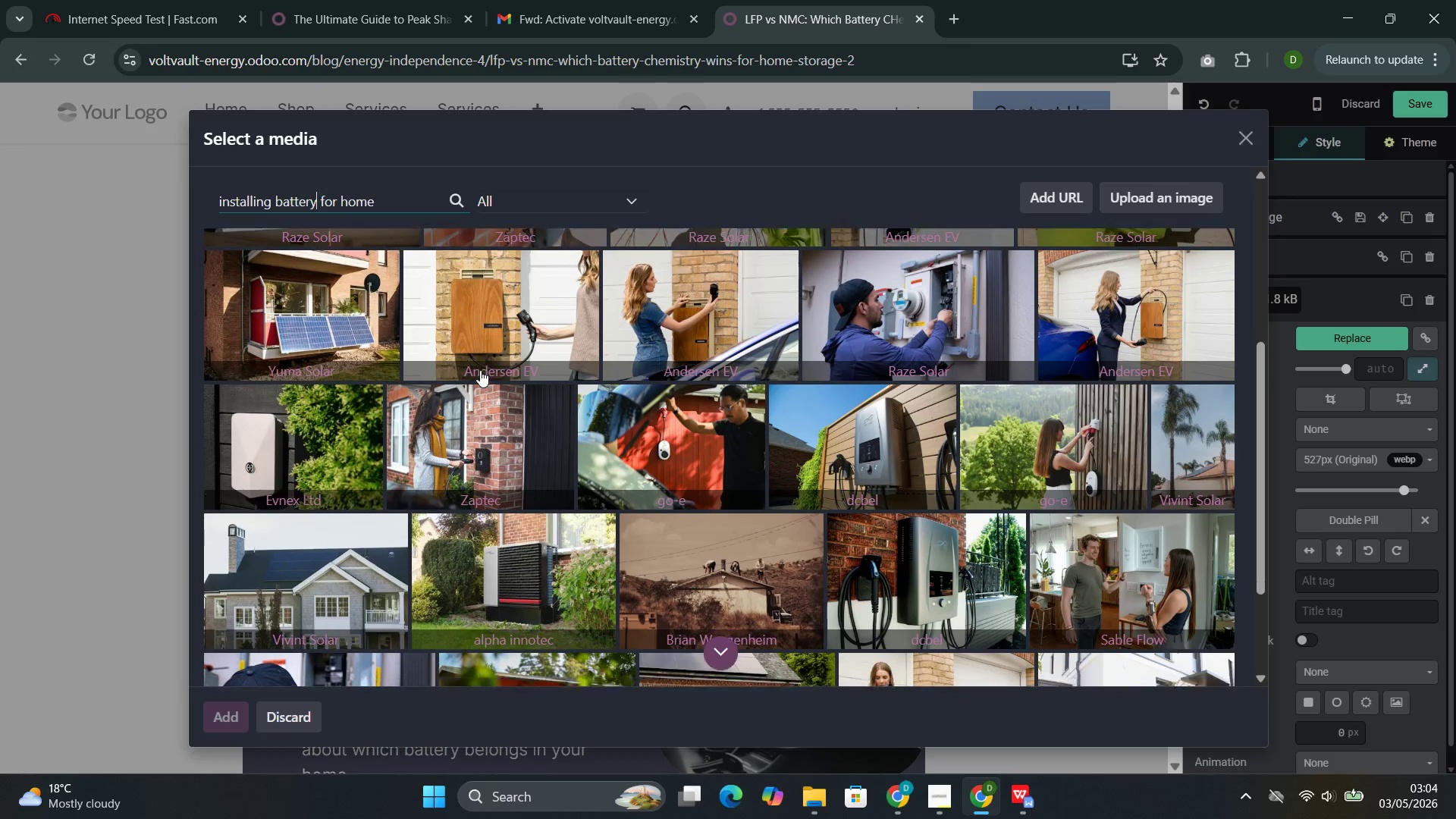 
wait(32.78)
 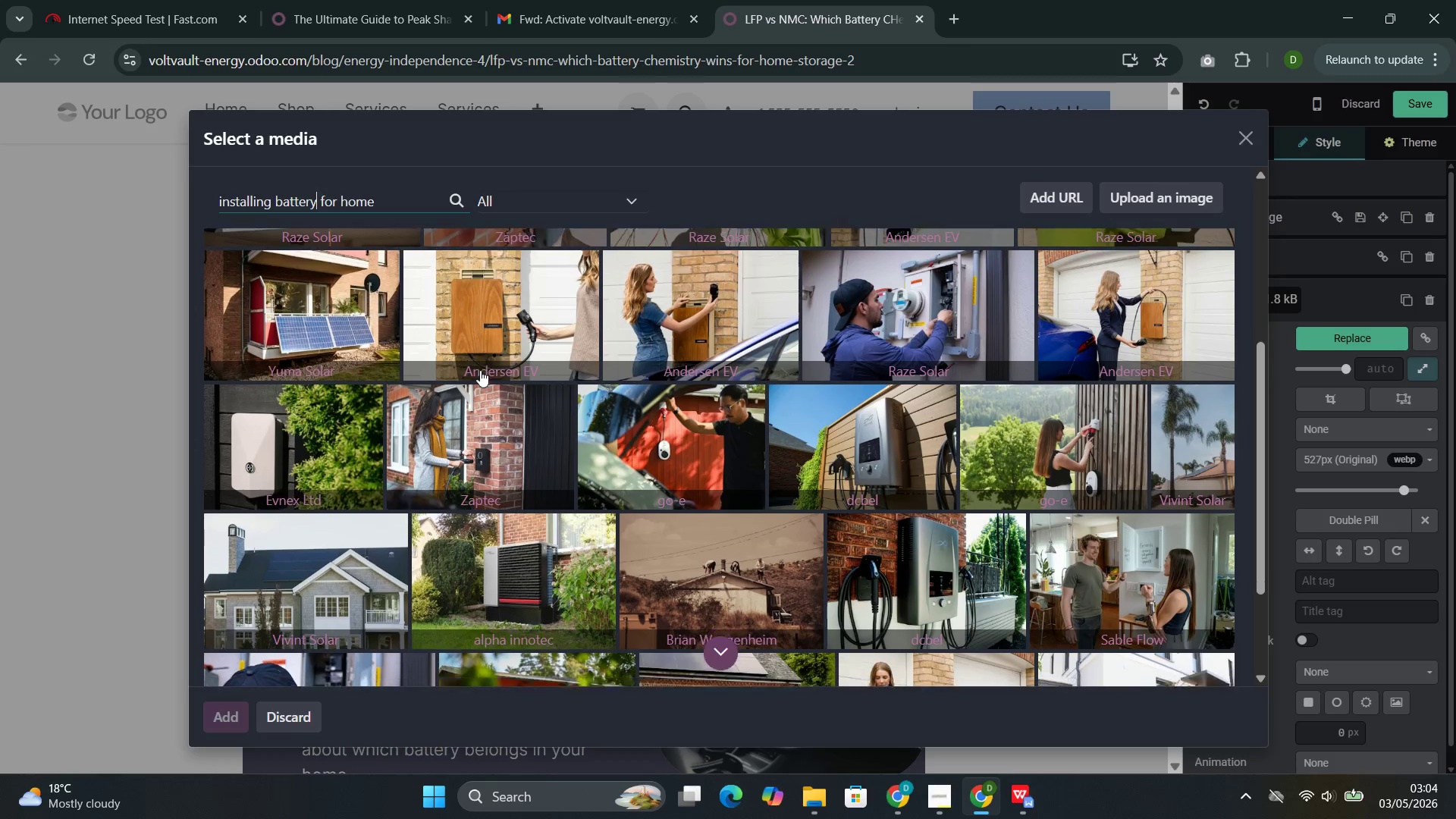 
left_click([347, 526])
 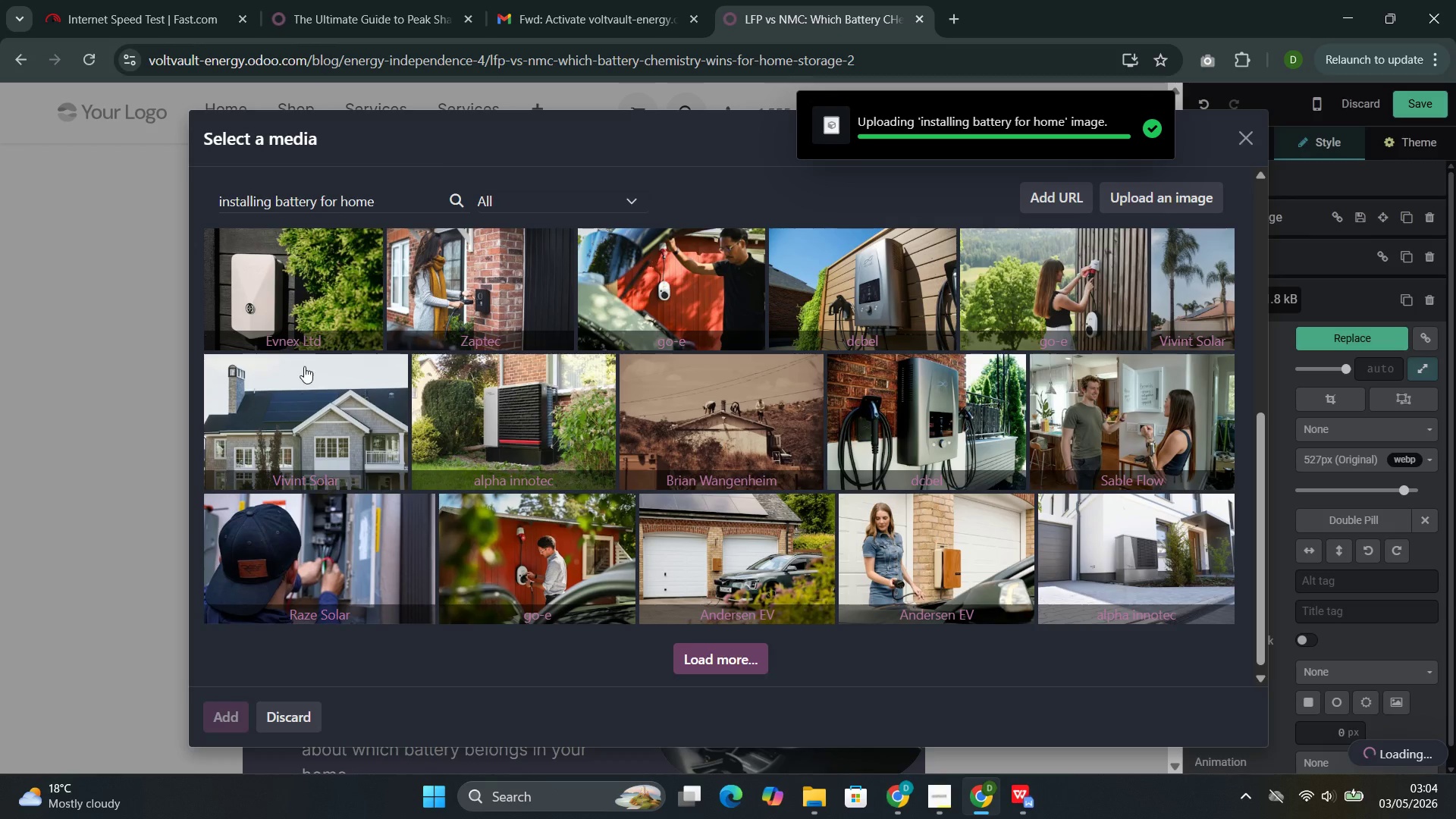 
double_click([300, 196])
 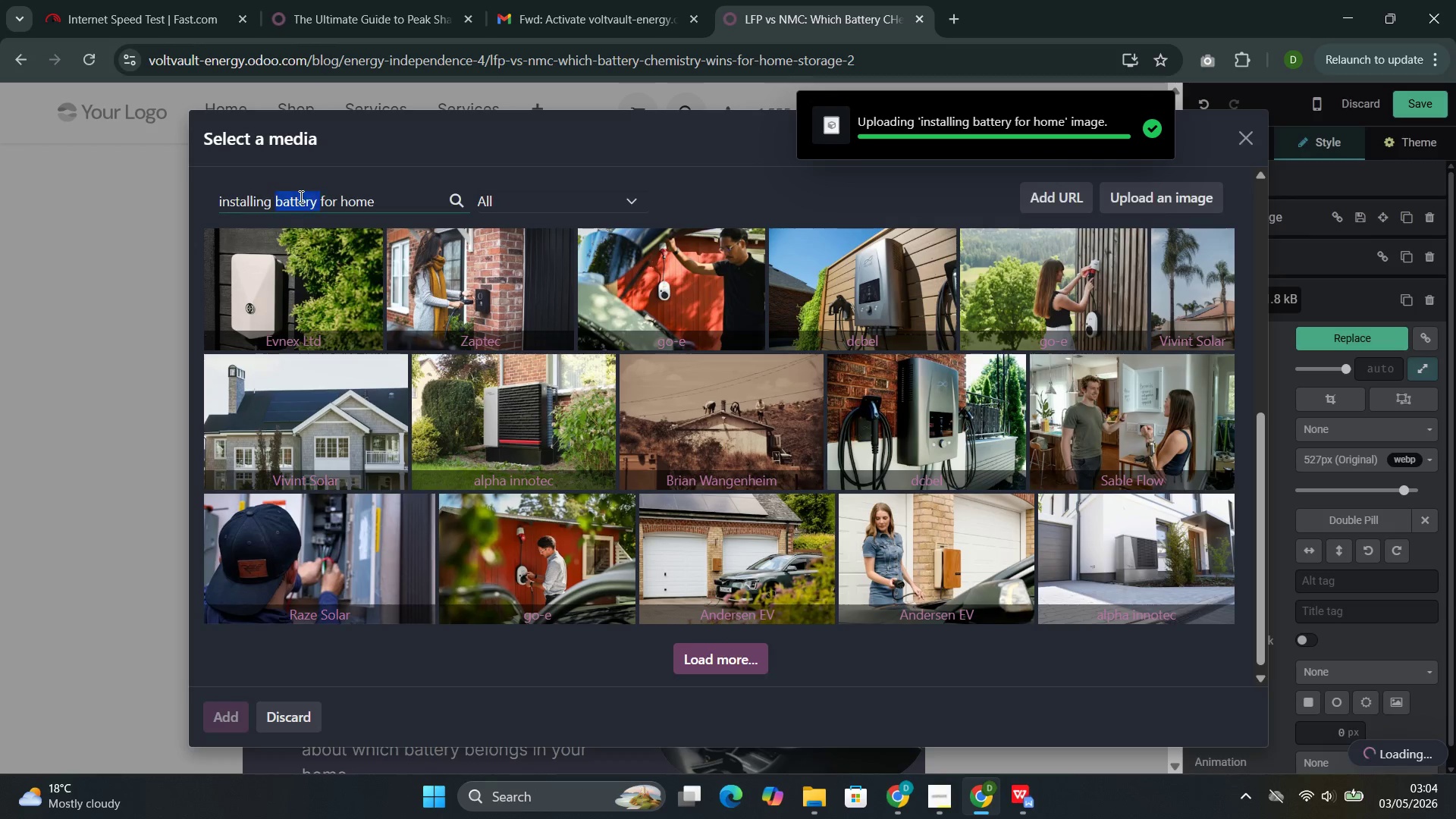 
triple_click([300, 196])
 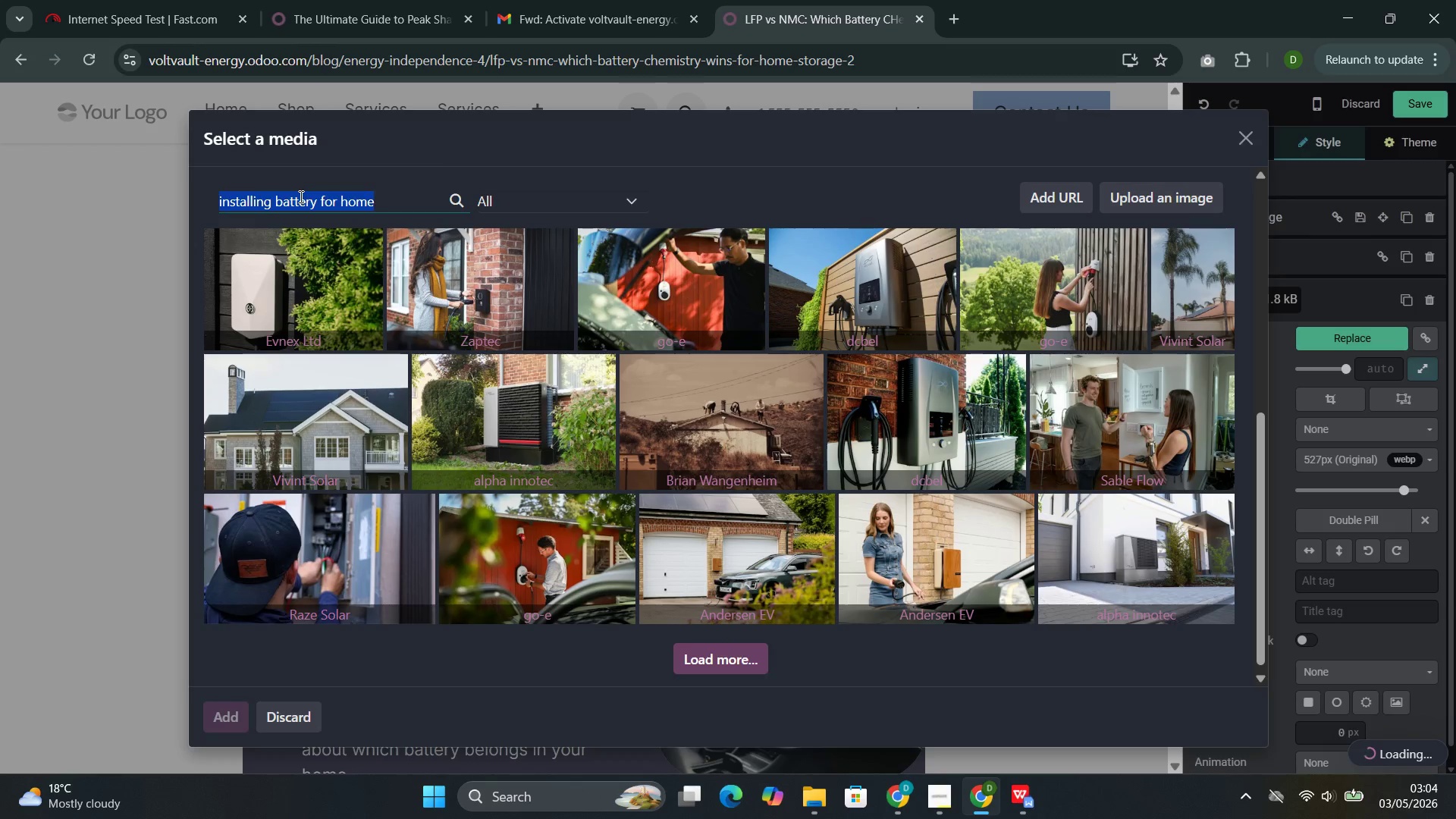 
key(Control+C)
 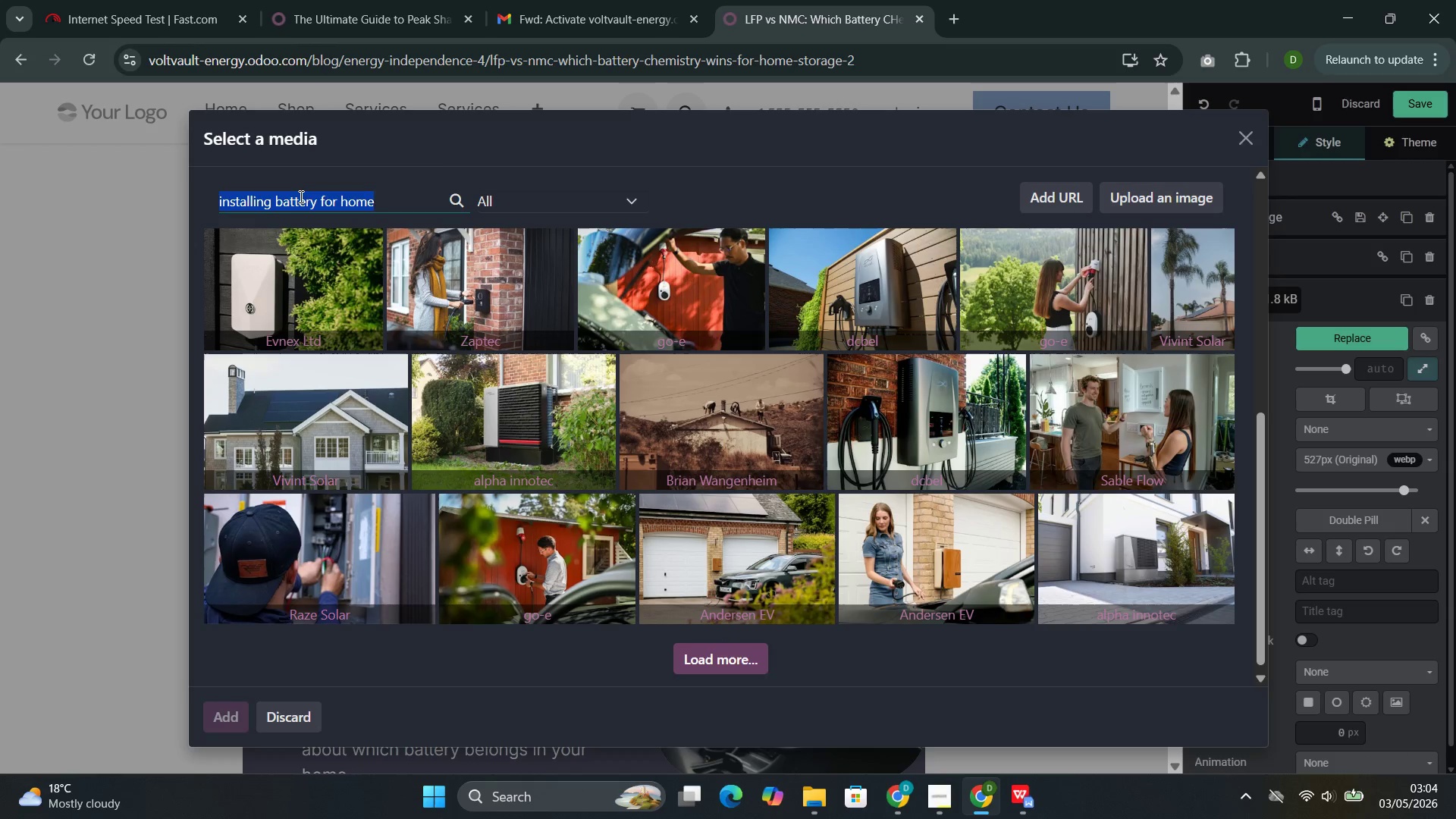 
wait(8.61)
 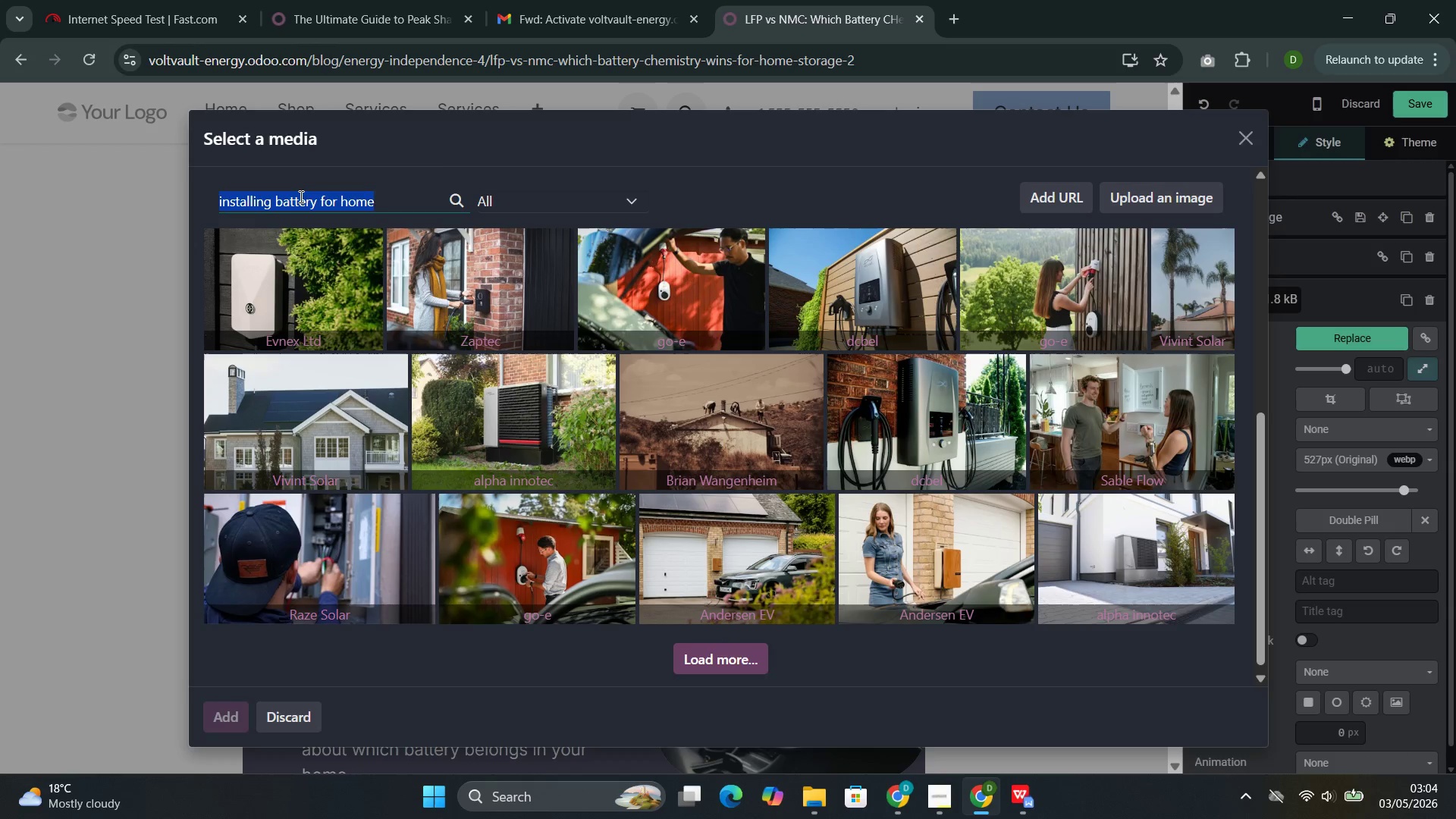 
left_click([1429, 518])
 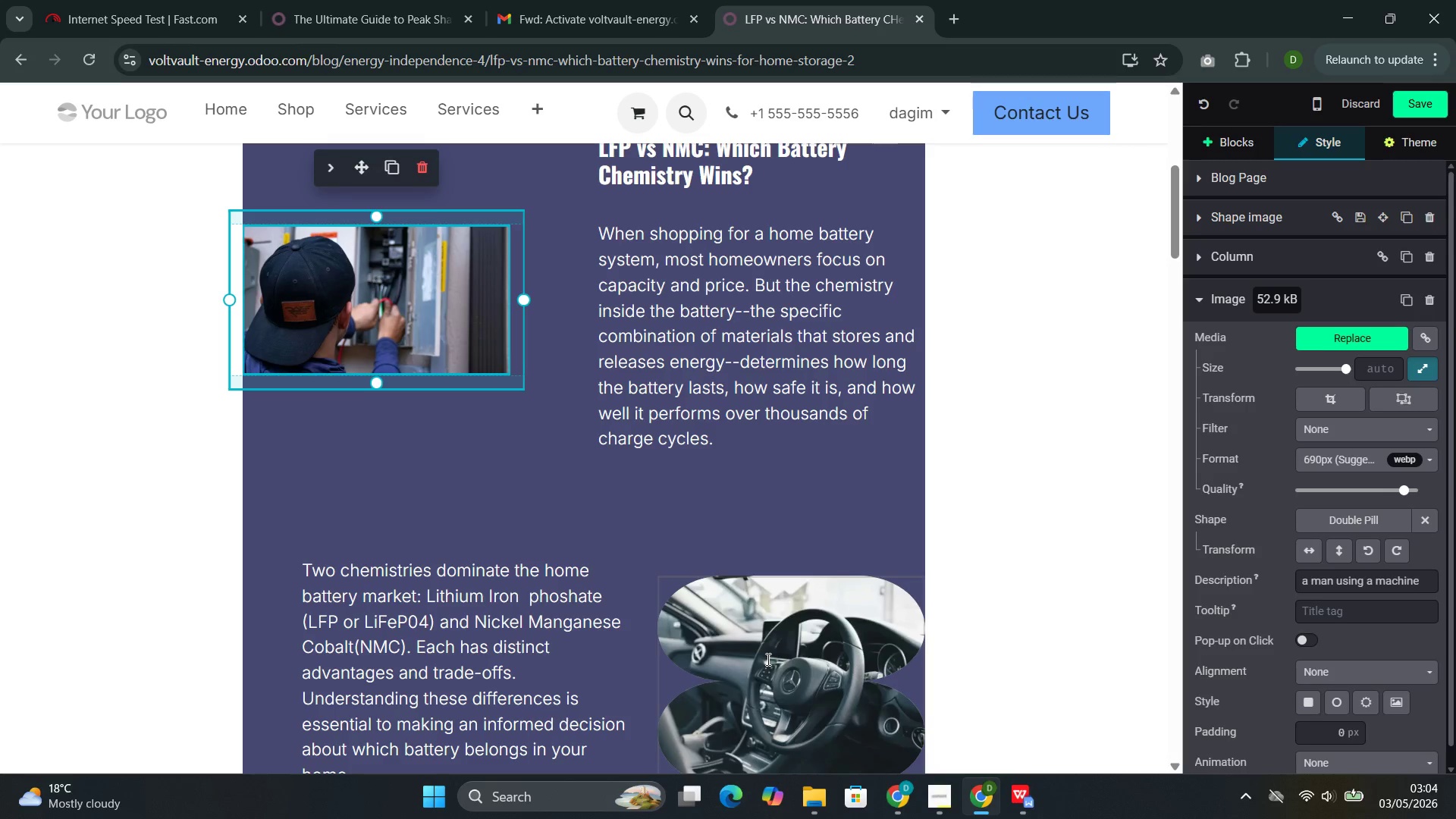 
left_click([767, 659])
 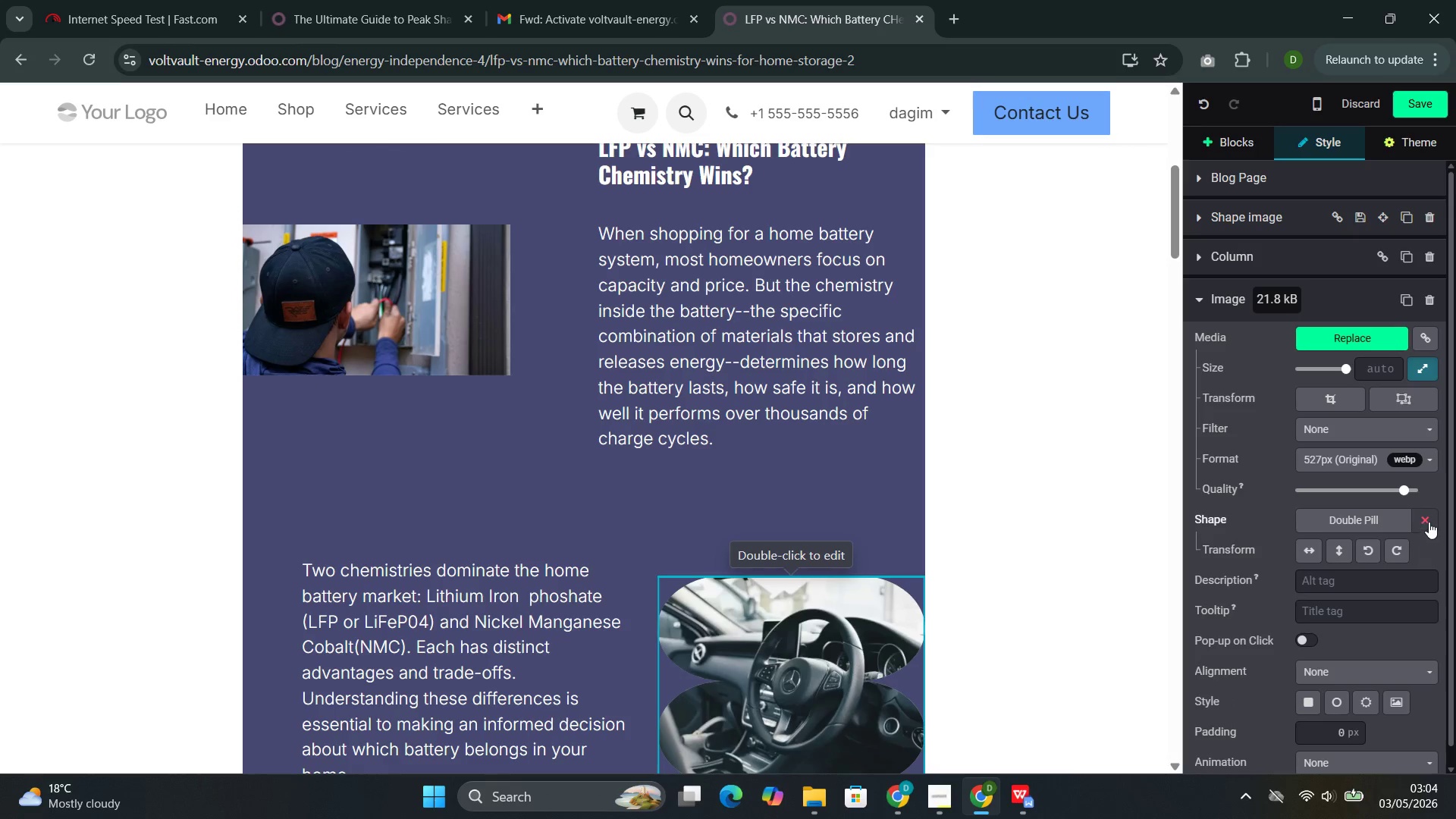 
left_click([1429, 520])
 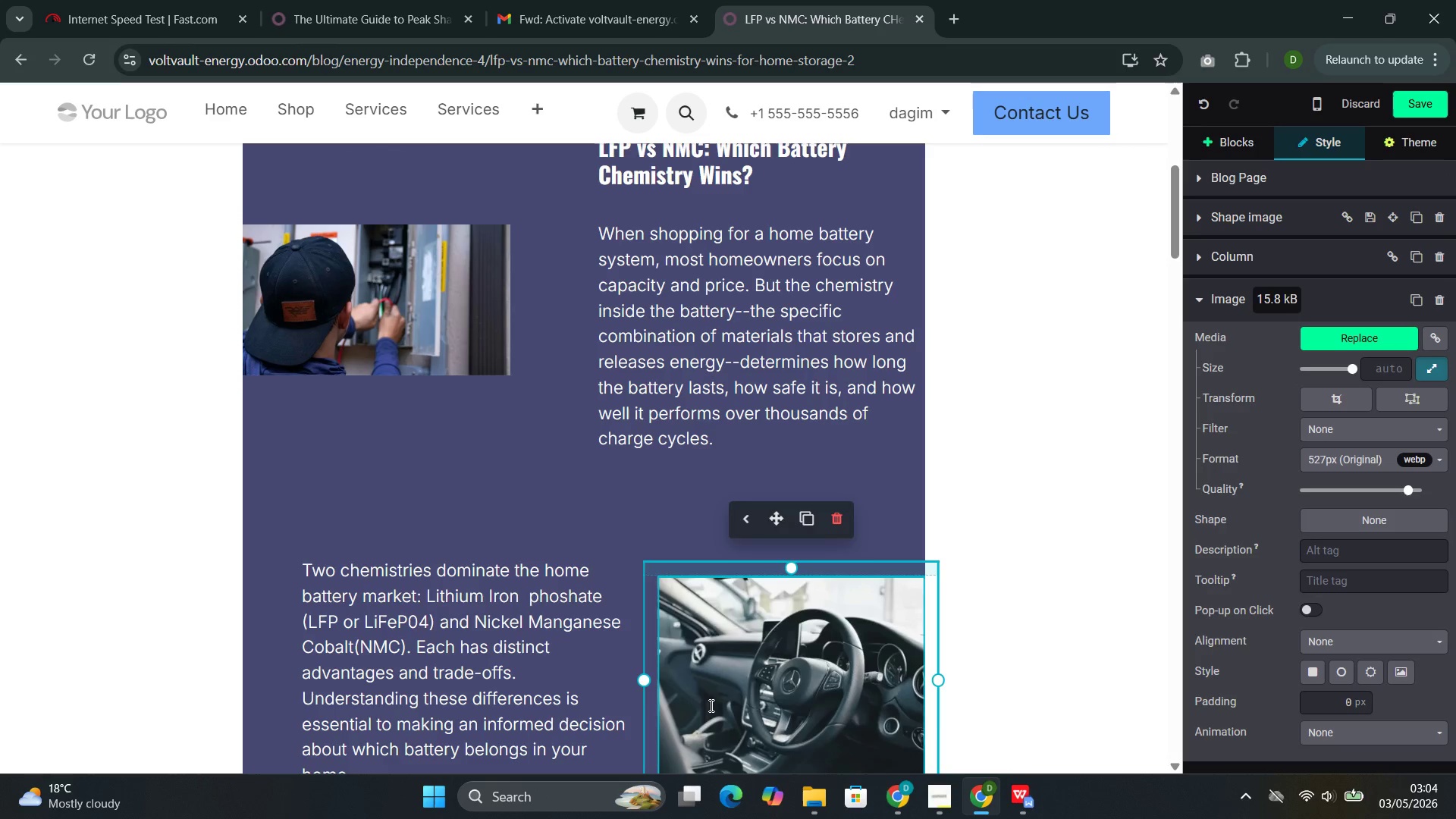 
double_click([710, 705])
 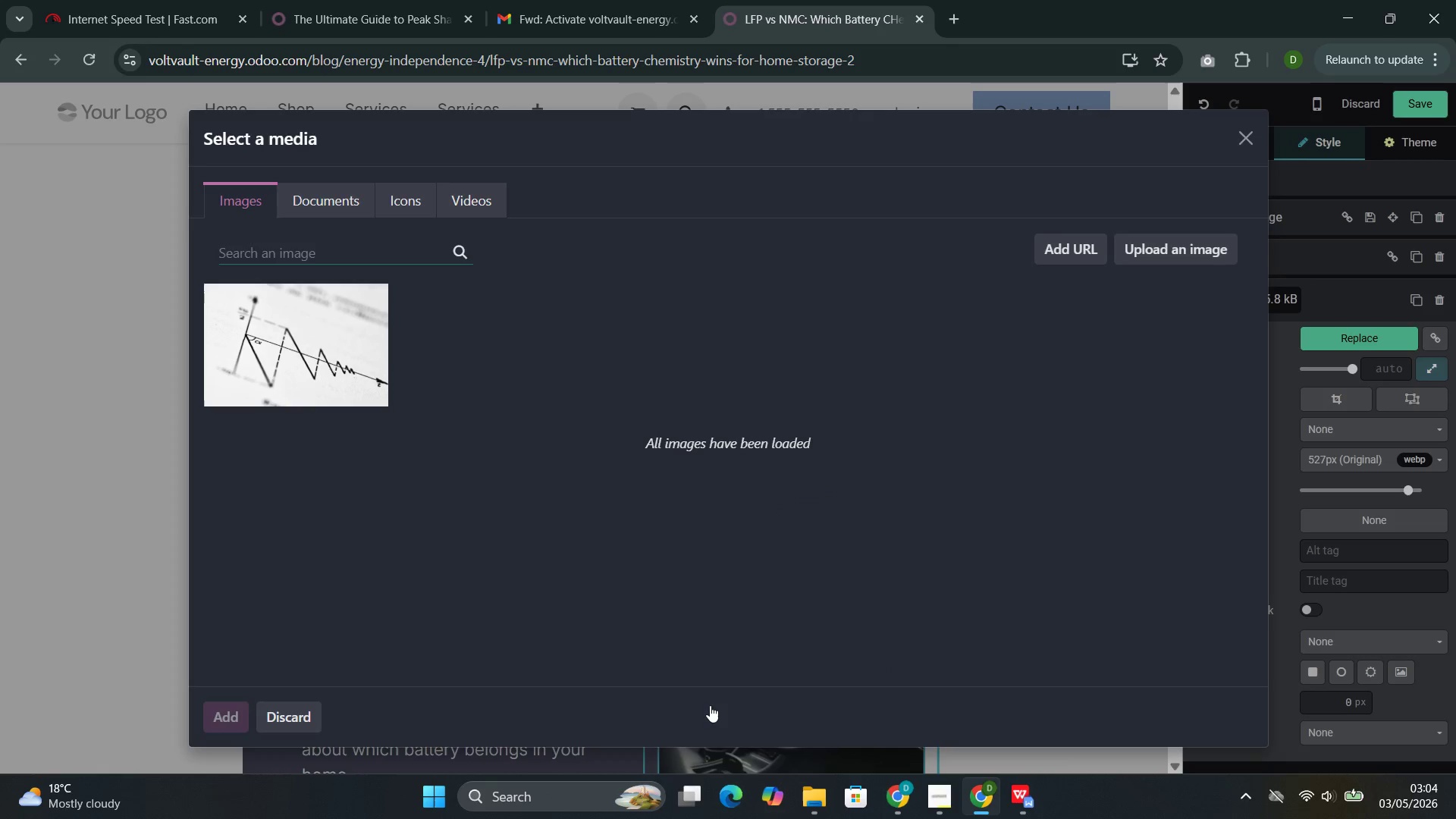 
wait(7.27)
 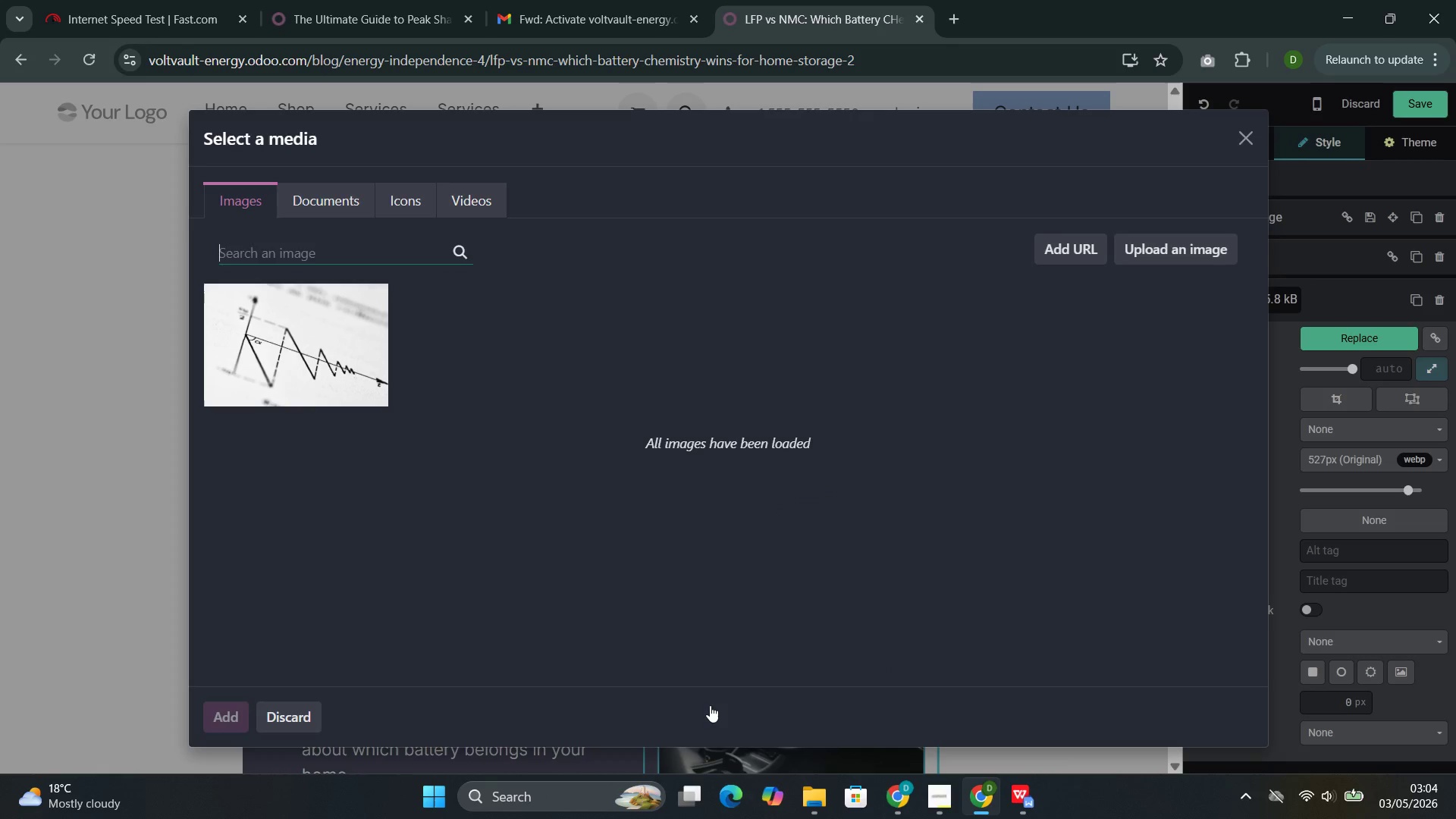 
key(Control+V)
 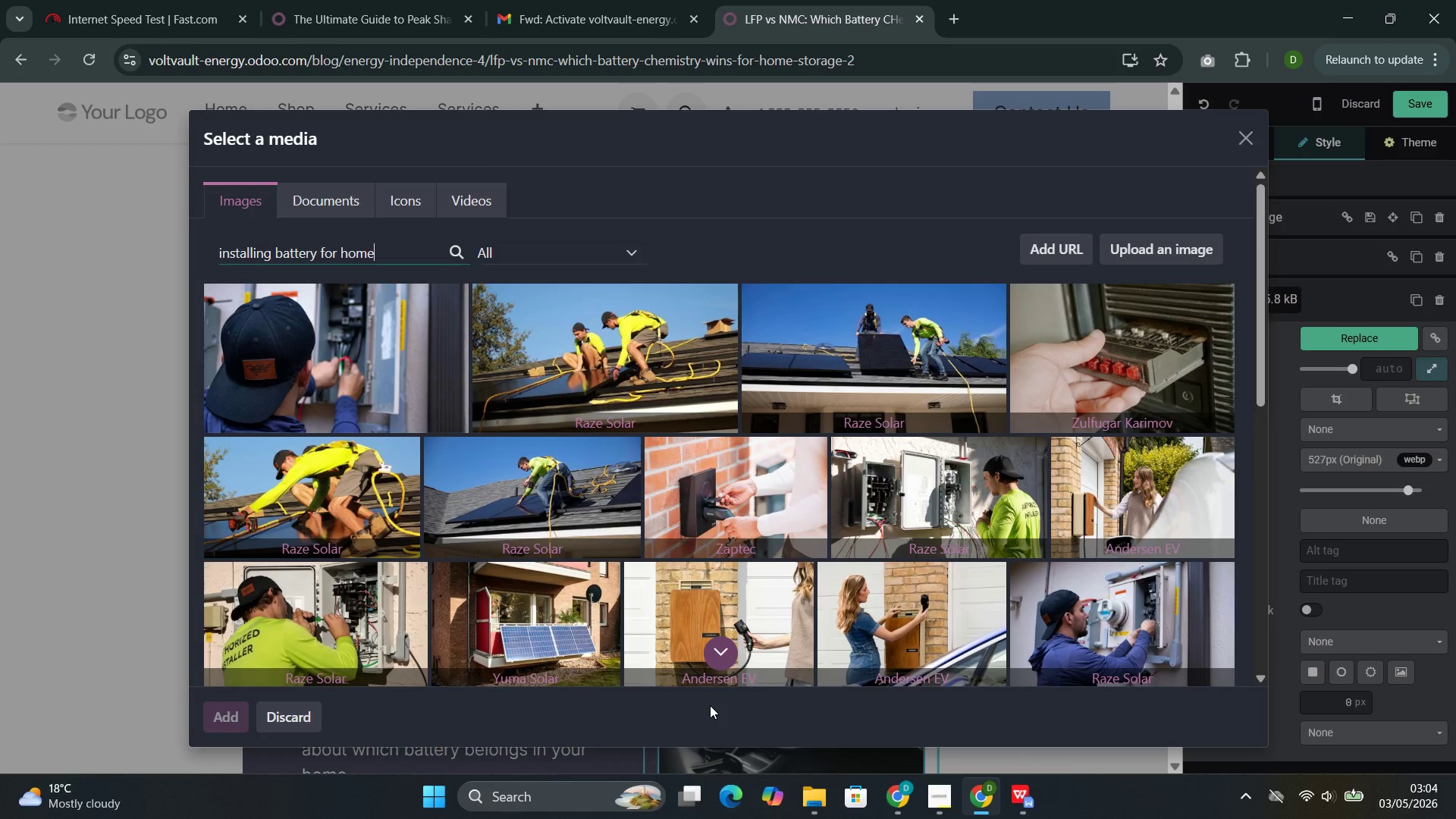 
wait(5.02)
 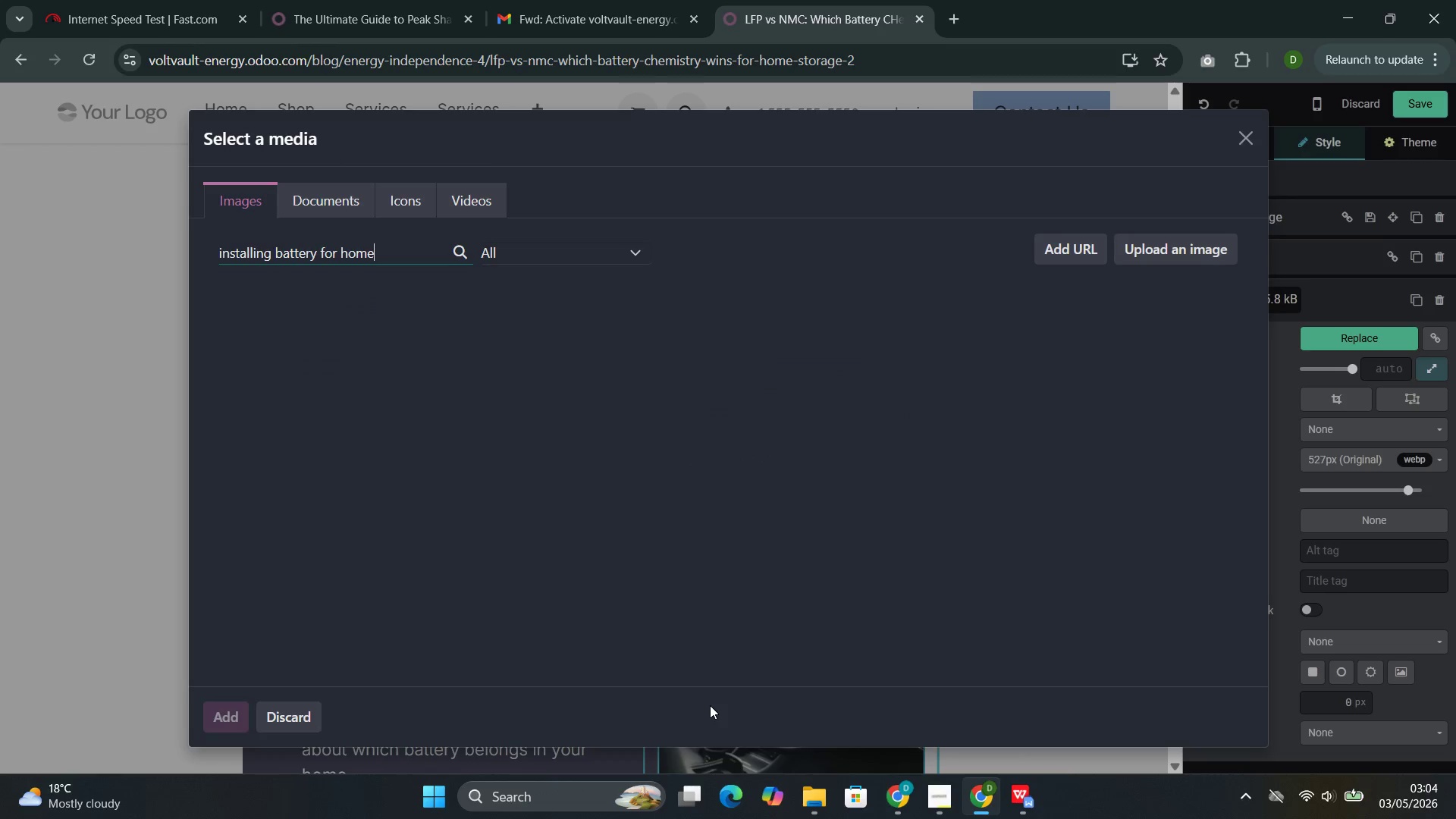 
mouse_move([679, 529])
 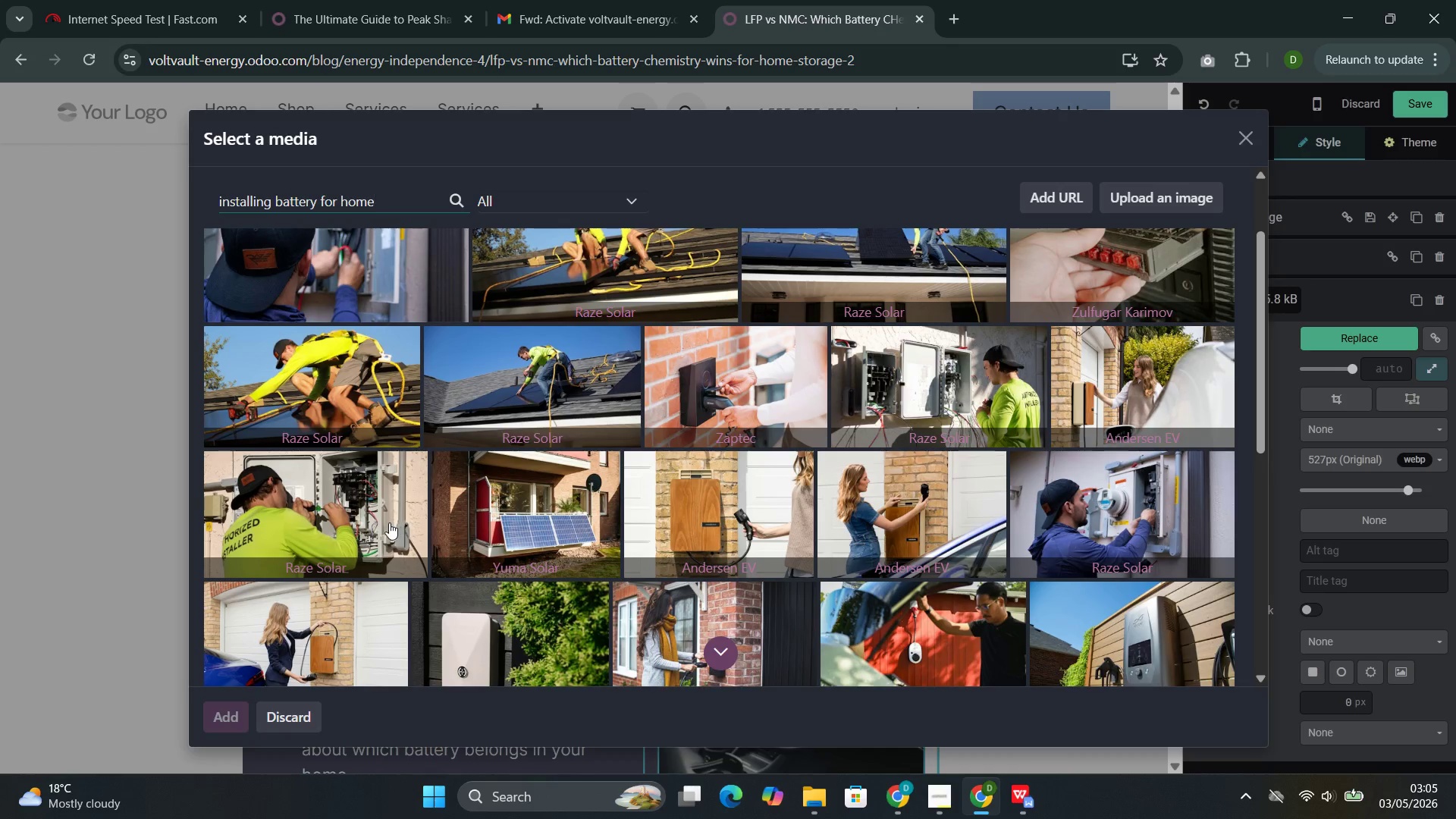 
left_click([389, 523])
 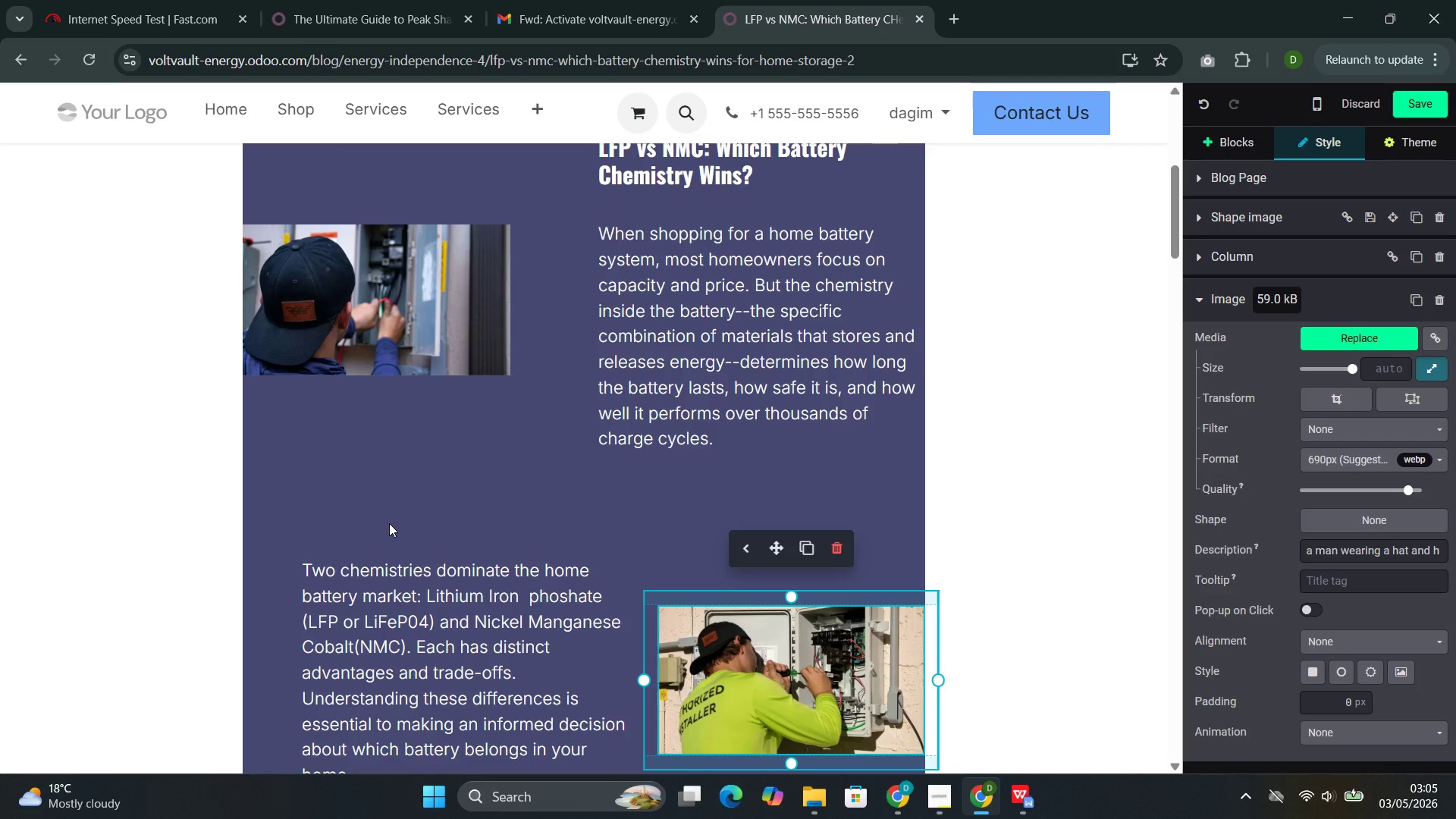 
wait(32.75)
 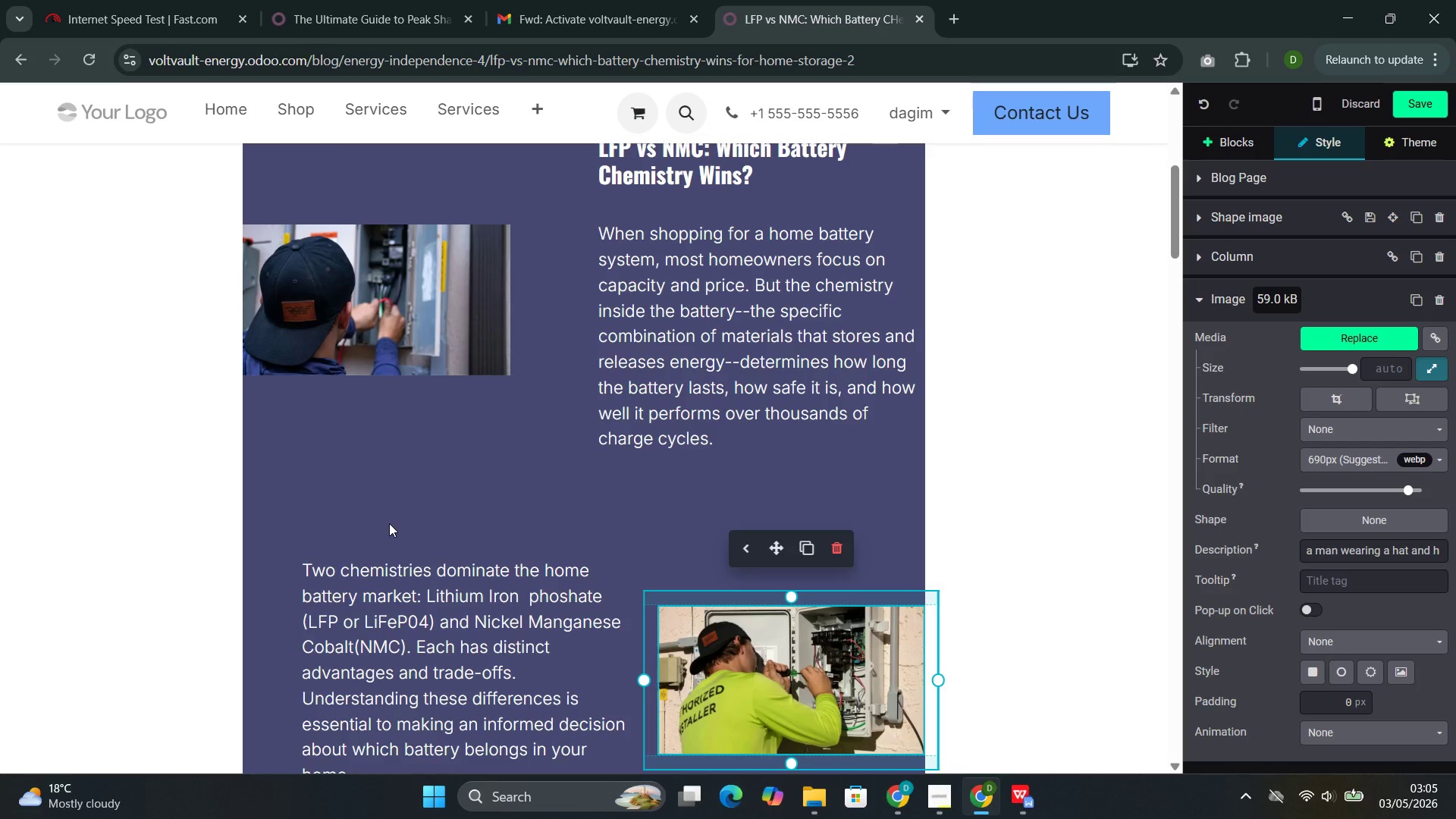 
double_click([431, 278])
 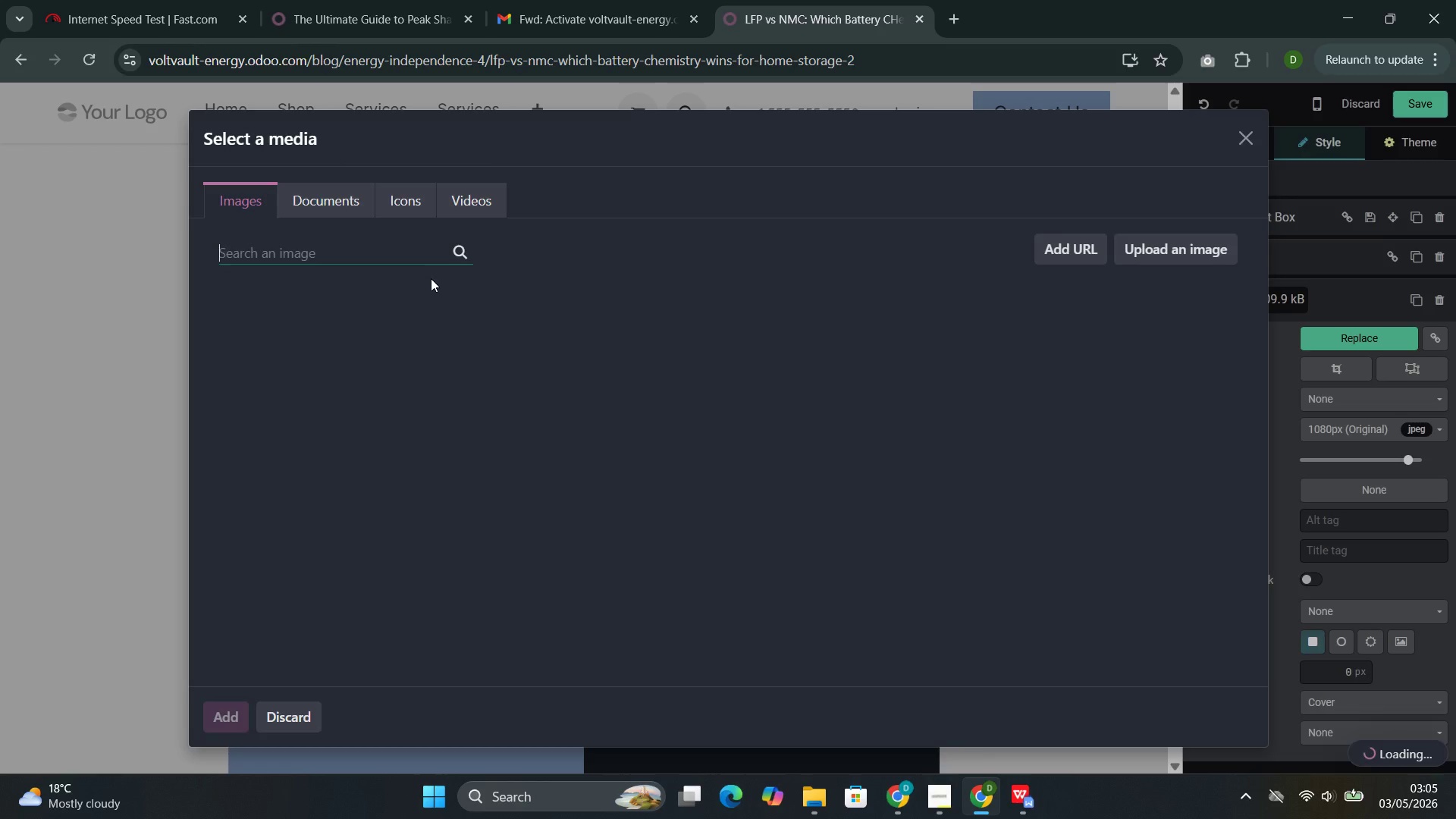 
left_click([394, 255])
 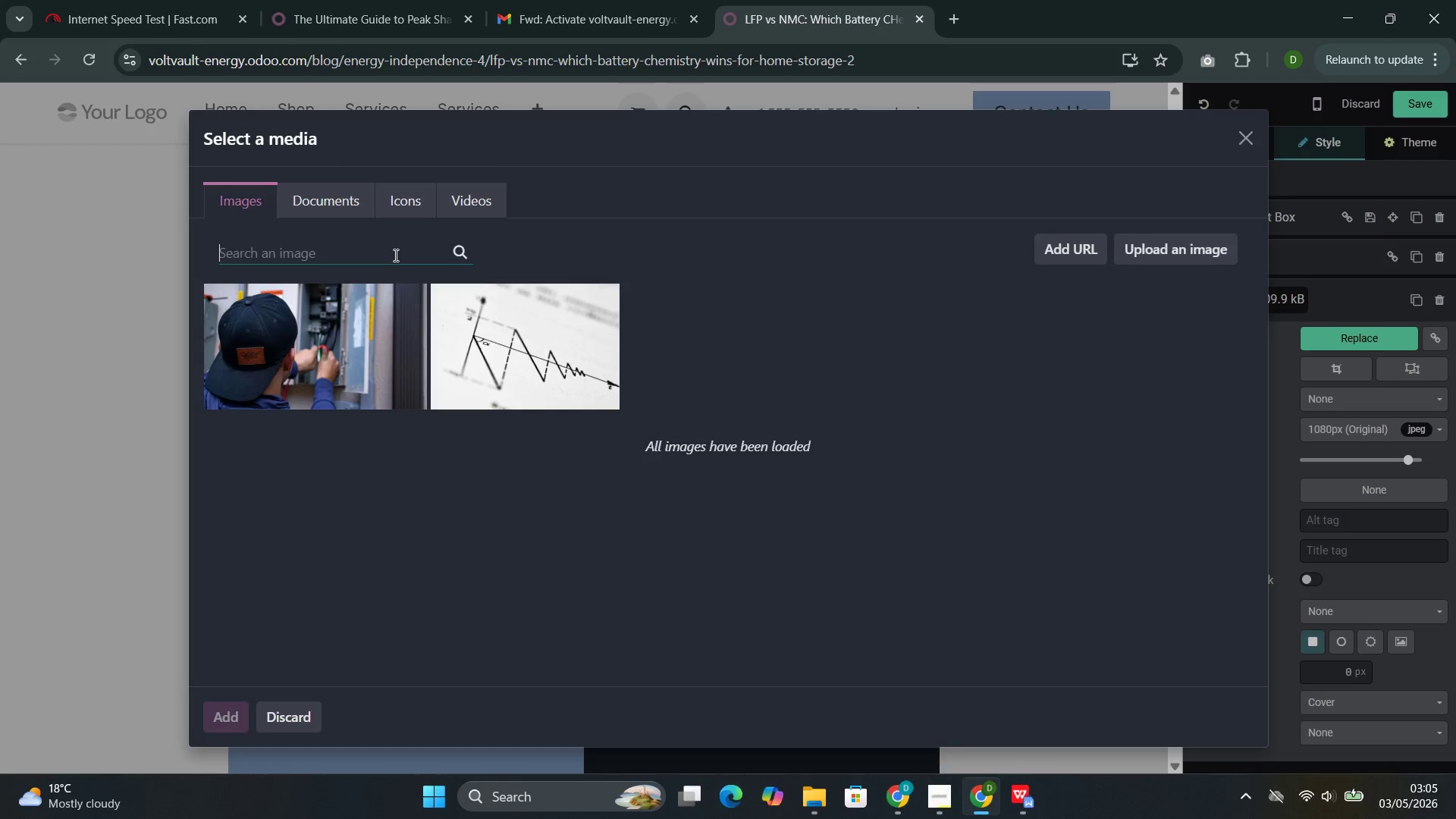 
key(Control+V)
 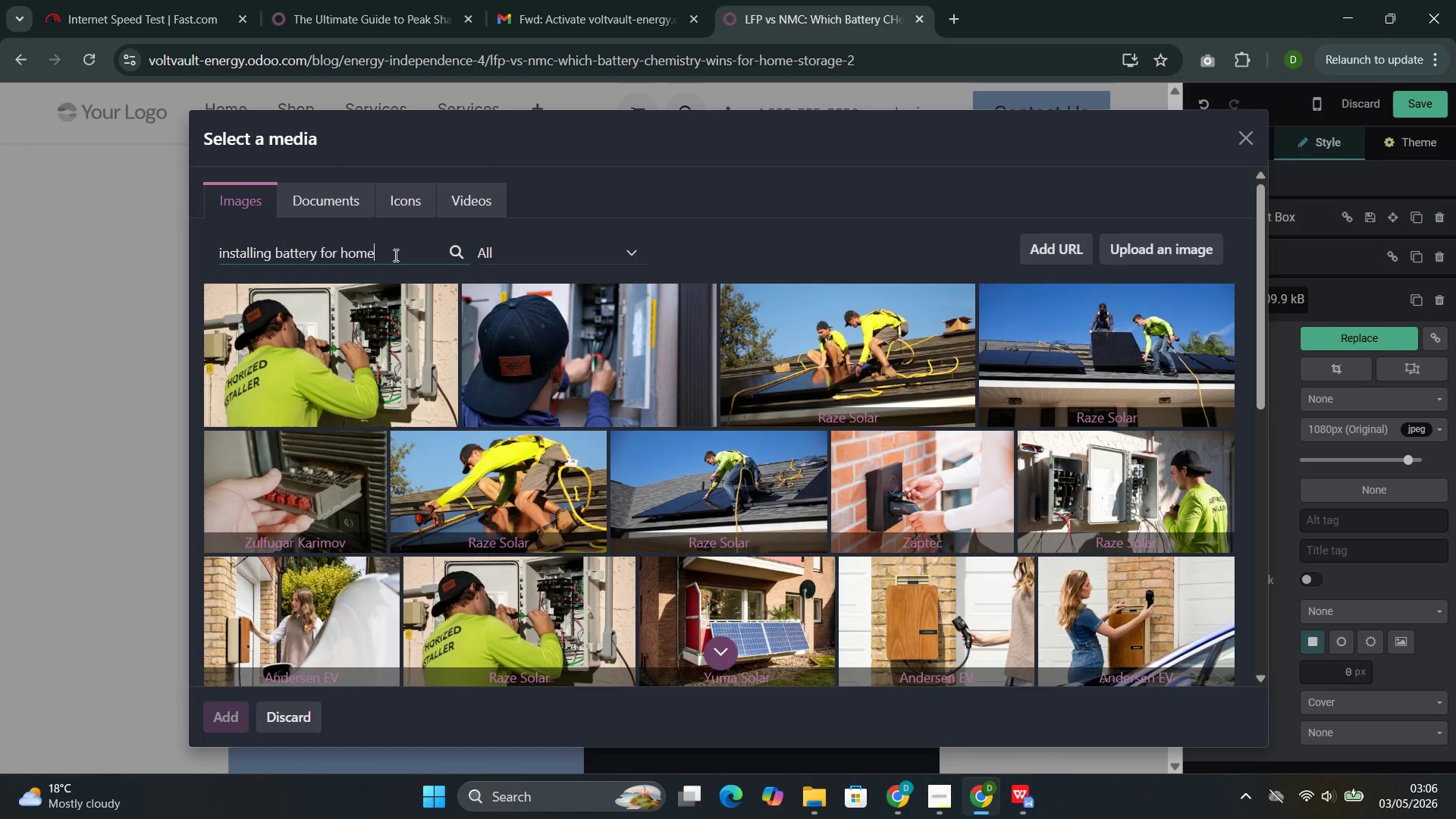 
wait(22.38)
 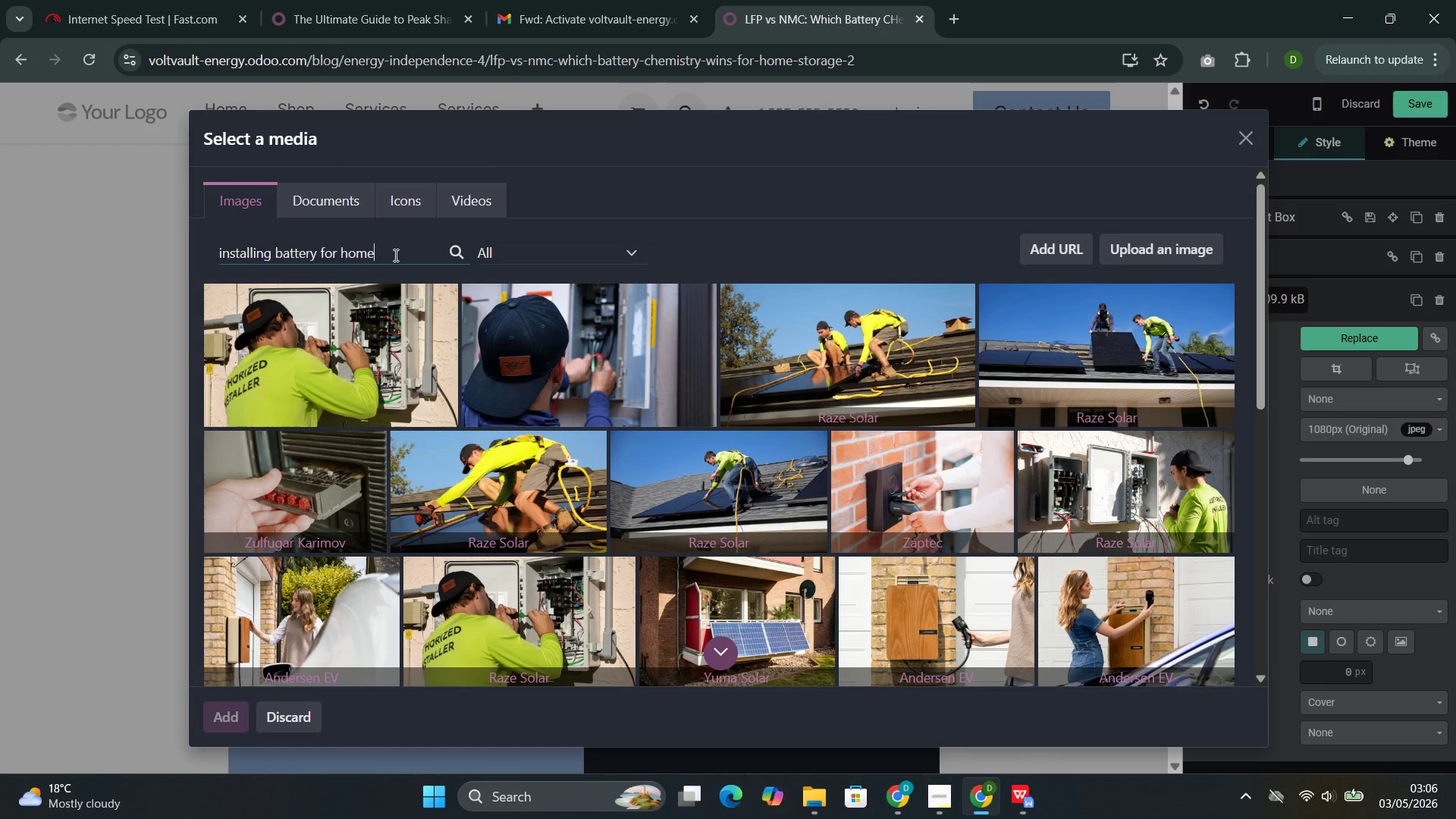 
left_click([294, 463])
 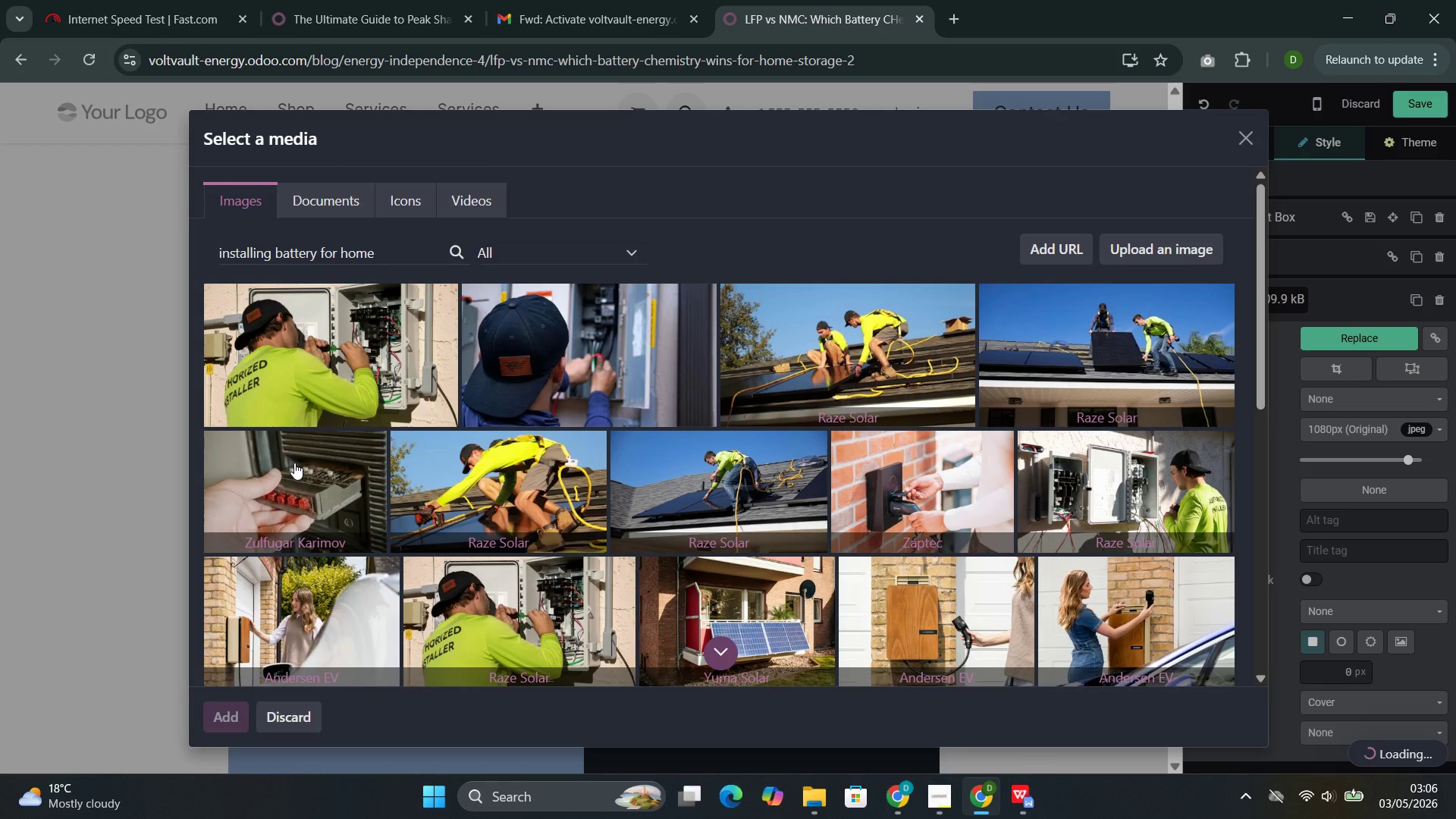 
wait(12.5)
 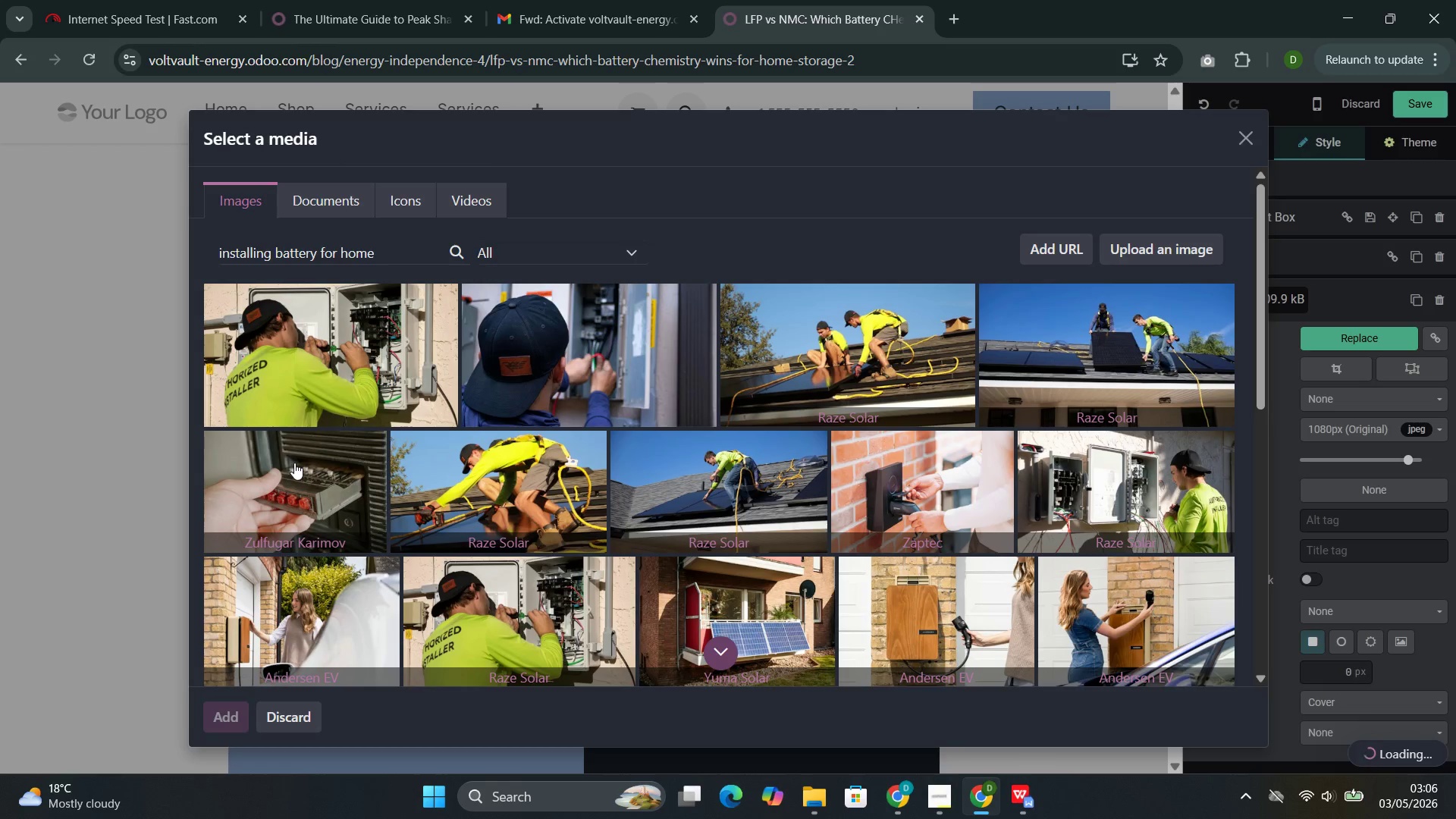 
left_click([415, 340])
 